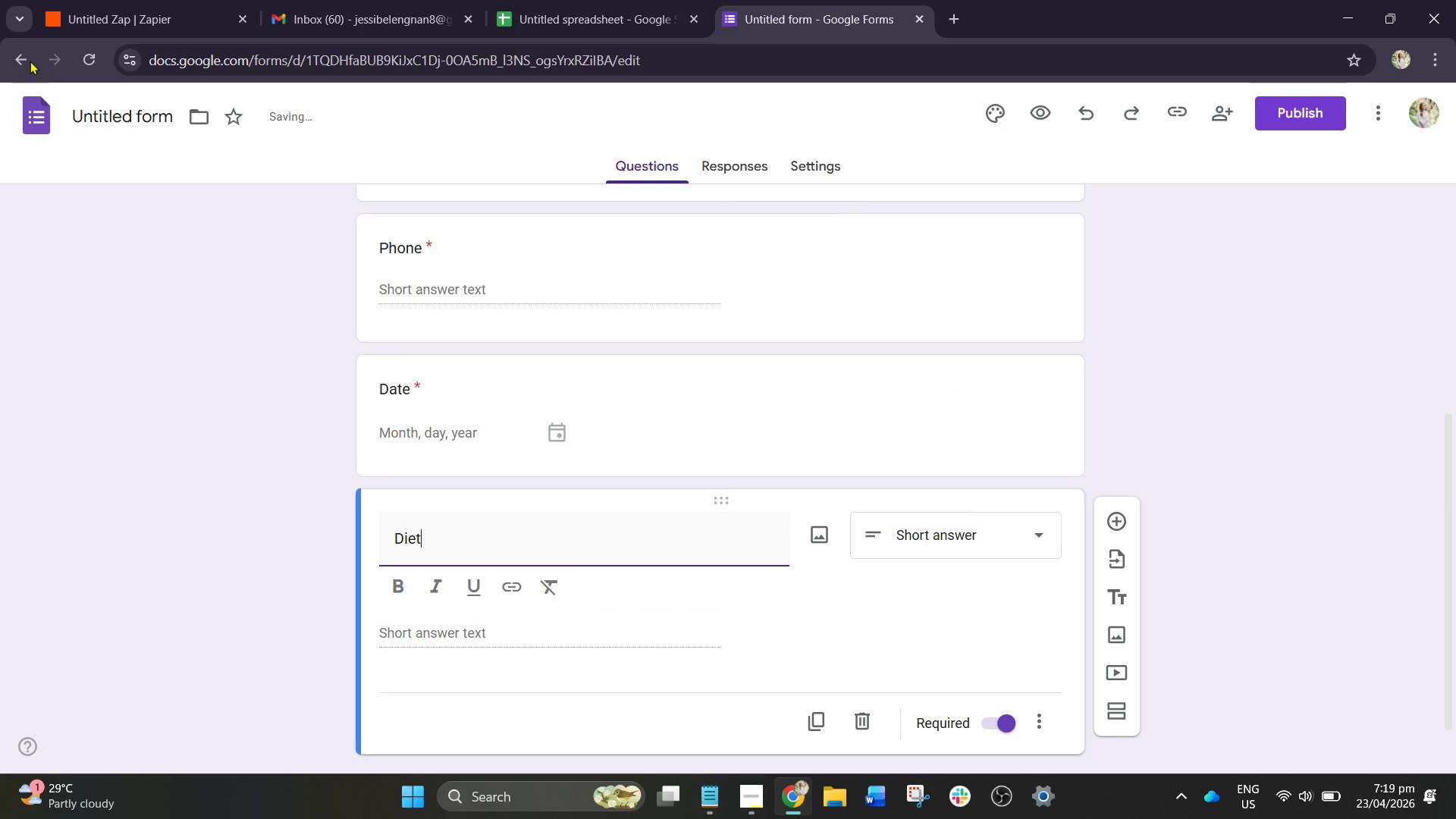 
left_click([136, 114])
 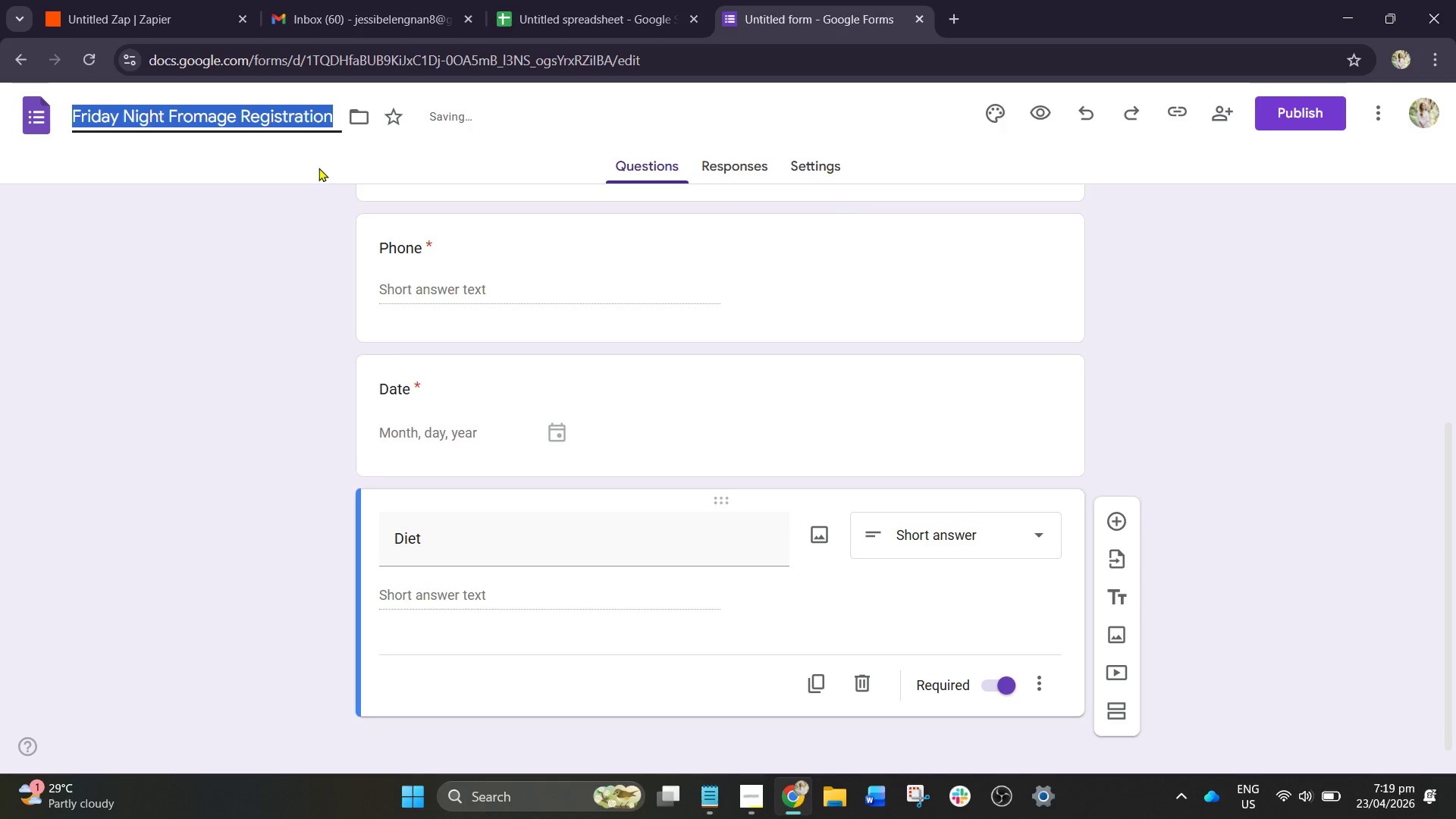 
left_click([312, 180])
 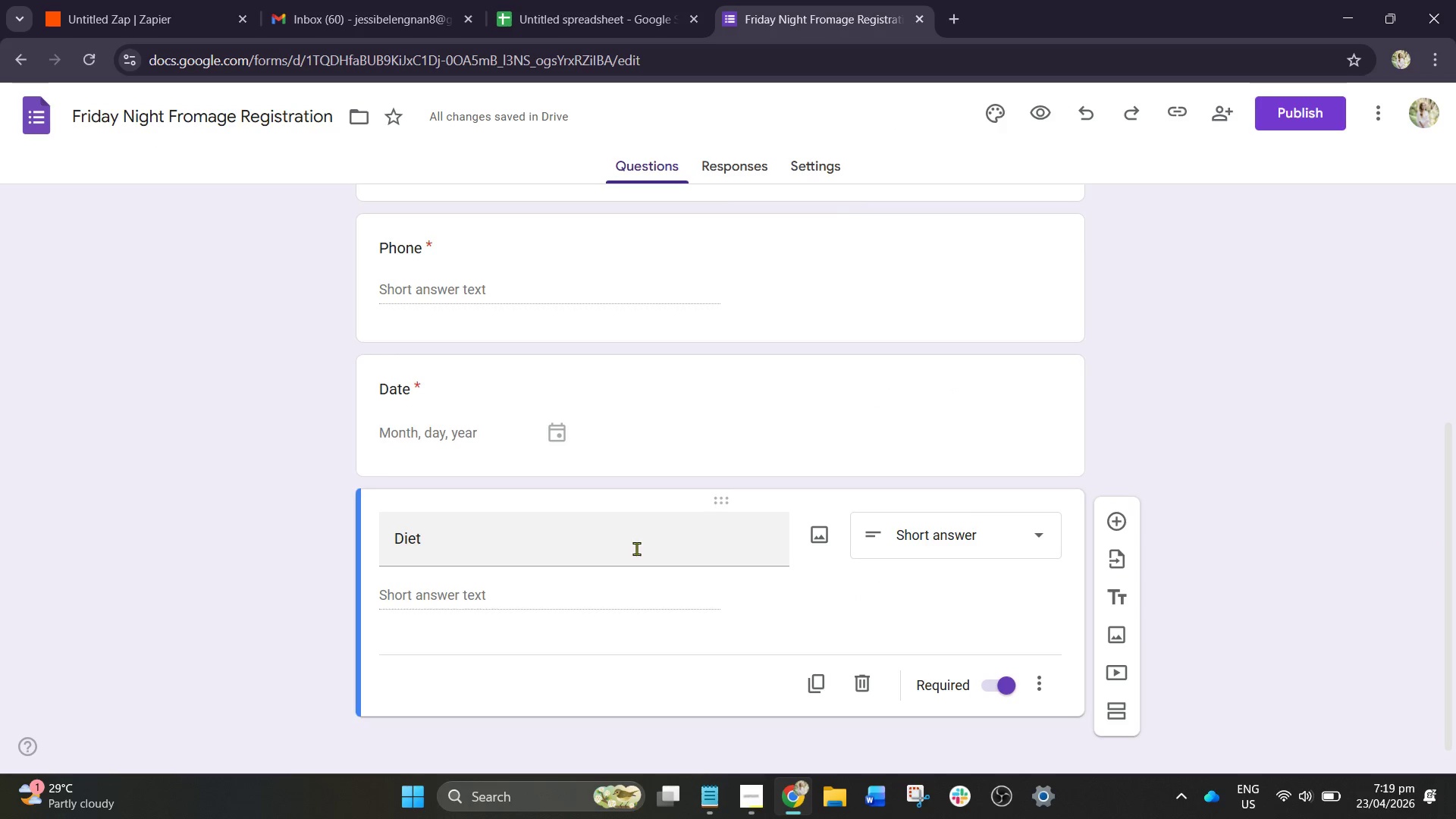 
scroll: coordinate [640, 549], scroll_direction: down, amount: 1.0
 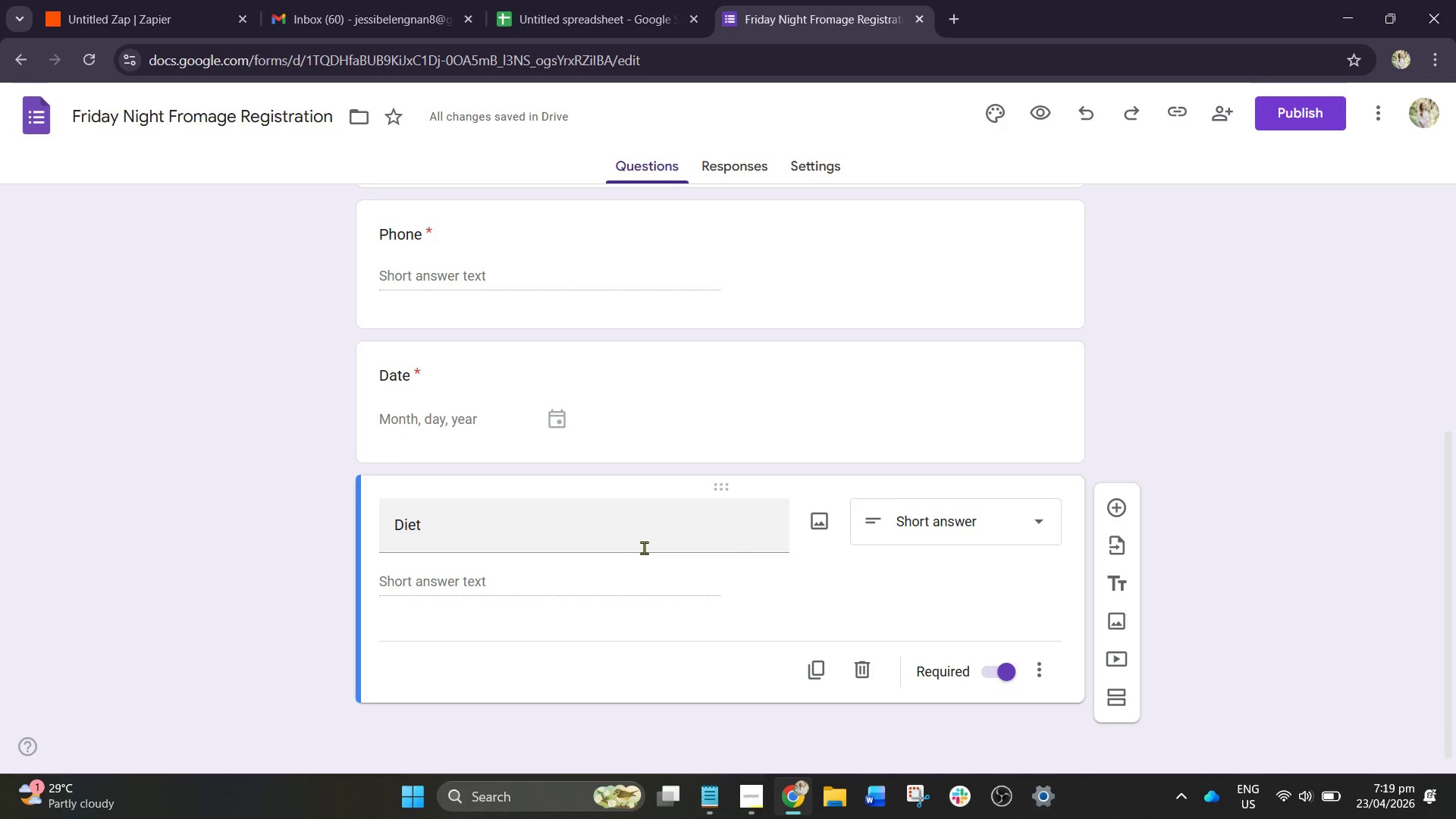 
scroll: coordinate [644, 540], scroll_direction: up, amount: 3.0
 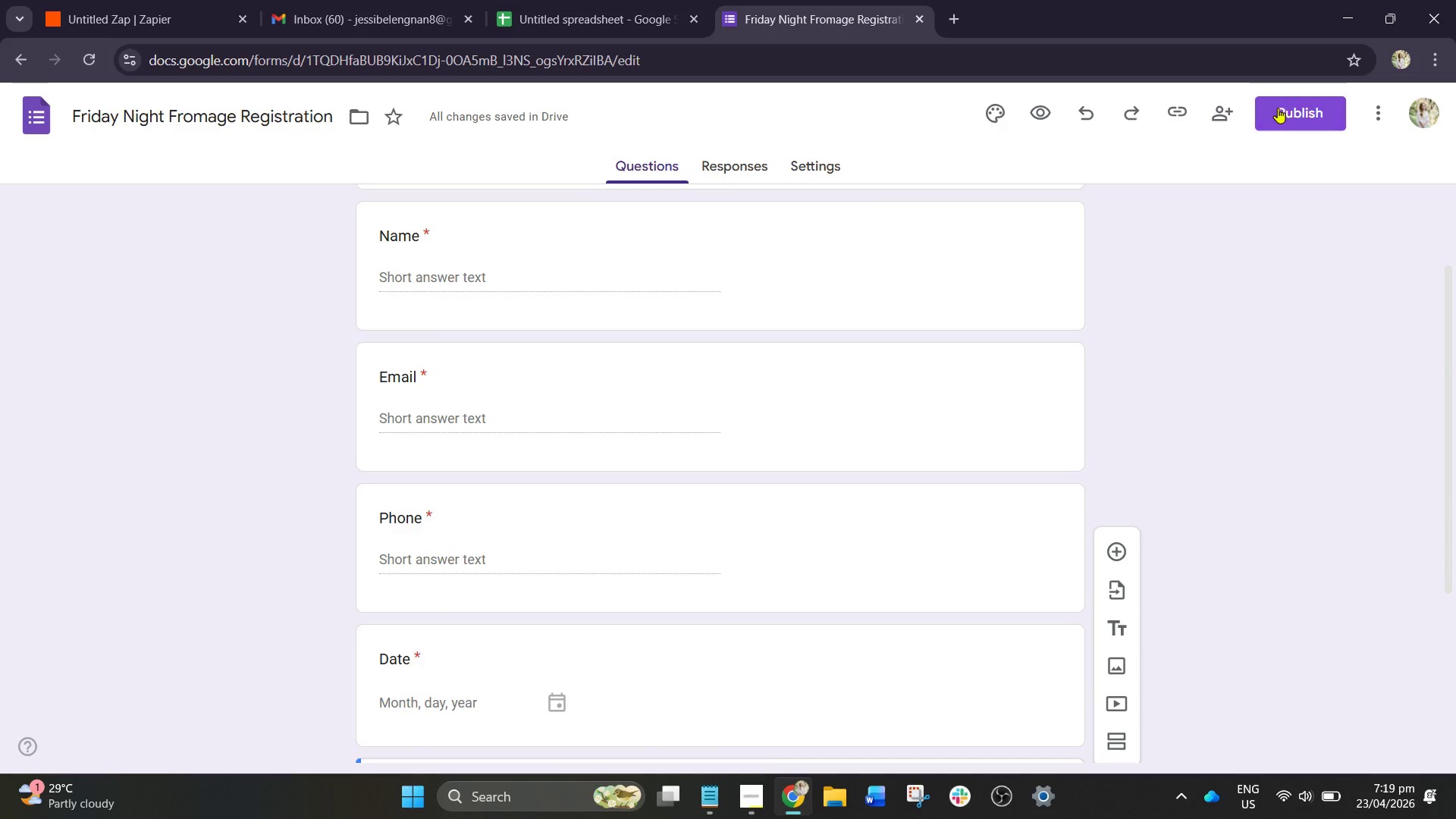 
left_click([1278, 110])
 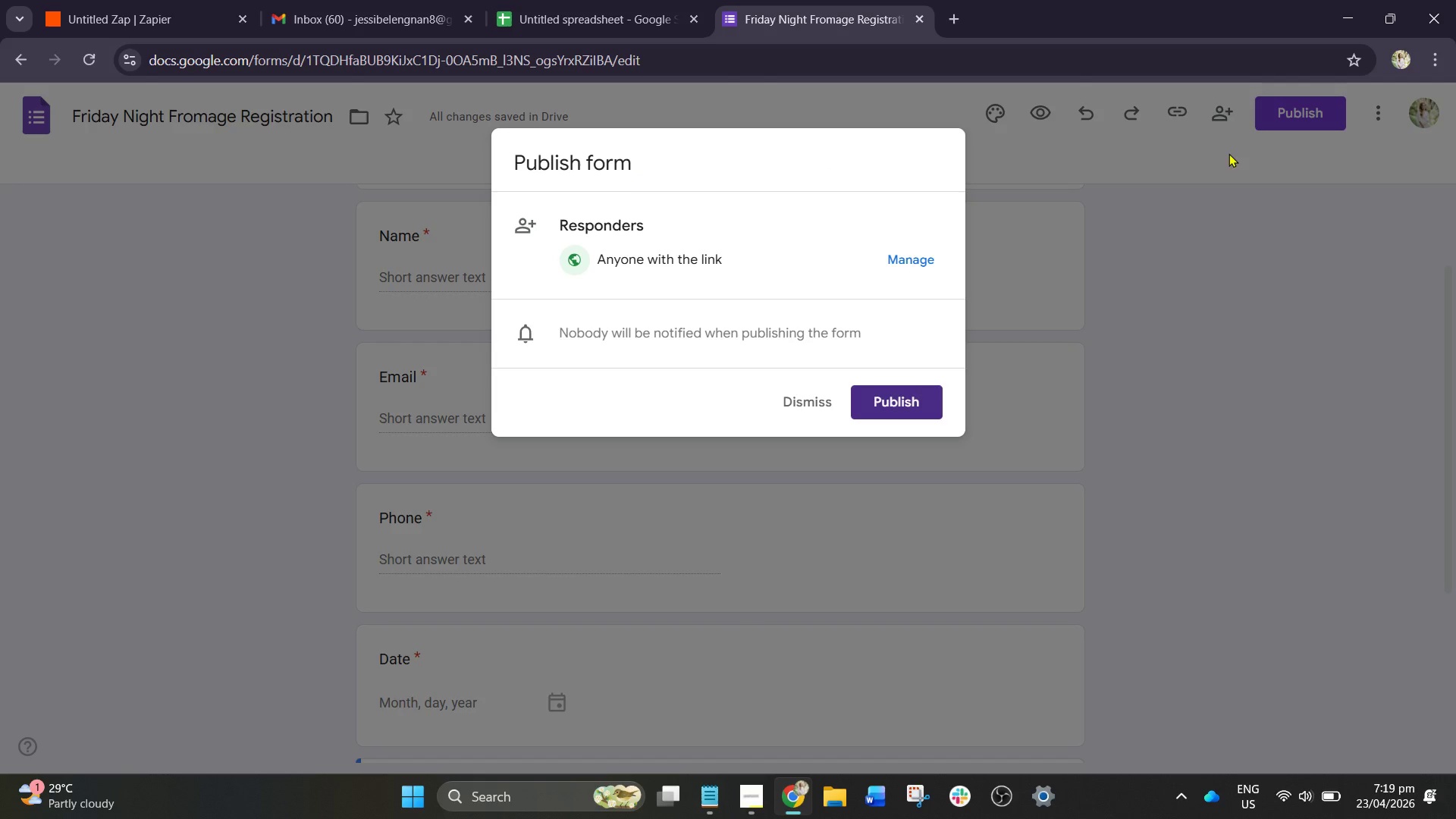 
left_click([894, 404])
 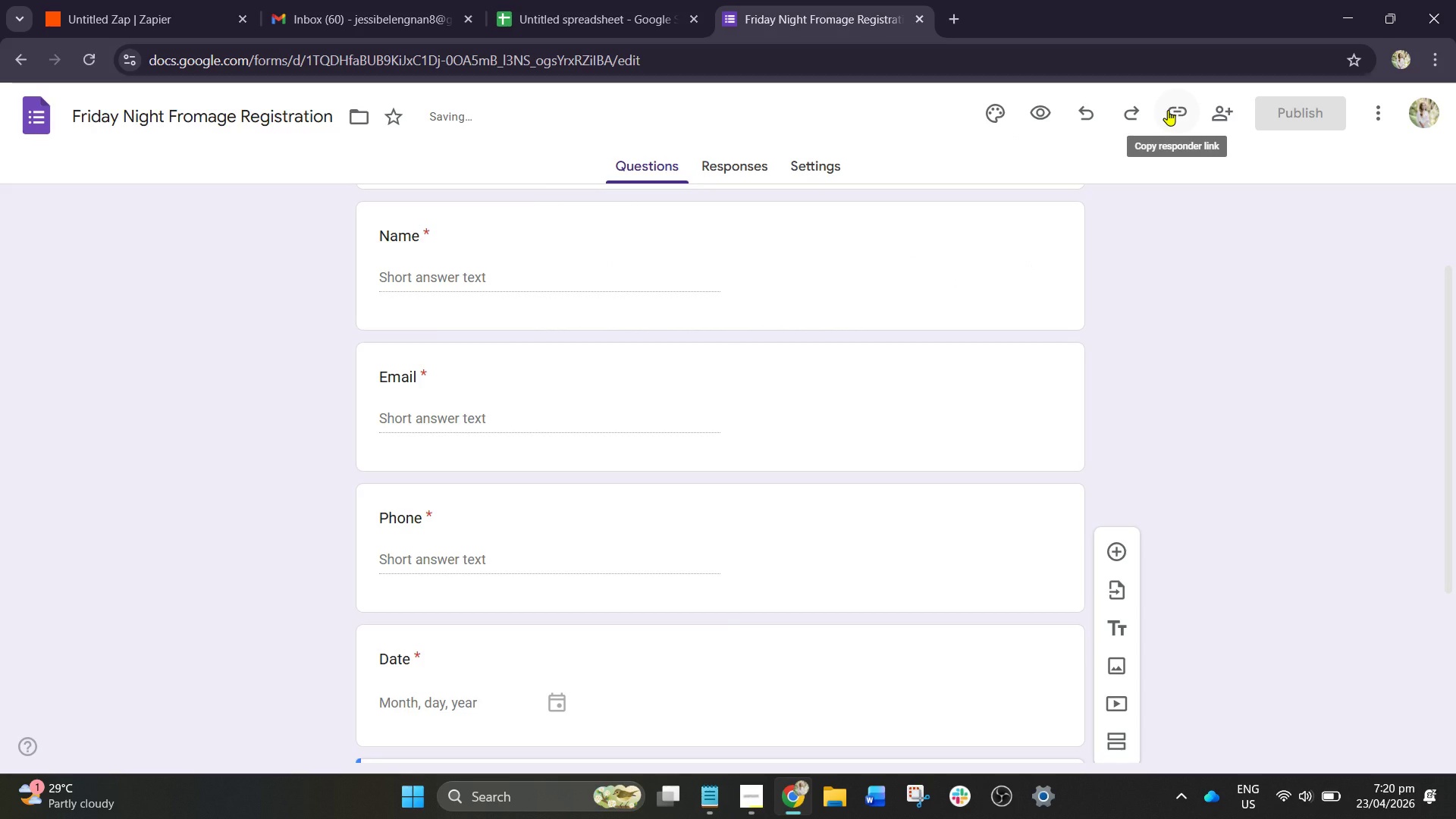 
left_click([1168, 110])
 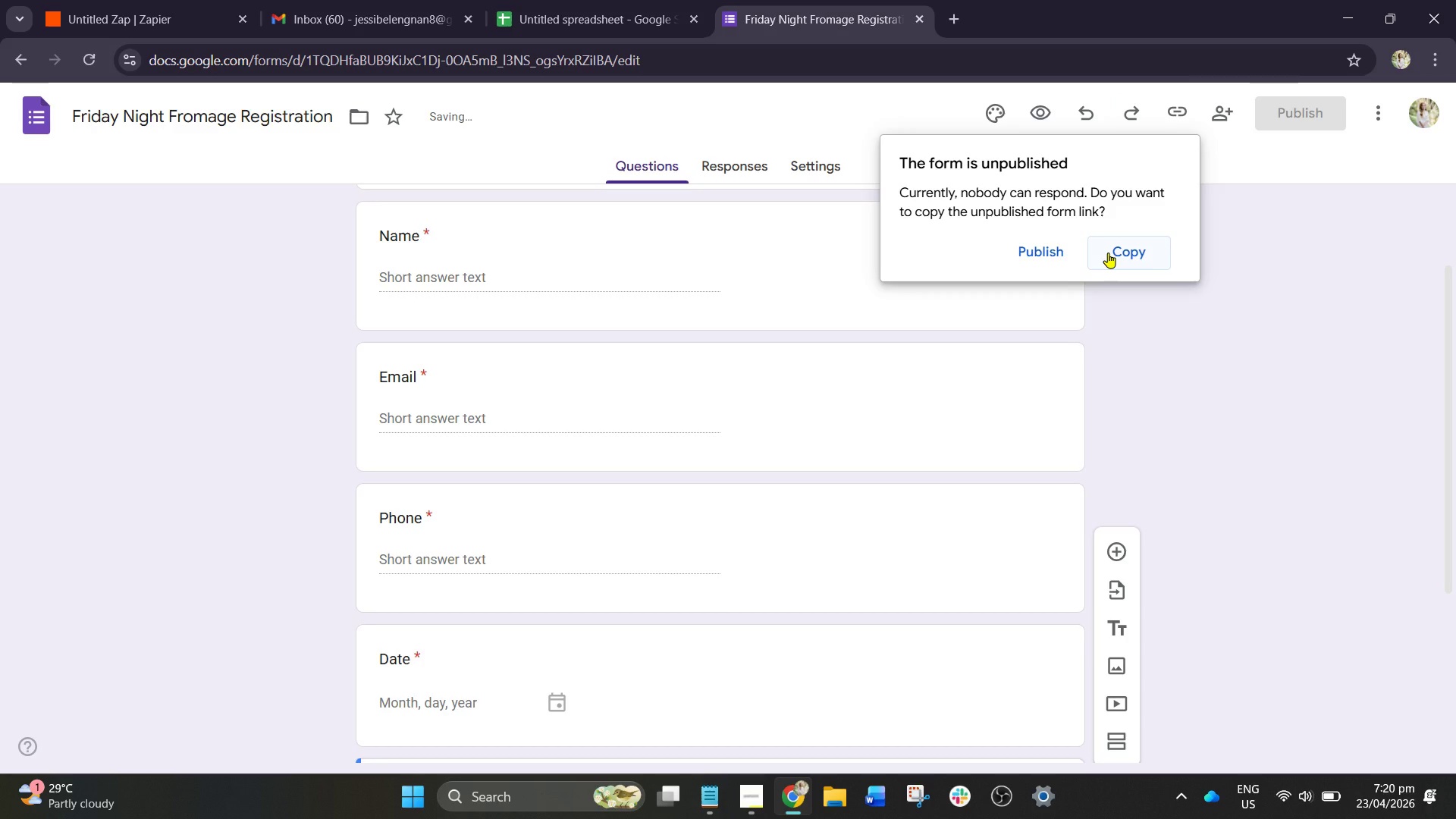 
left_click([1108, 253])
 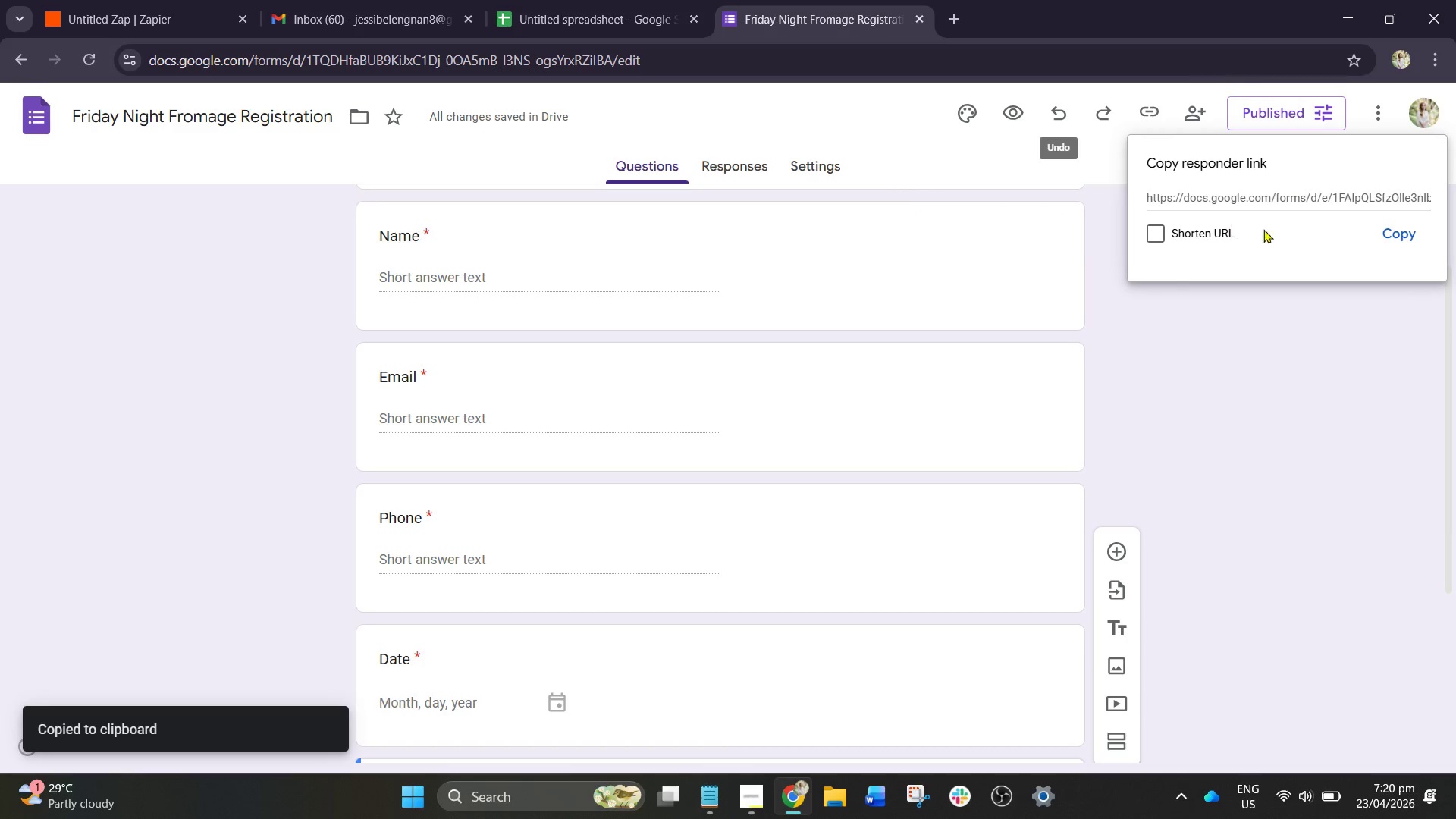 
left_click([1392, 240])
 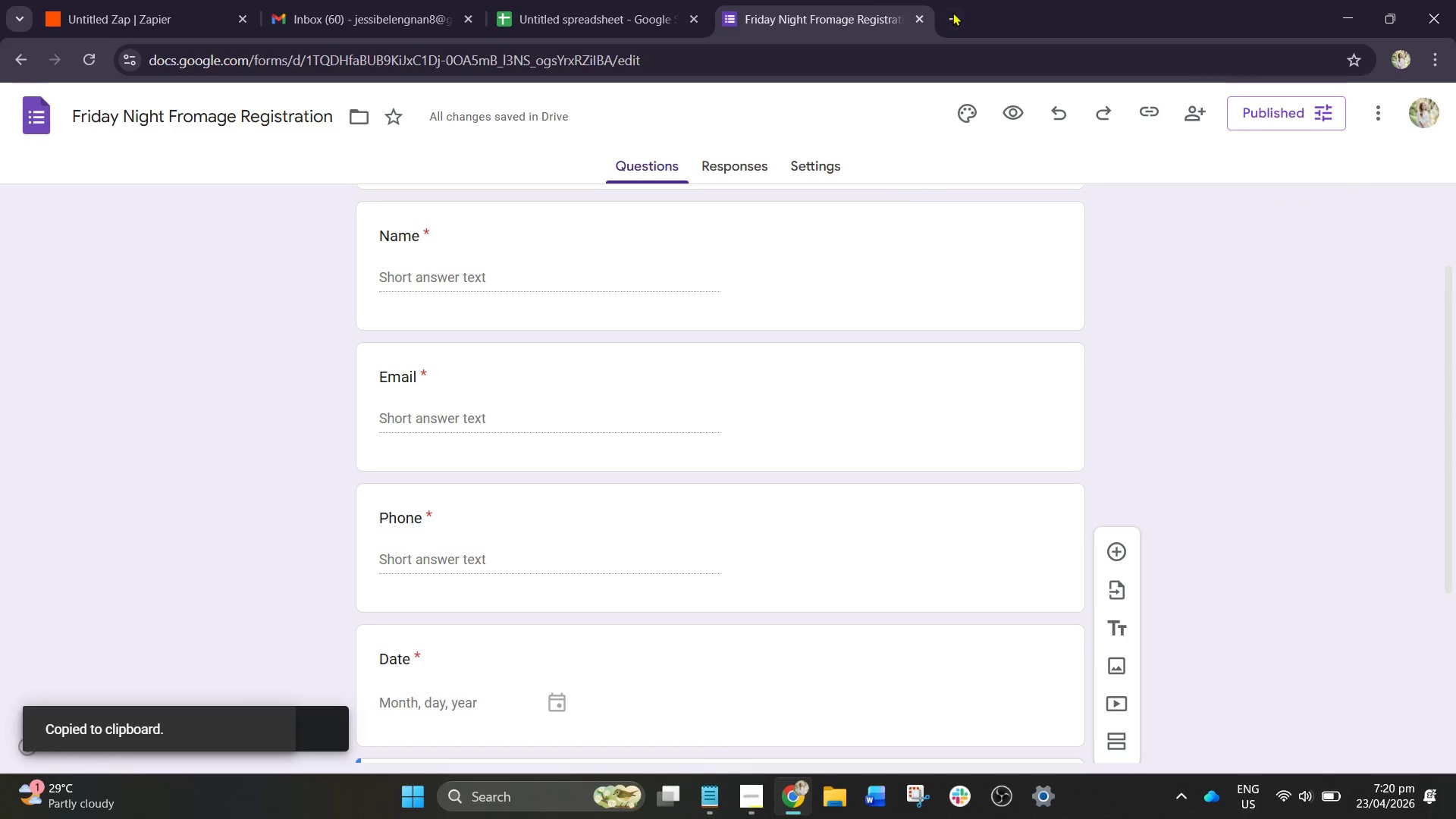 
left_click([952, 12])
 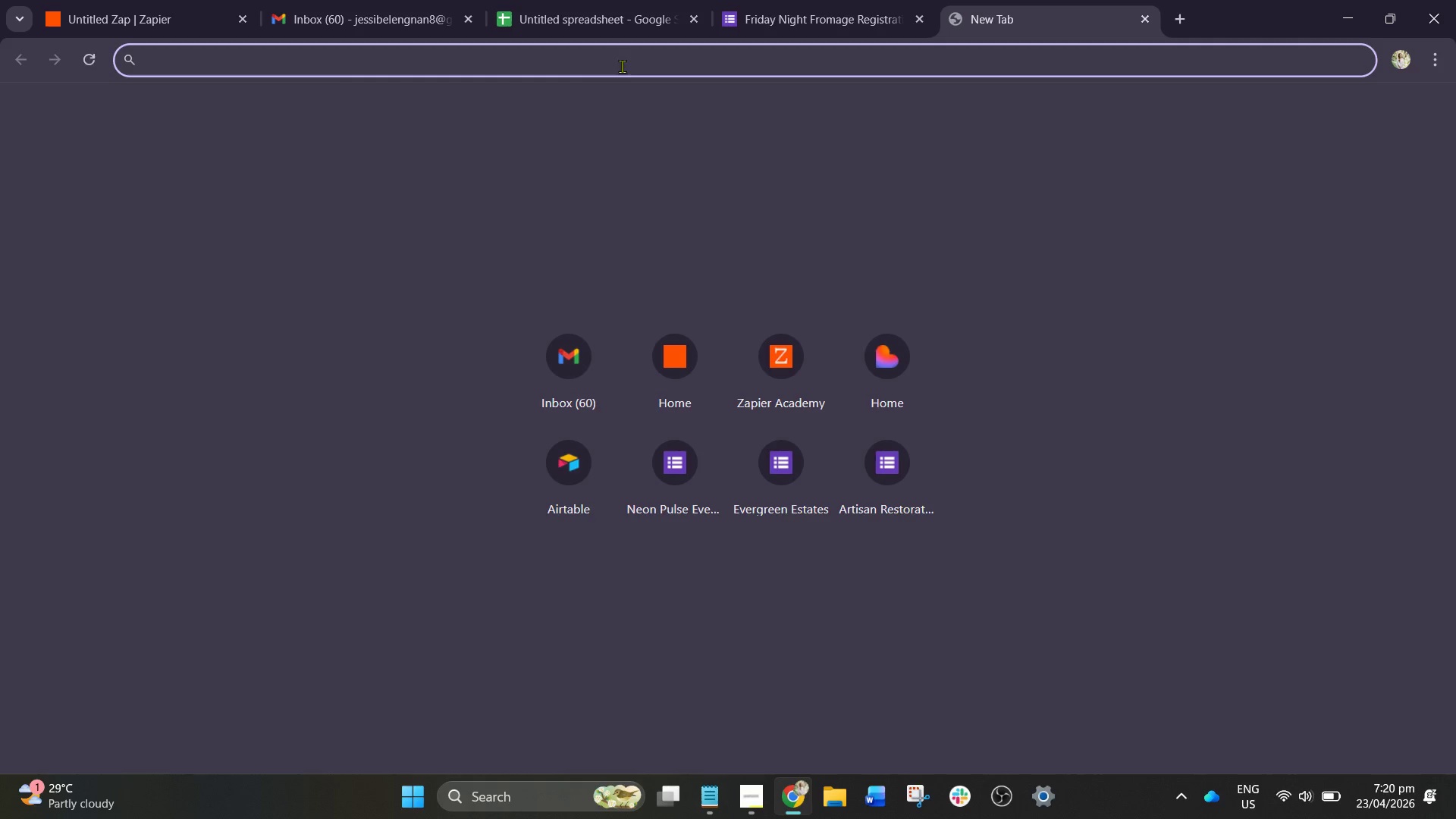 
left_click([610, 55])
 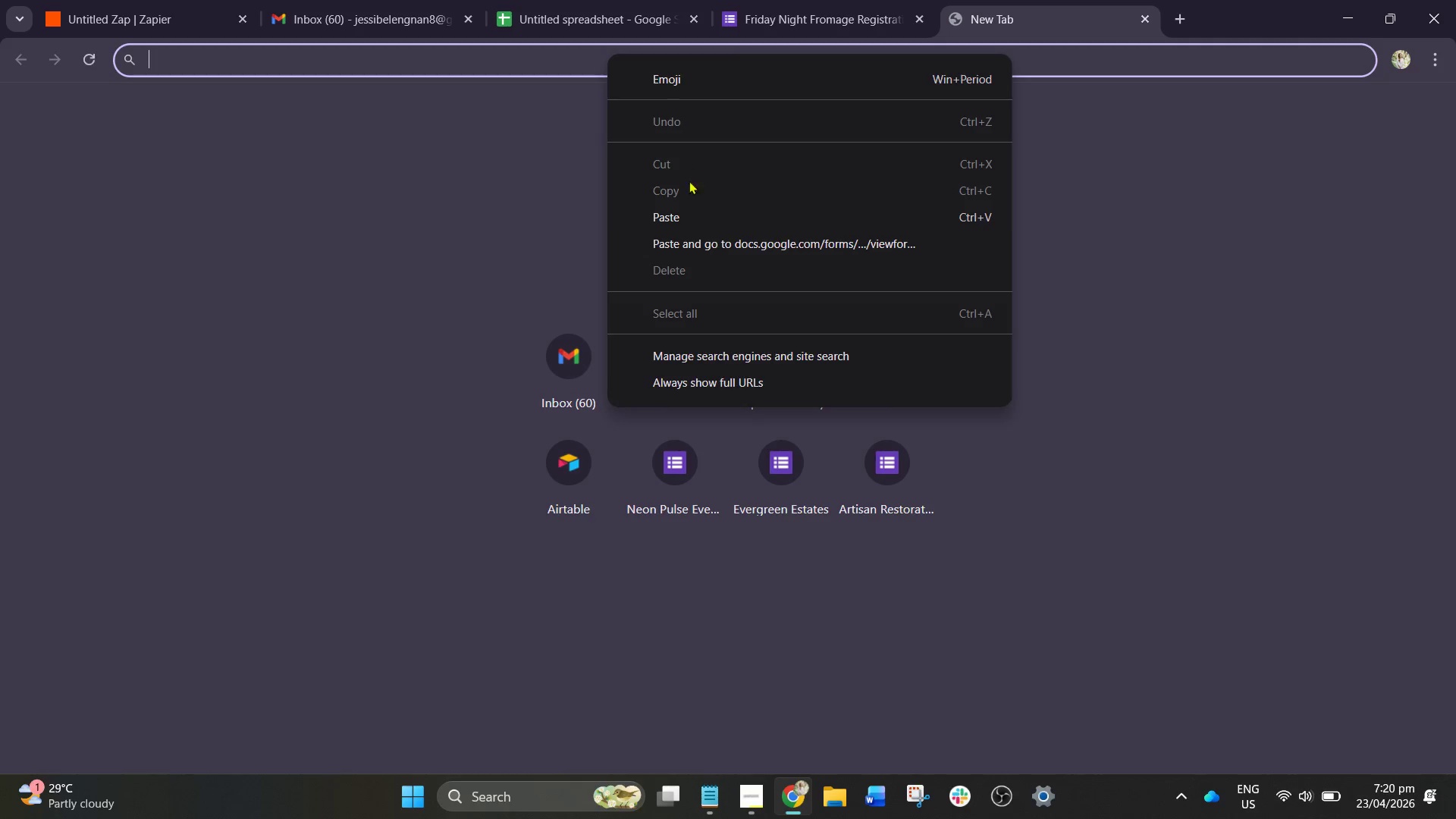 
left_click([686, 211])
 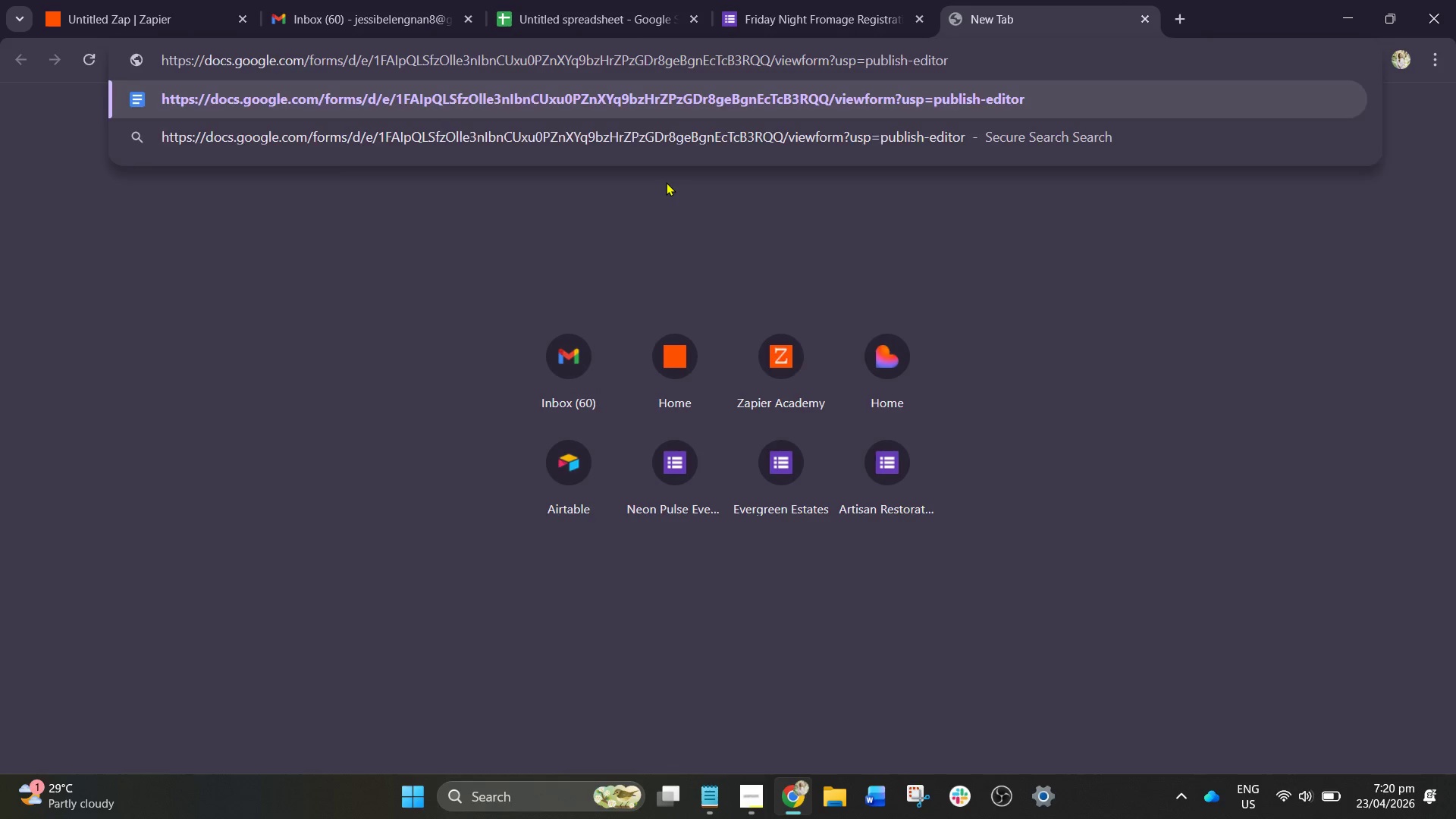 
key(NumpadEnter)
 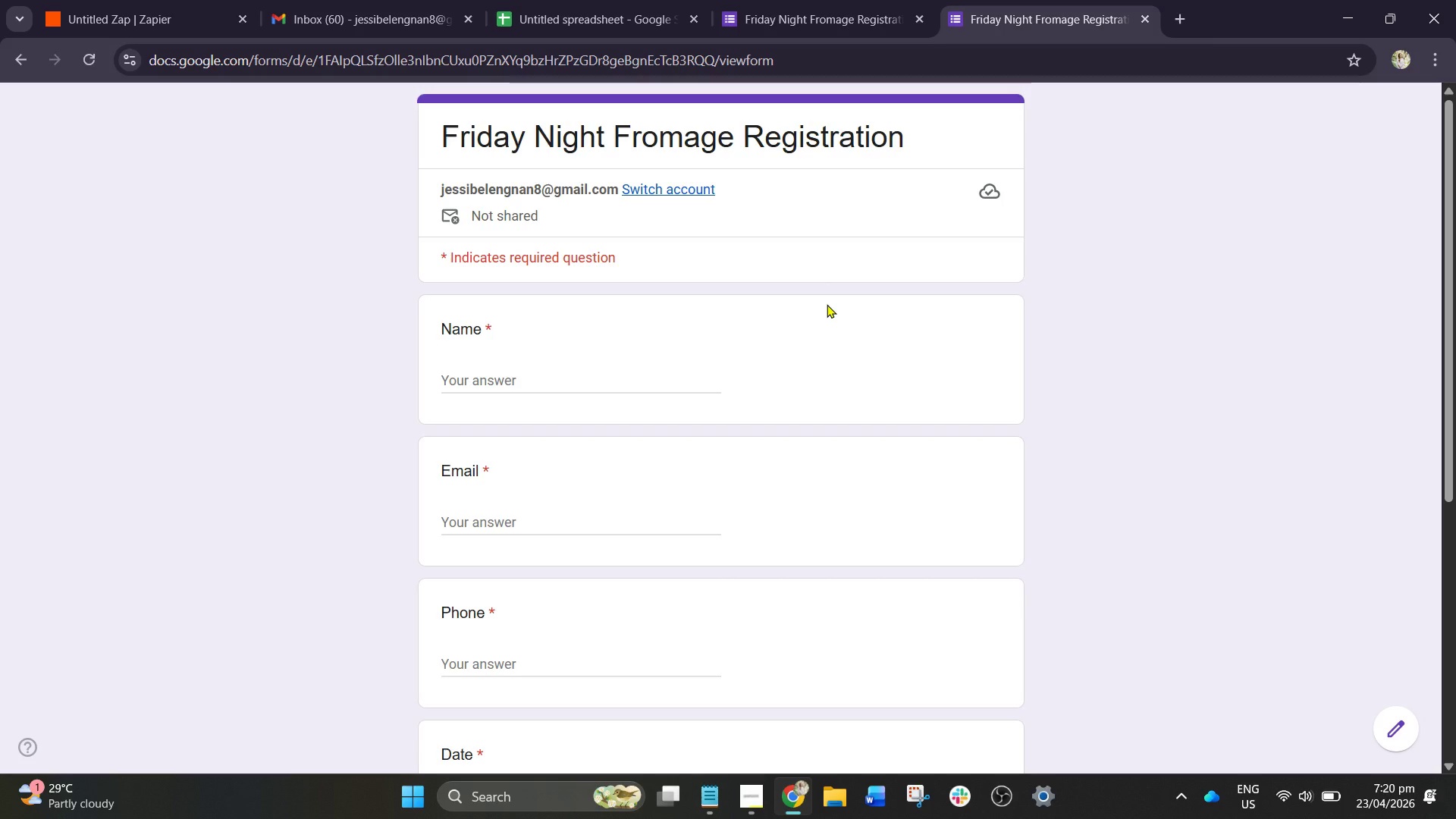 
scroll: coordinate [839, 317], scroll_direction: down, amount: 5.0
 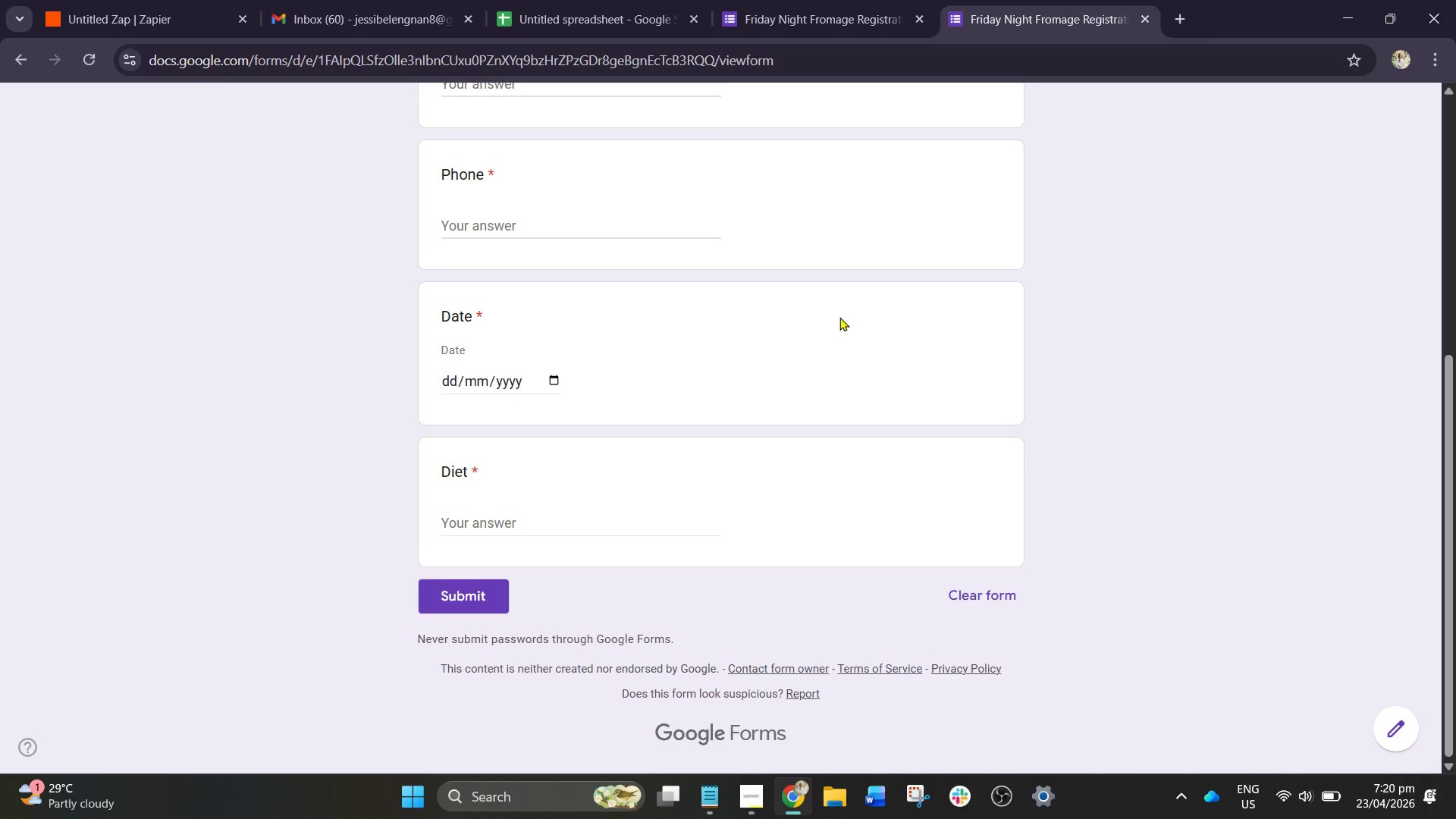 
scroll: coordinate [839, 317], scroll_direction: up, amount: 7.0
 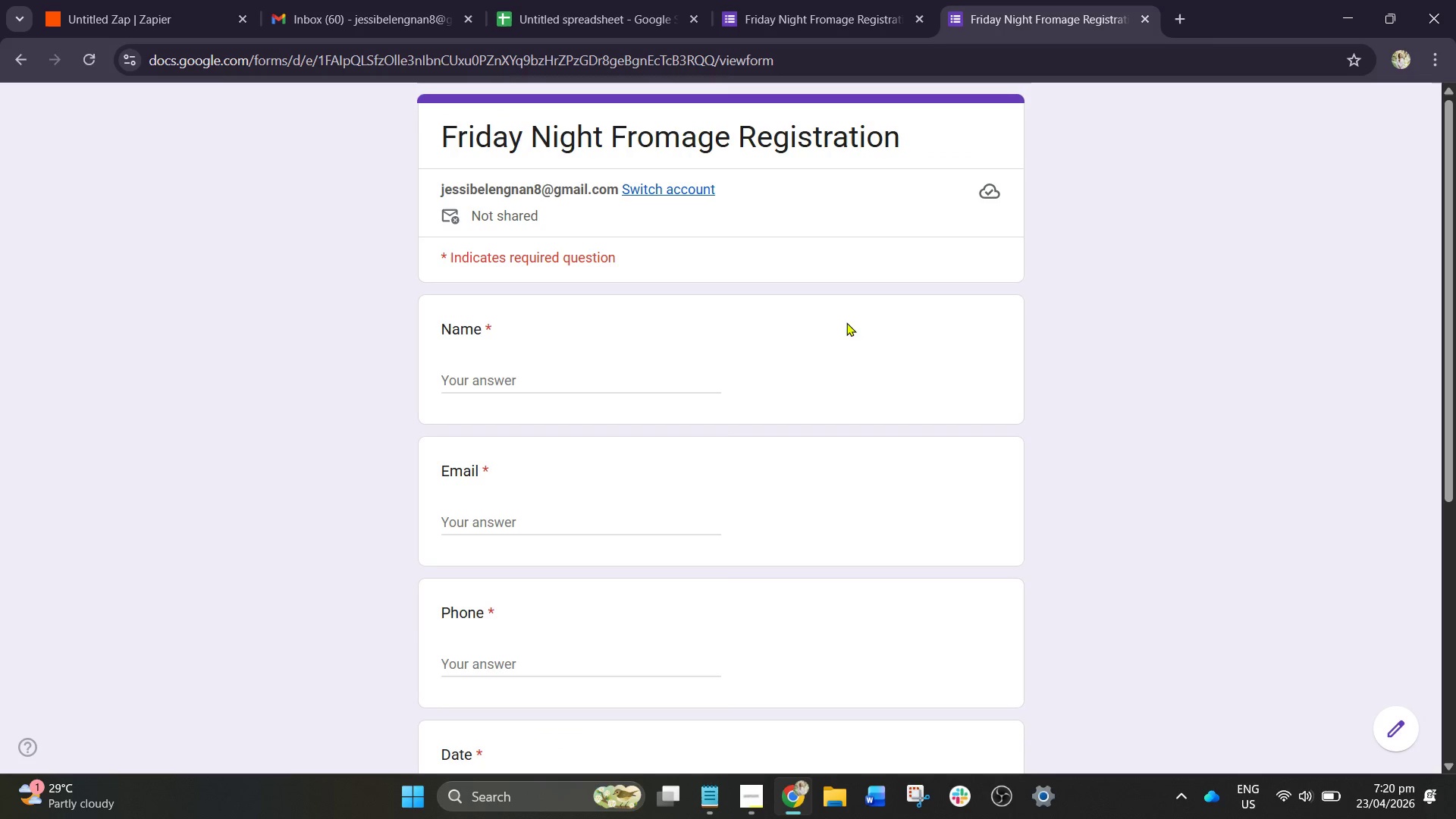 
left_click([667, 0])
 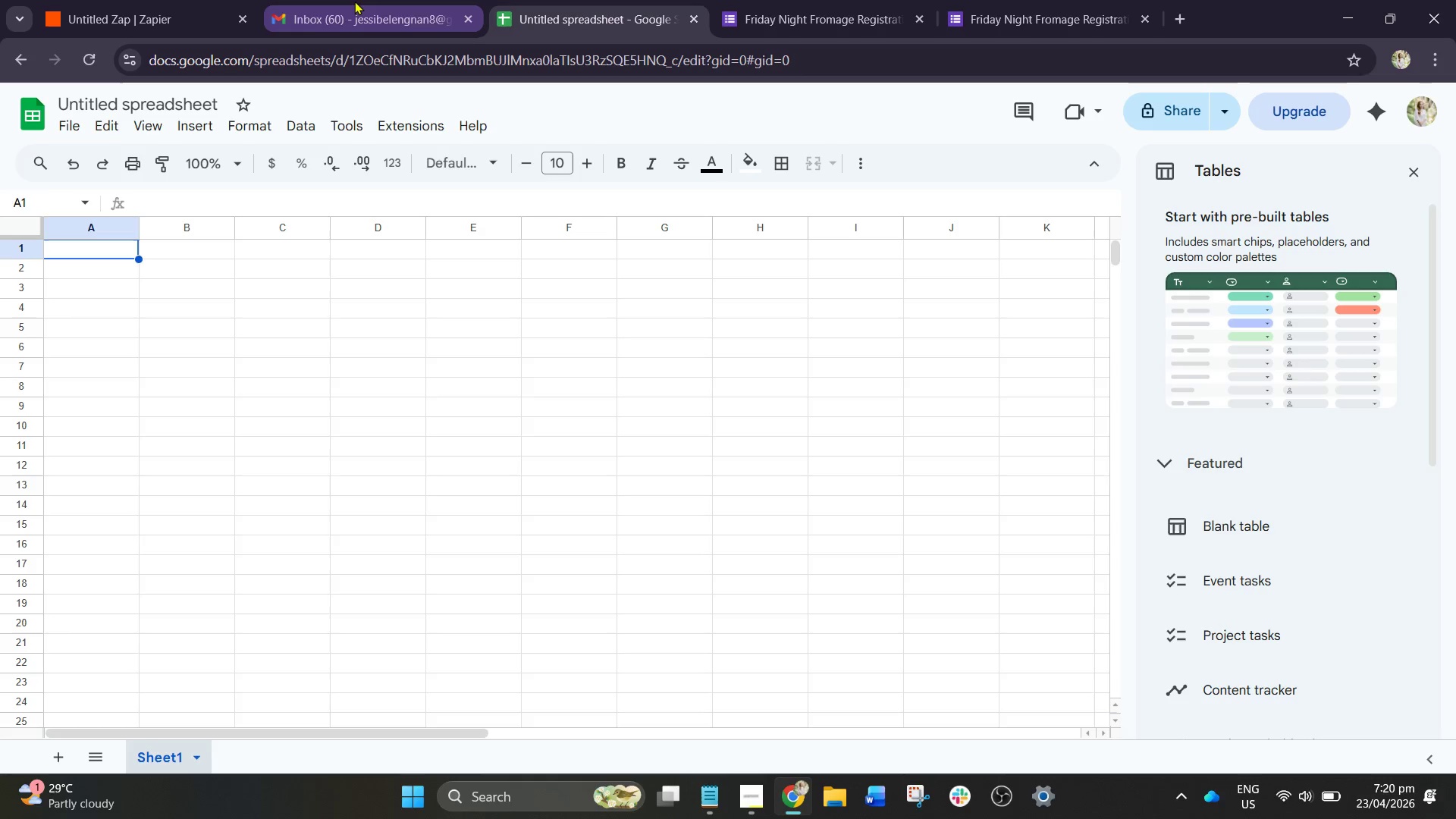 
left_click([179, 0])
 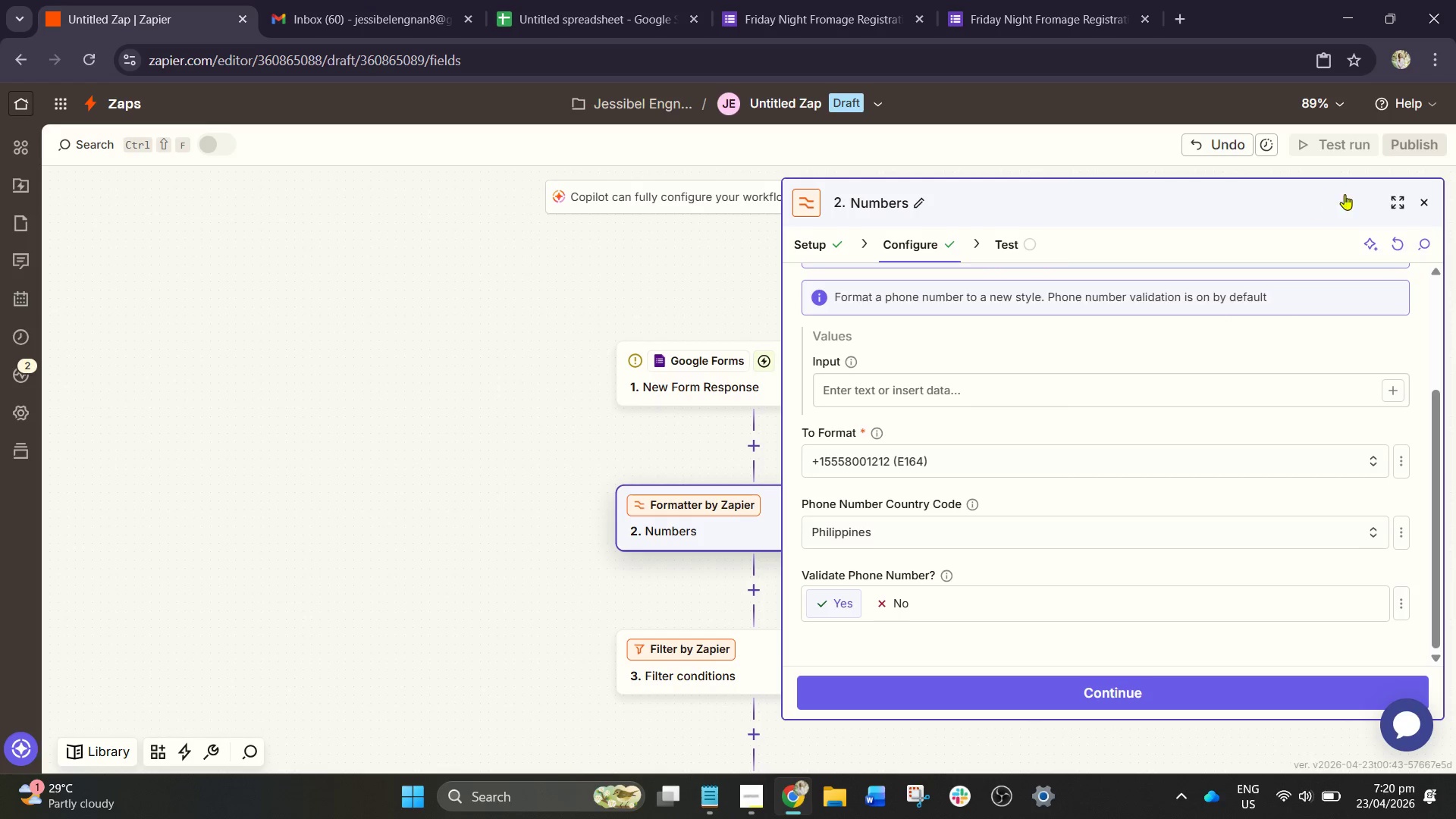 
left_click([1395, 236])
 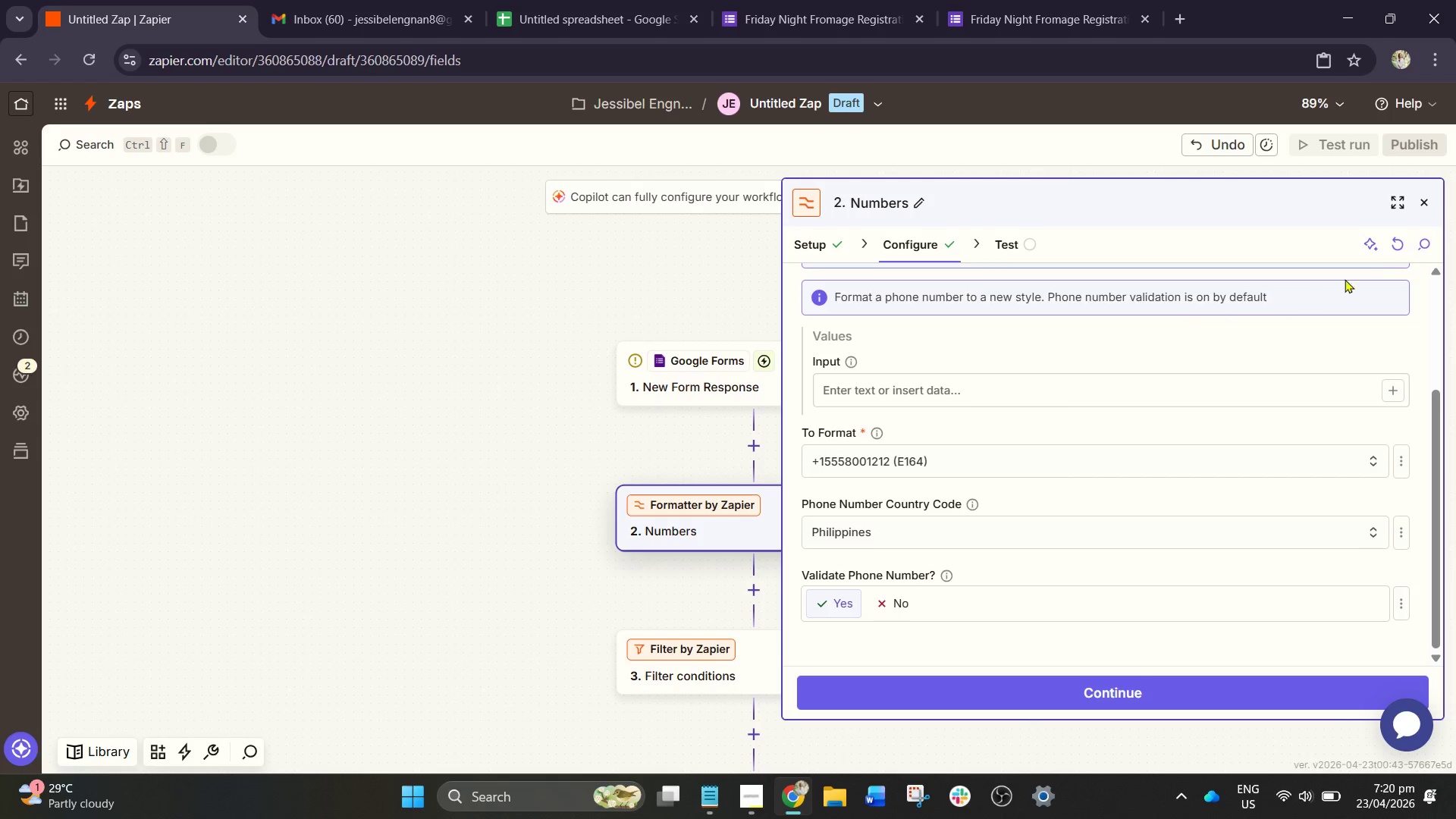 
left_click([1401, 246])
 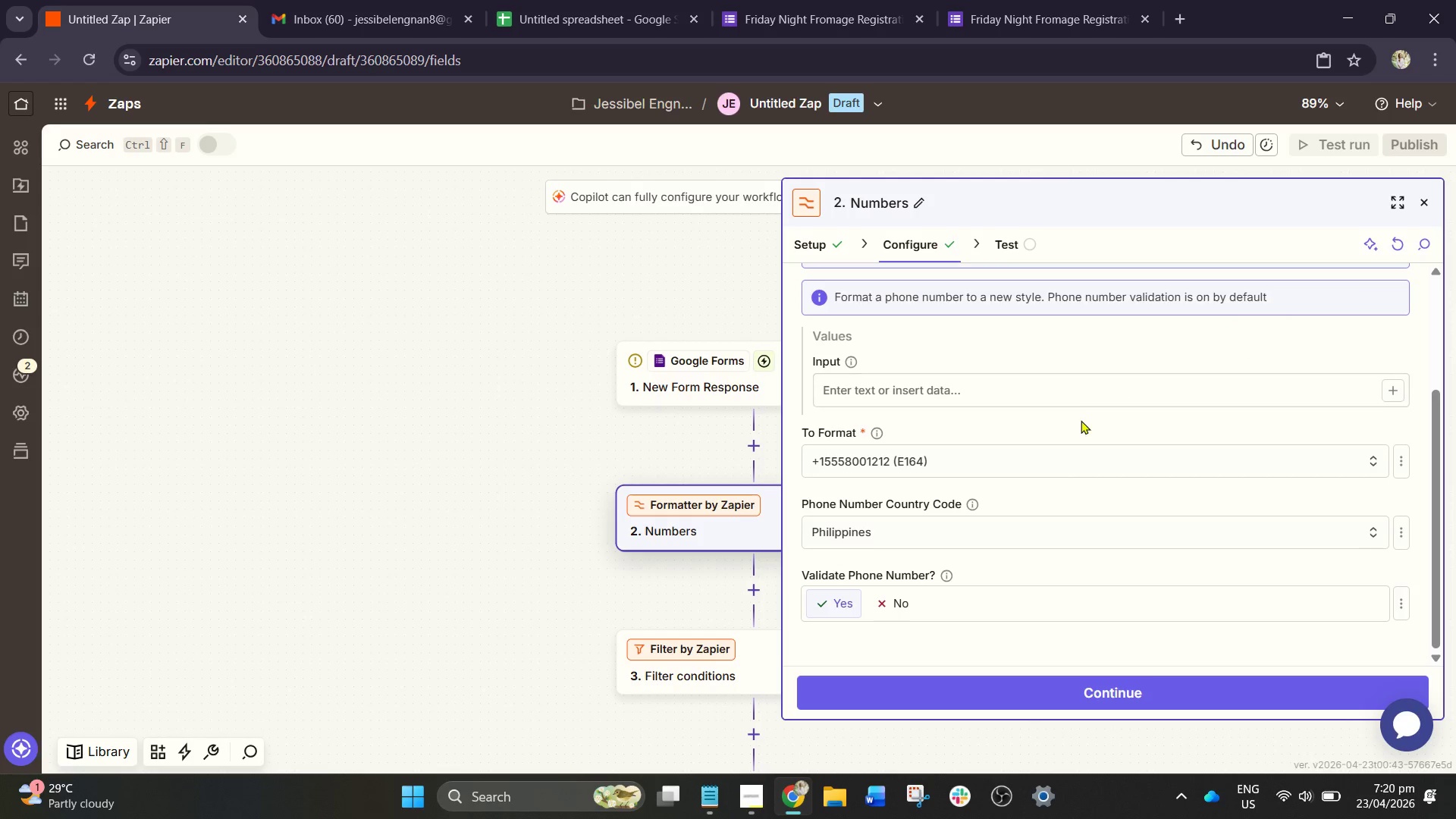 
scroll: coordinate [1070, 423], scroll_direction: up, amount: 5.0
 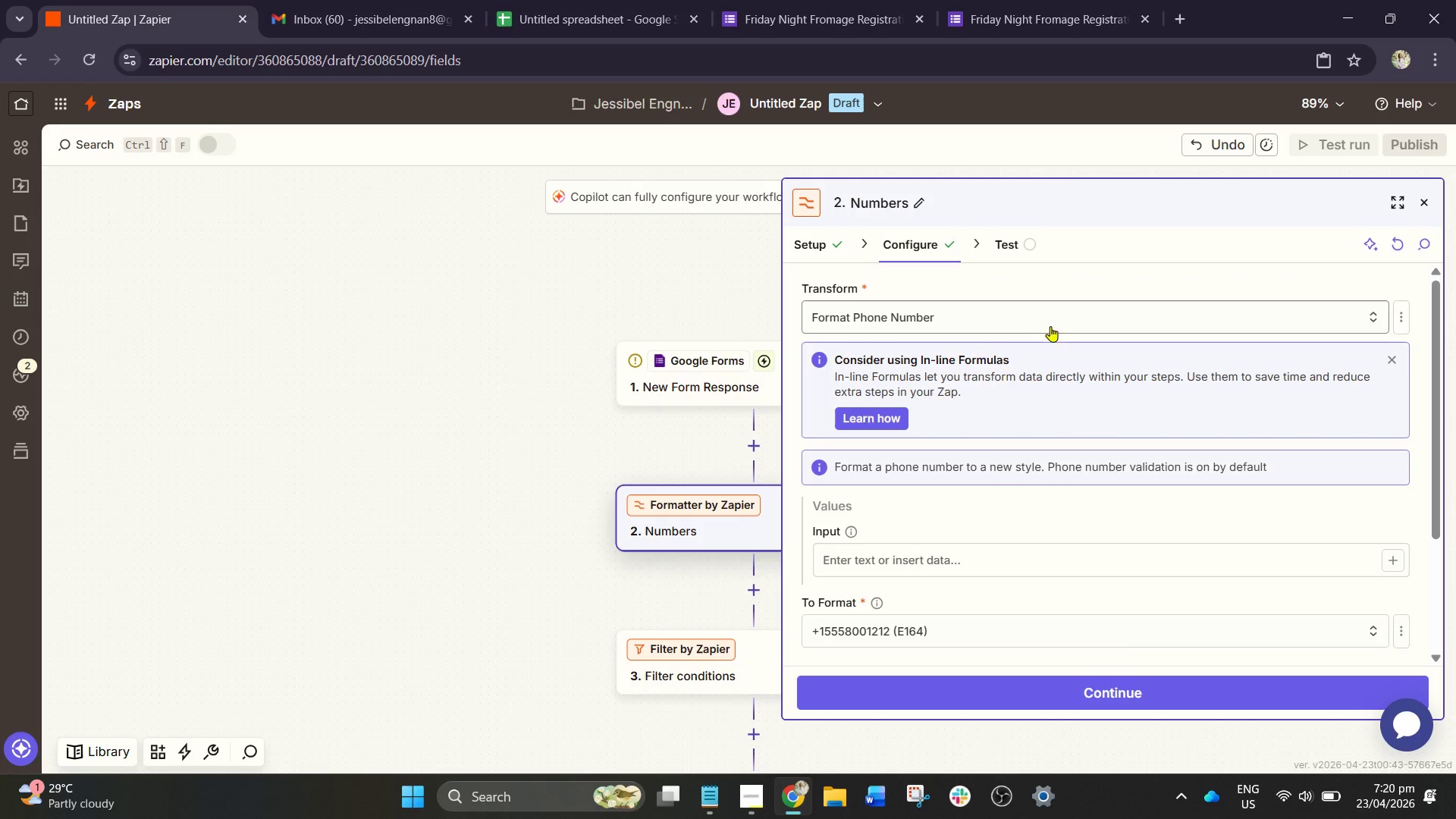 
left_click([1056, 320])
 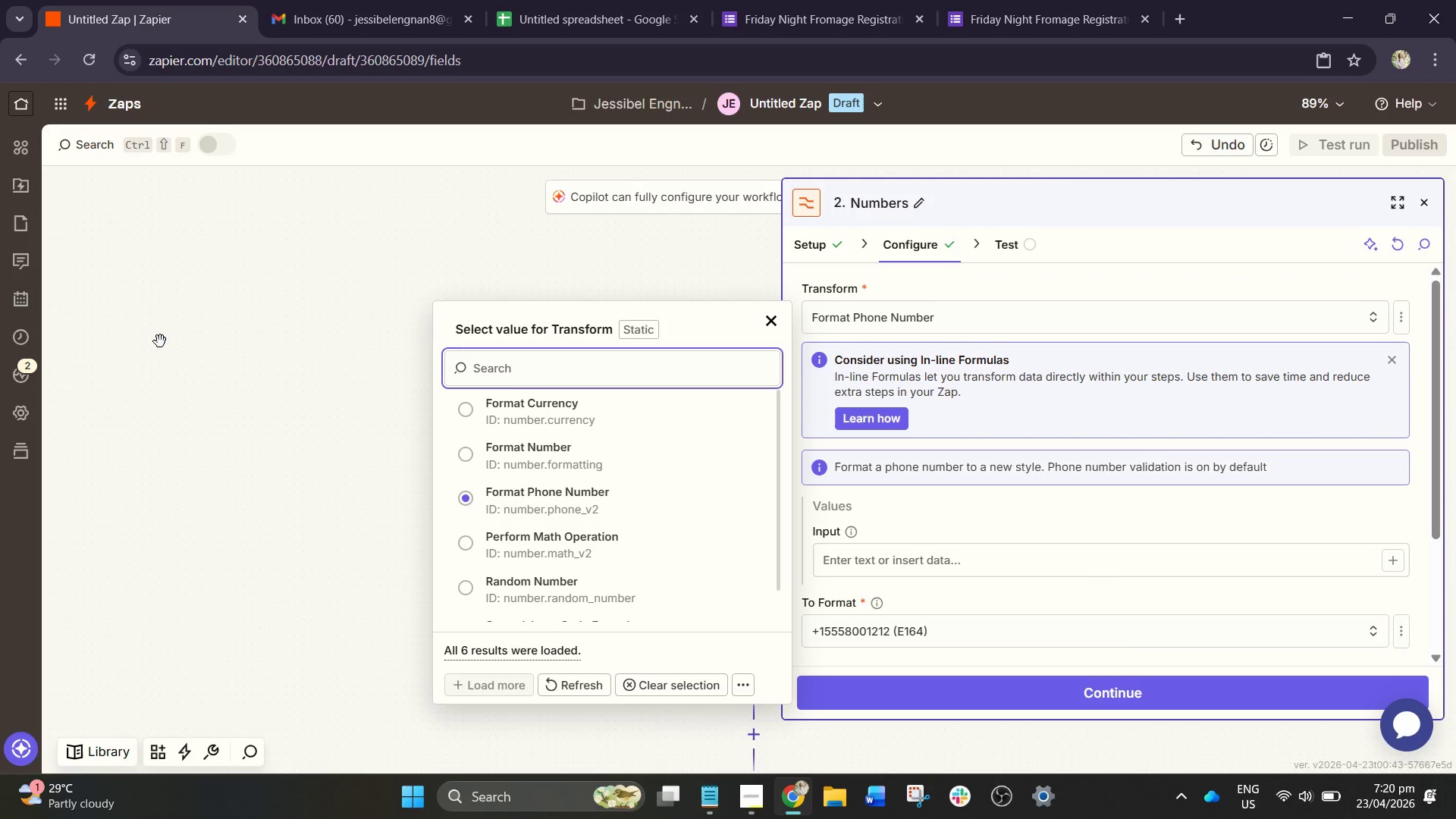 
left_click([160, 341])
 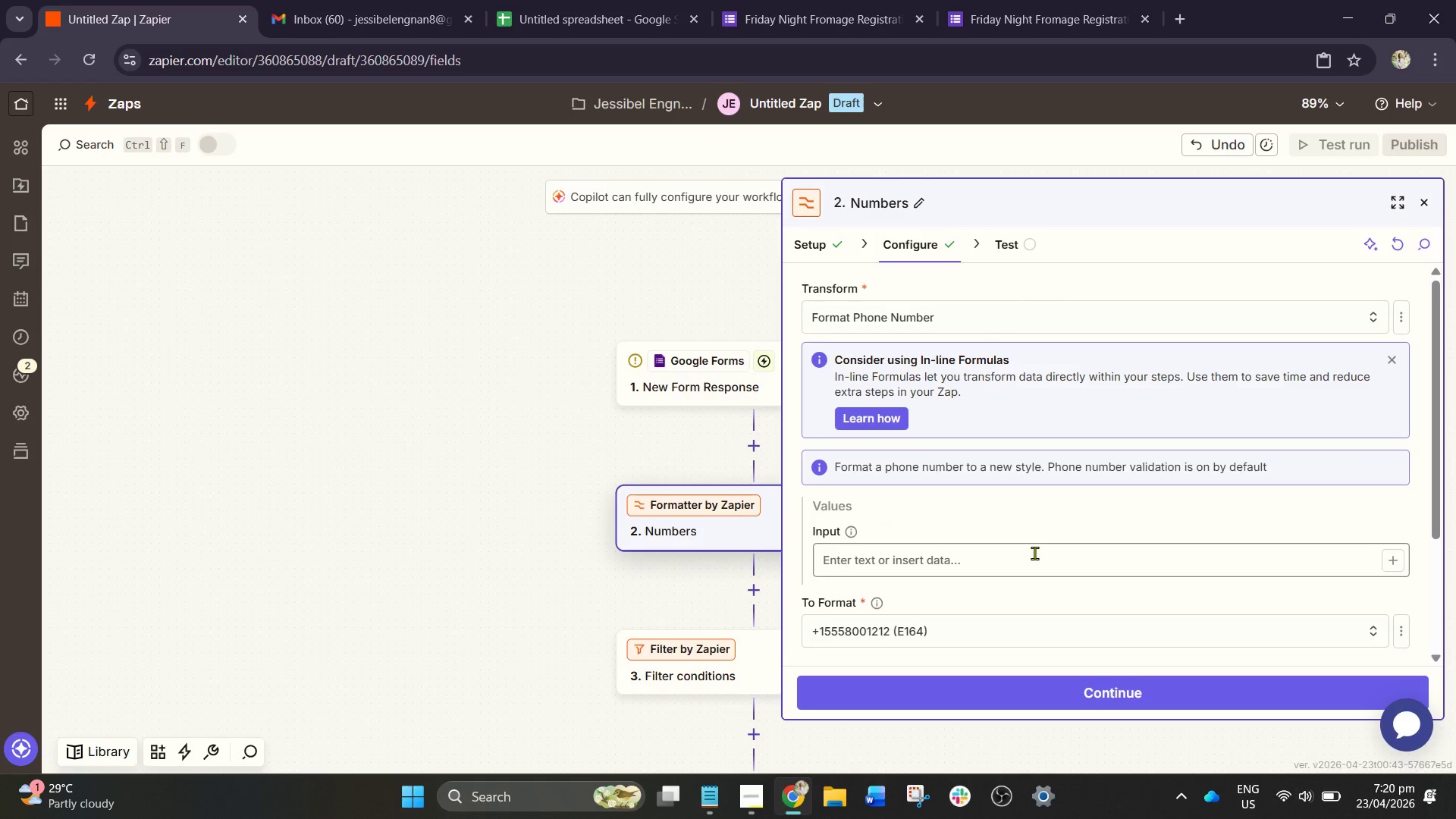 
scroll: coordinate [1028, 566], scroll_direction: down, amount: 1.0
 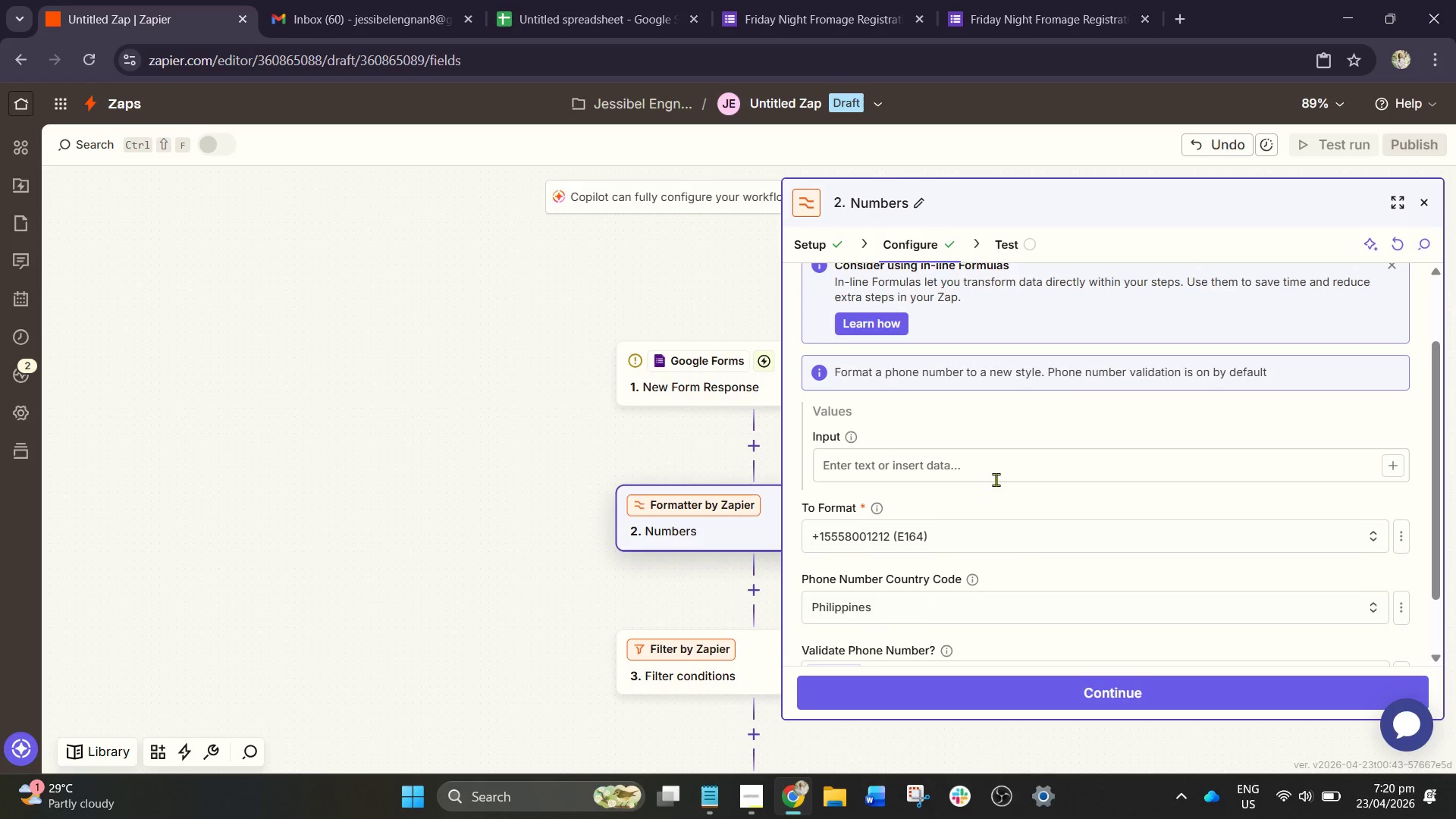 
left_click([1003, 463])
 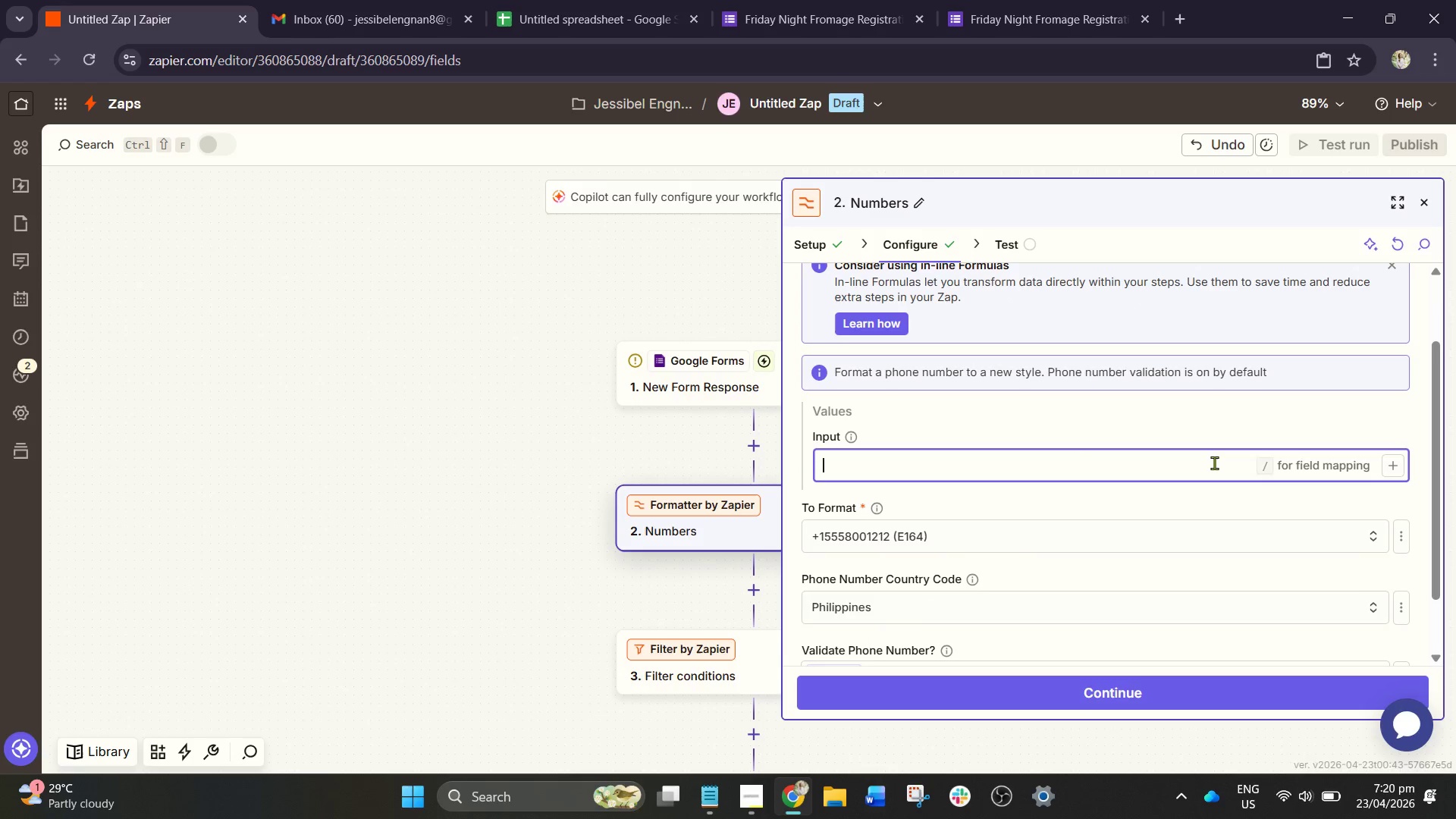 
wait(7.06)
 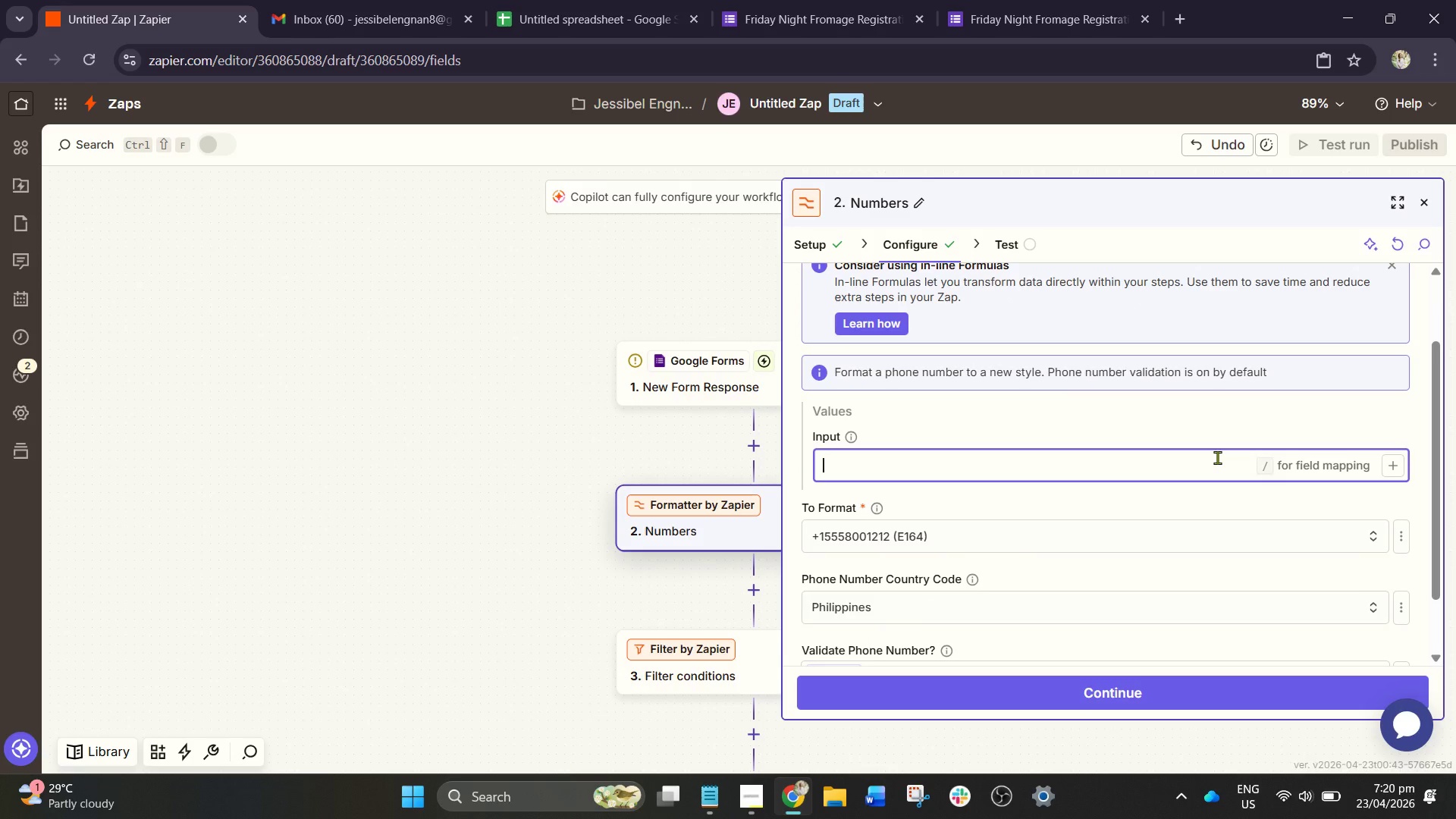 
key(P)
 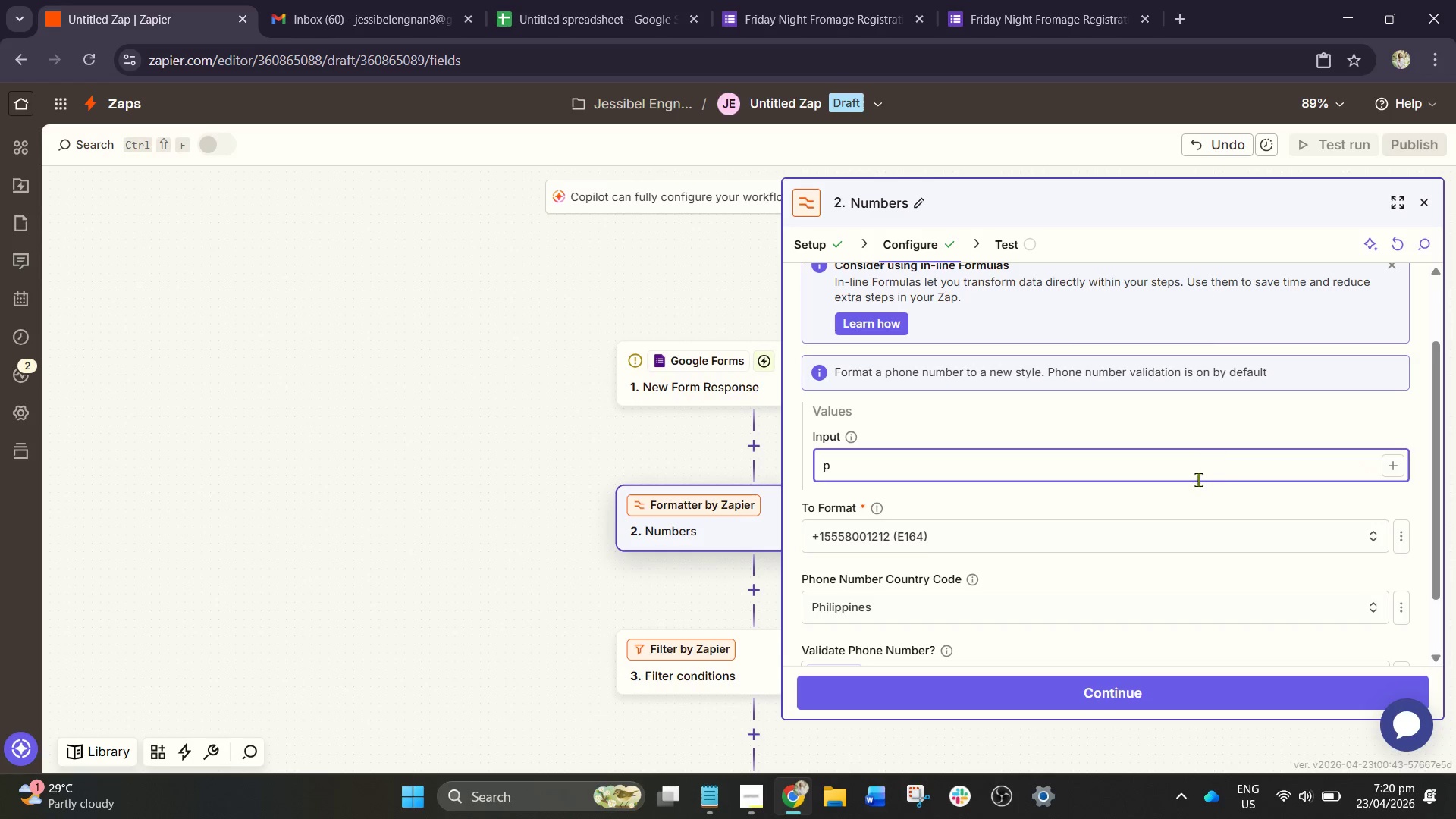 
key(Backspace)
type(/ph)
 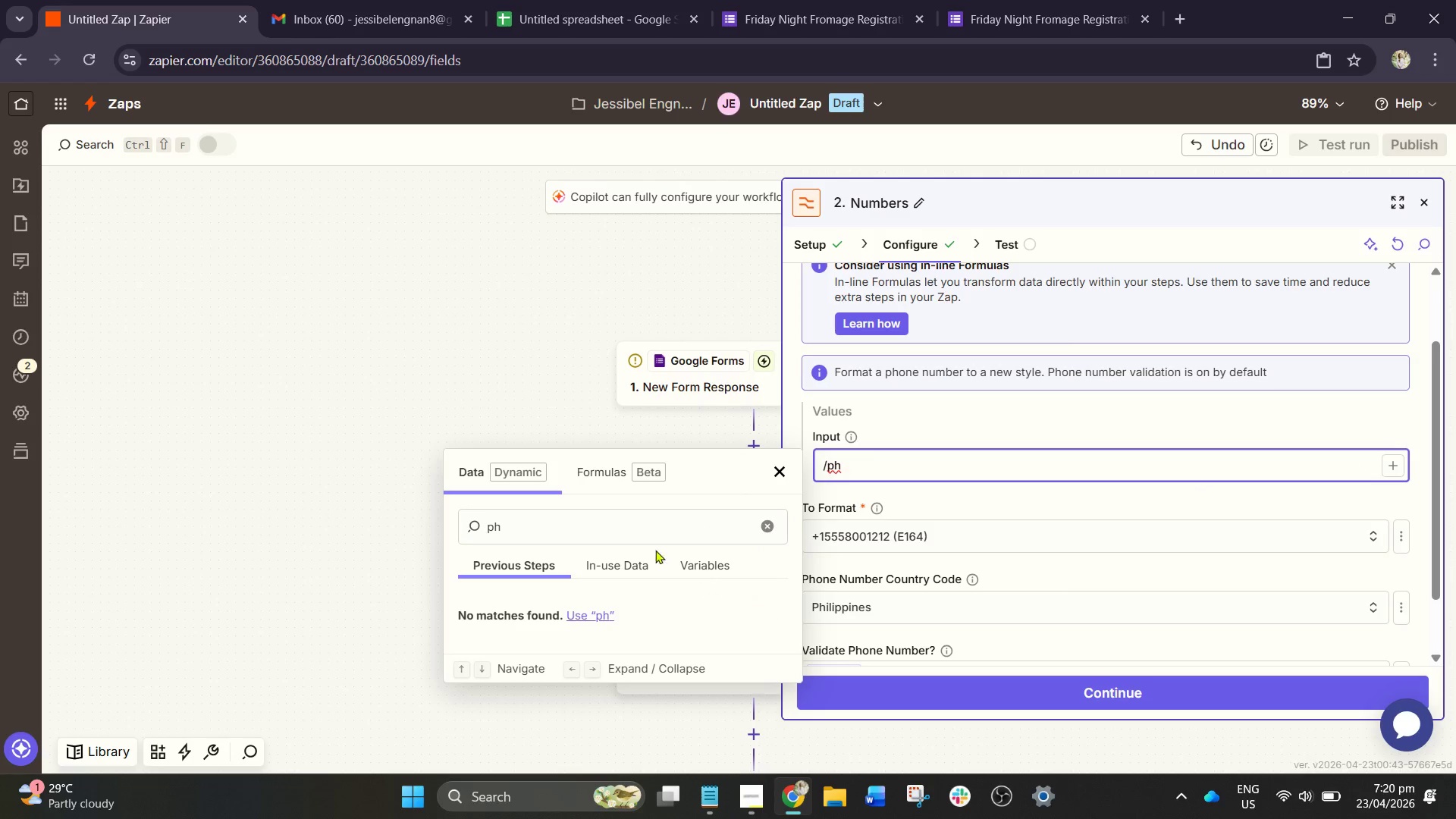 
left_click_drag(start_coordinate=[554, 526], to_coordinate=[546, 527])
 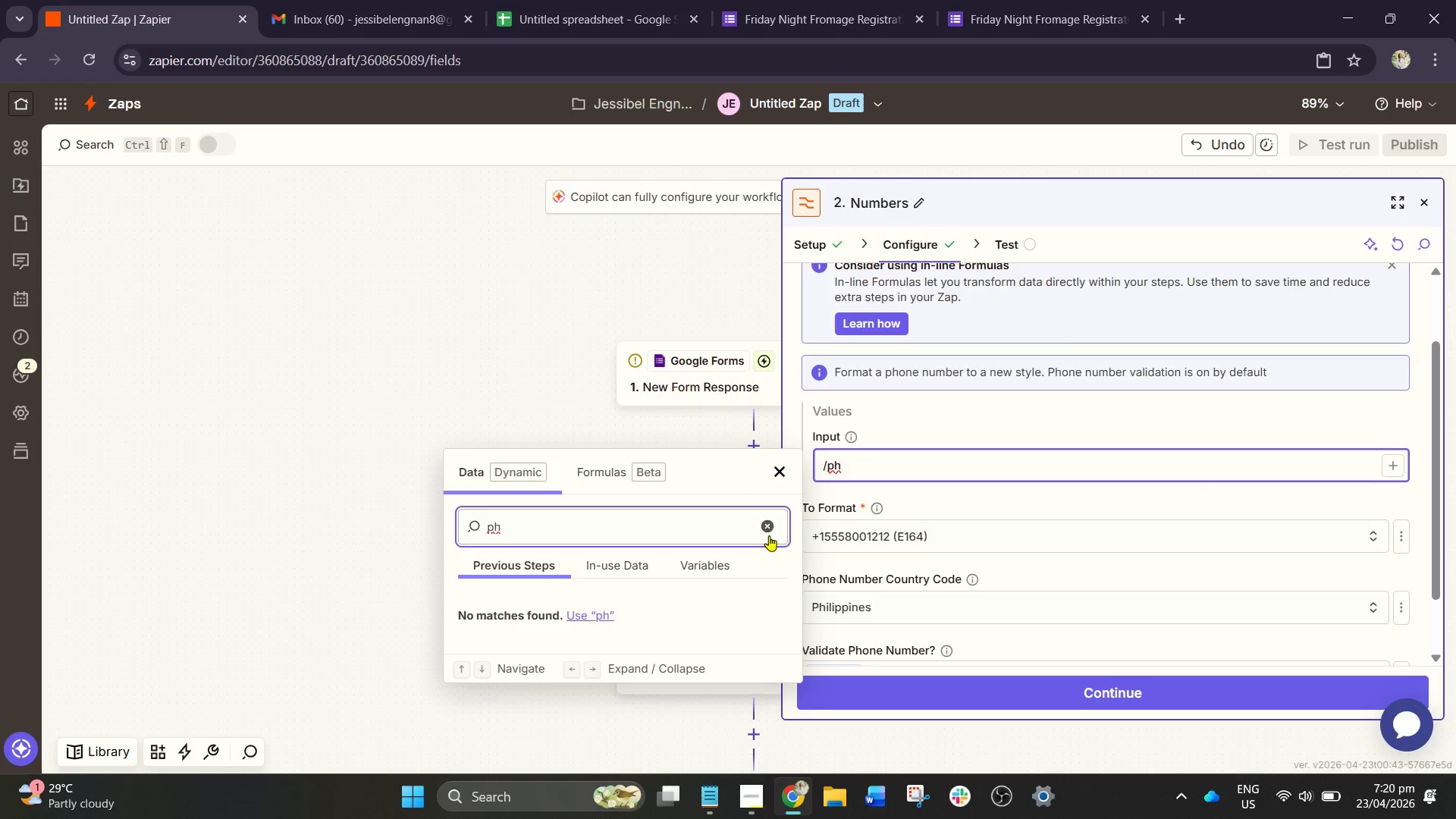 
left_click([768, 535])
 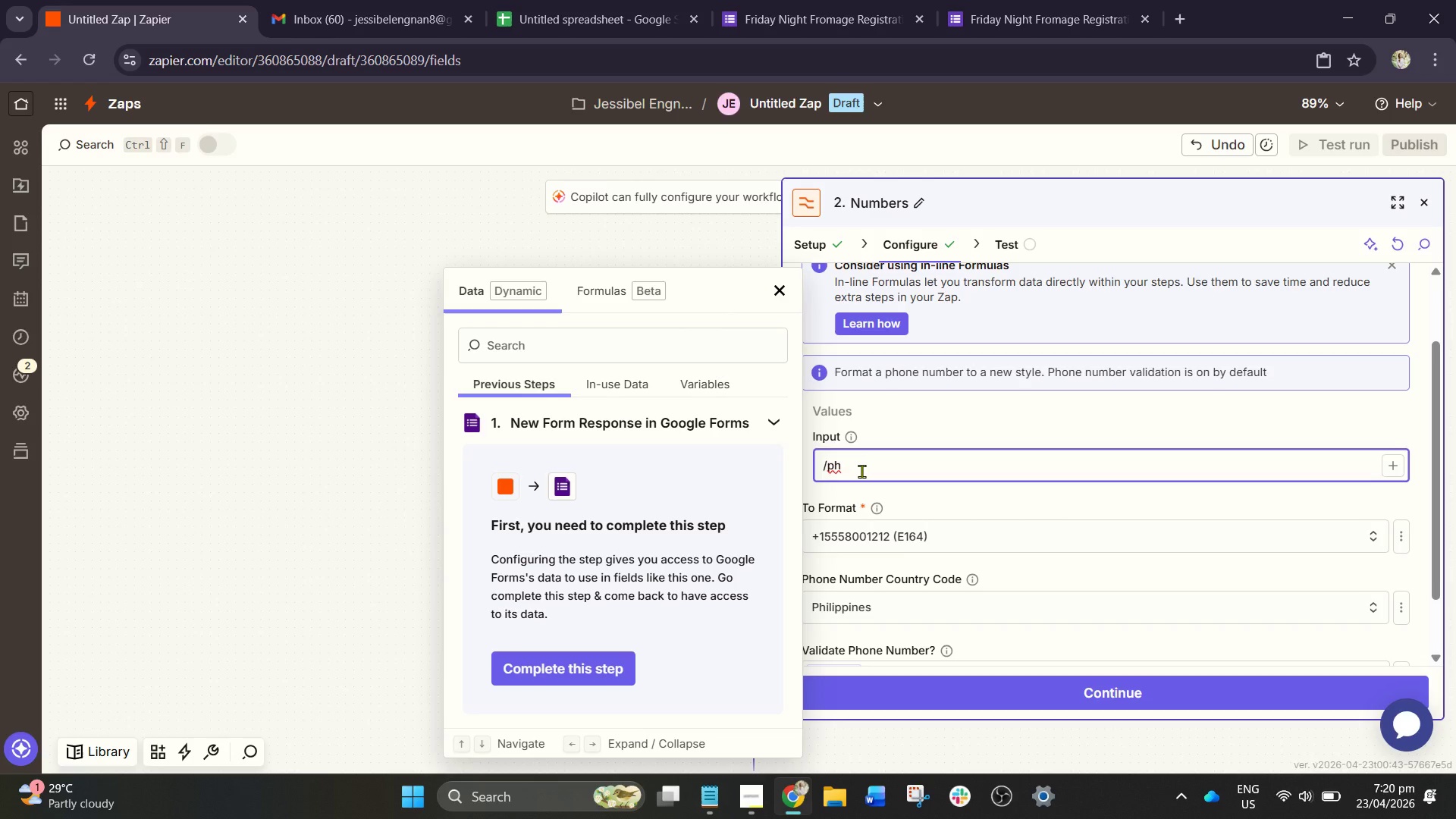 
left_click([861, 471])
 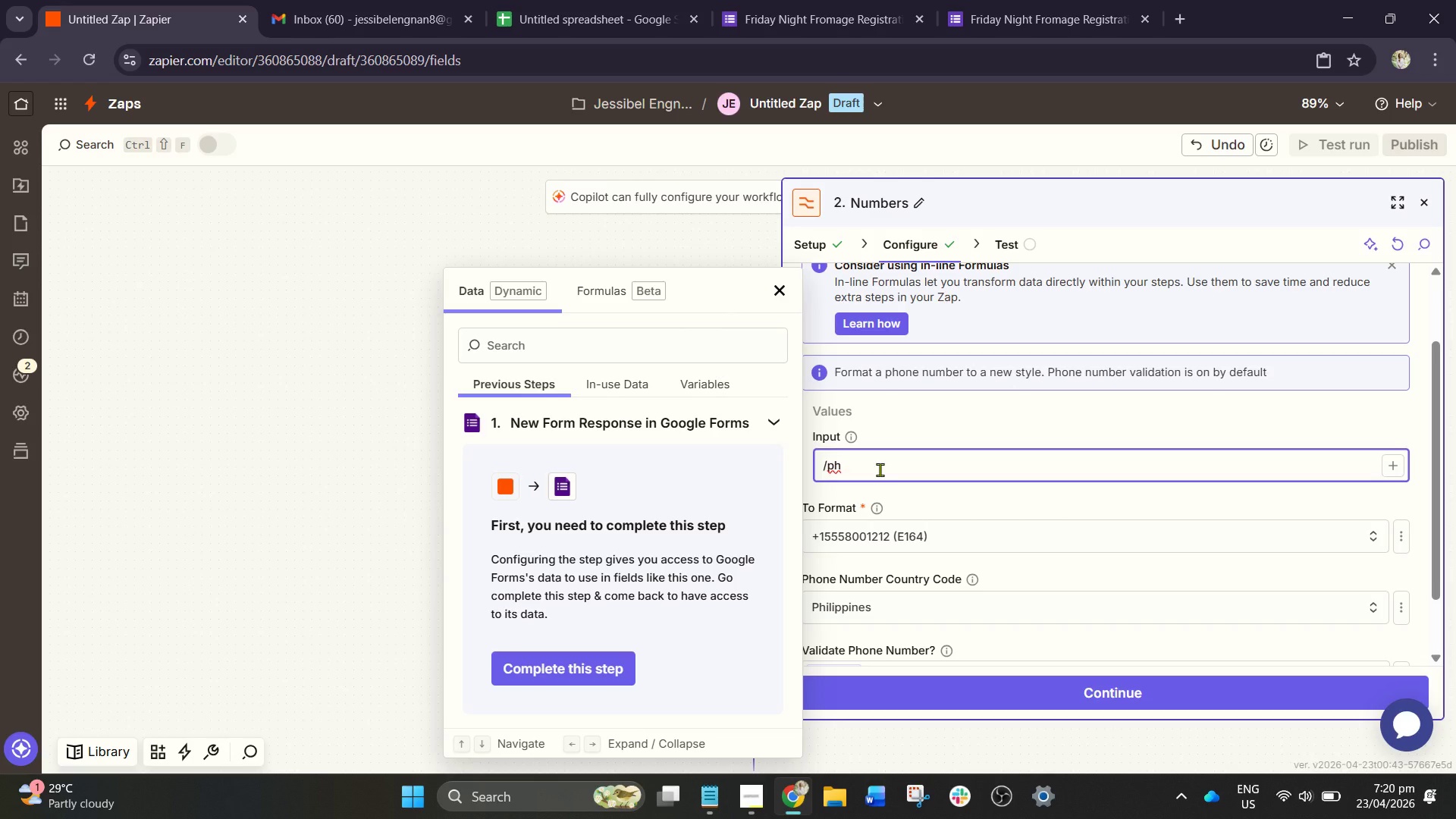 
hold_key(key=Backspace, duration=0.52)
 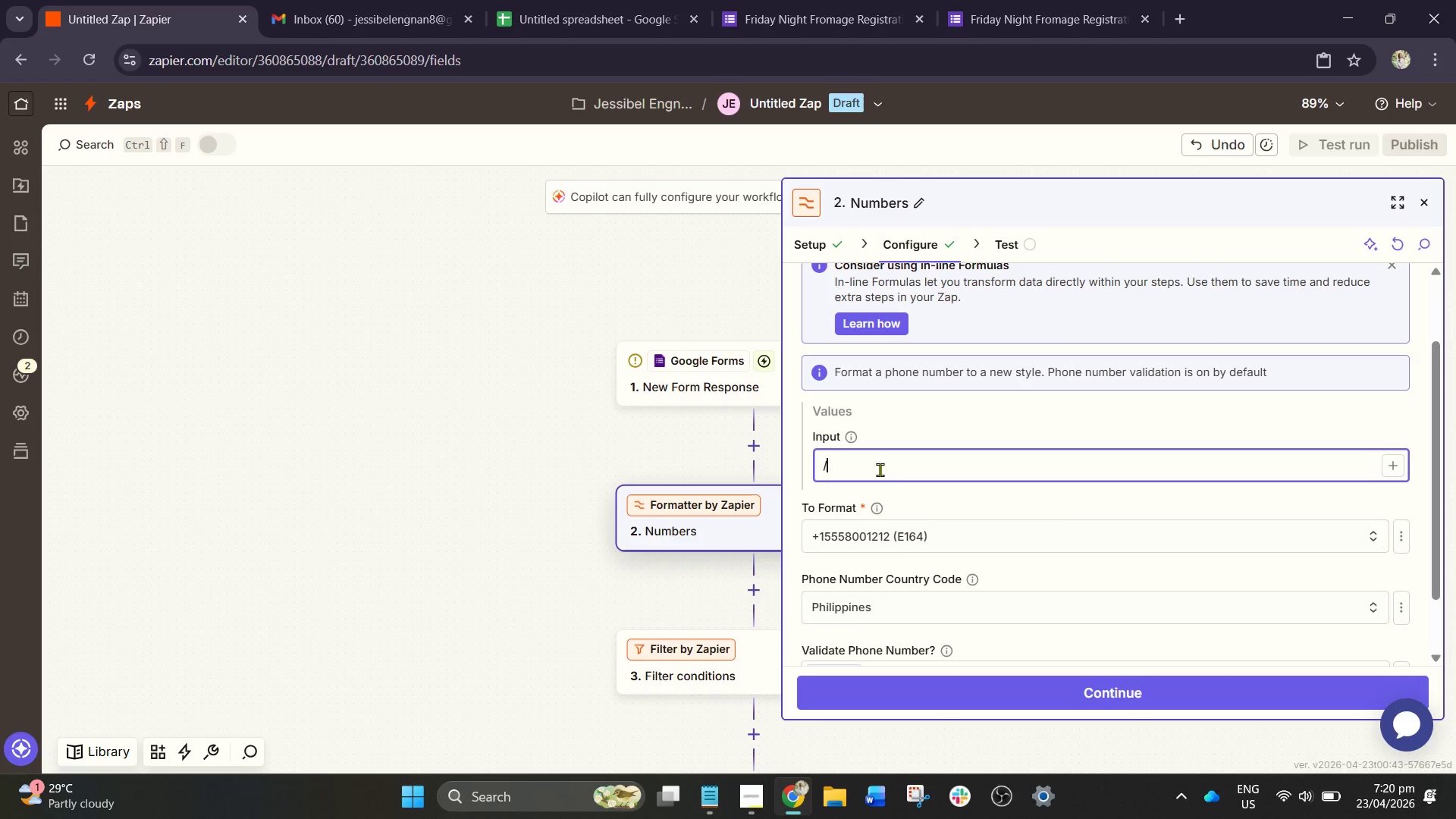 
key(Backspace)
 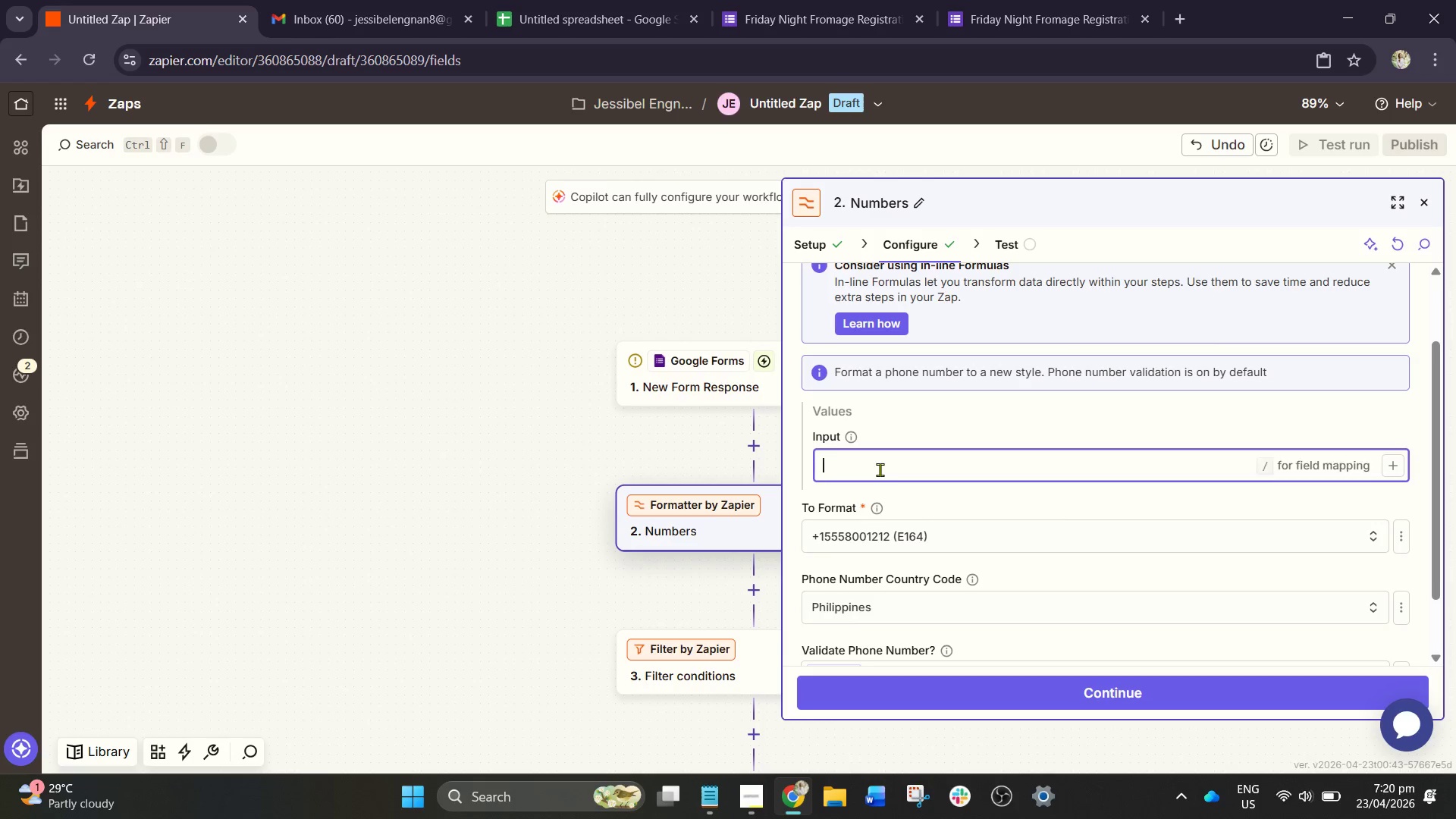 
key(Backspace)
 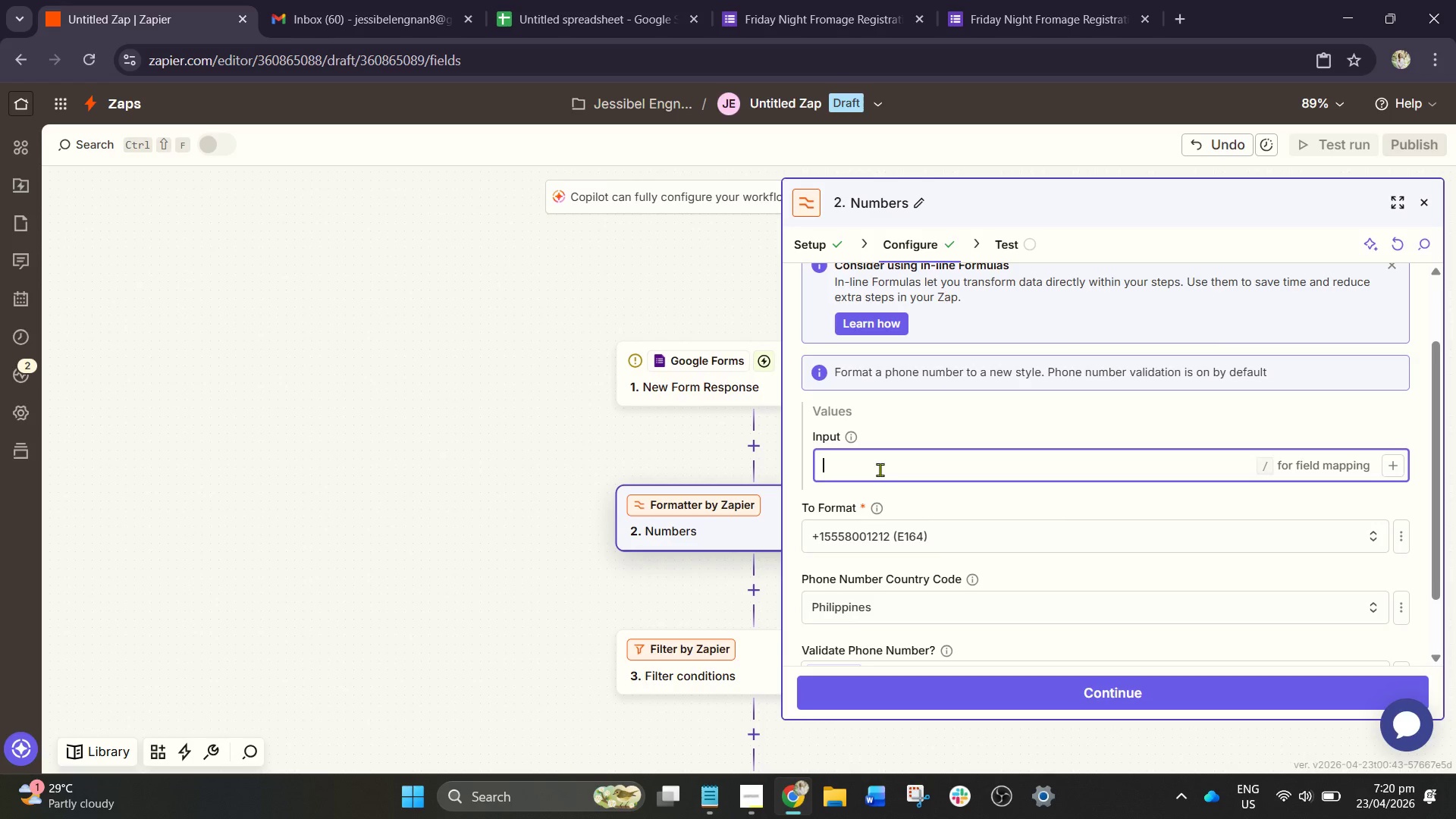 
key(Backspace)
 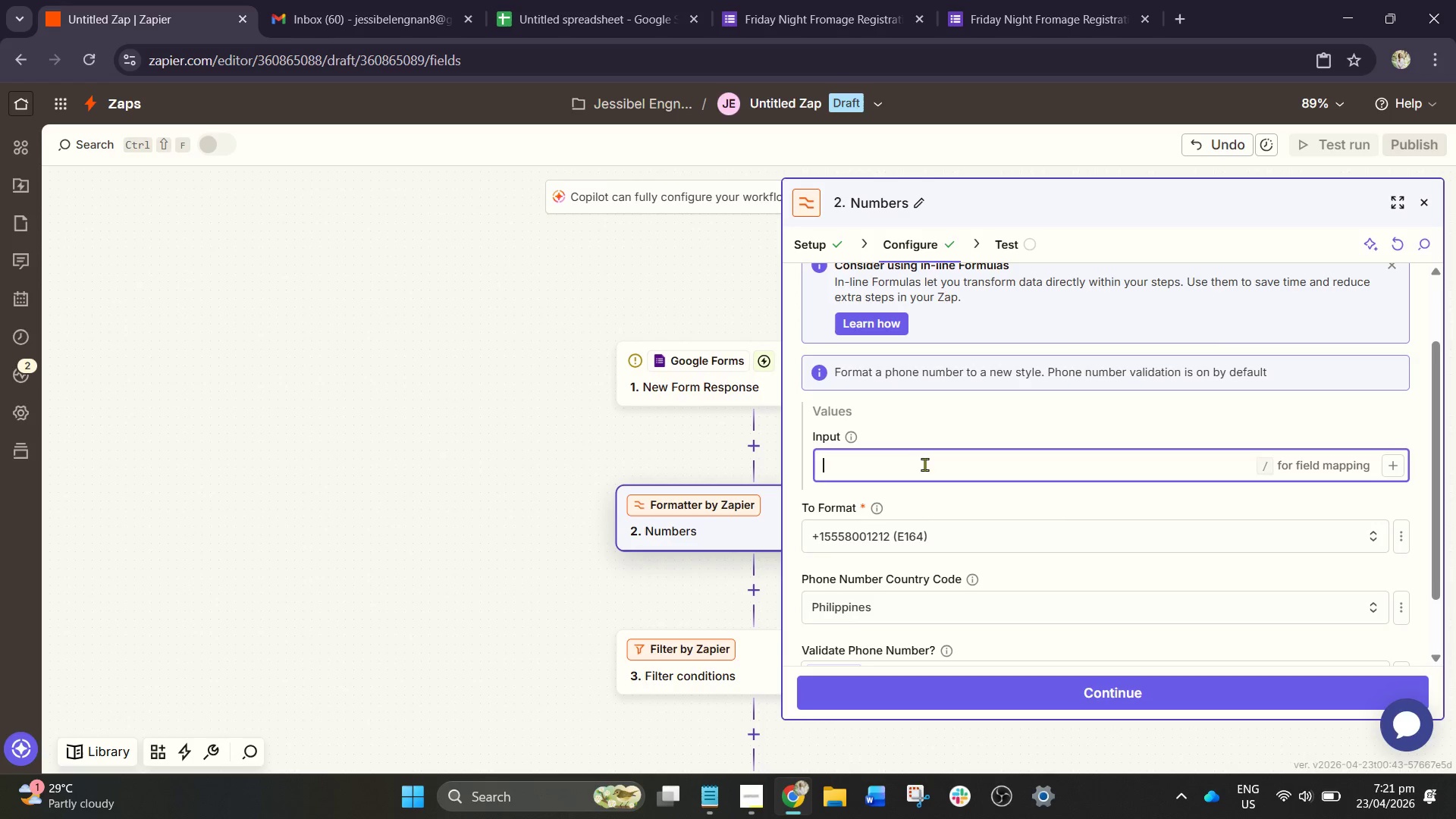 
wait(7.33)
 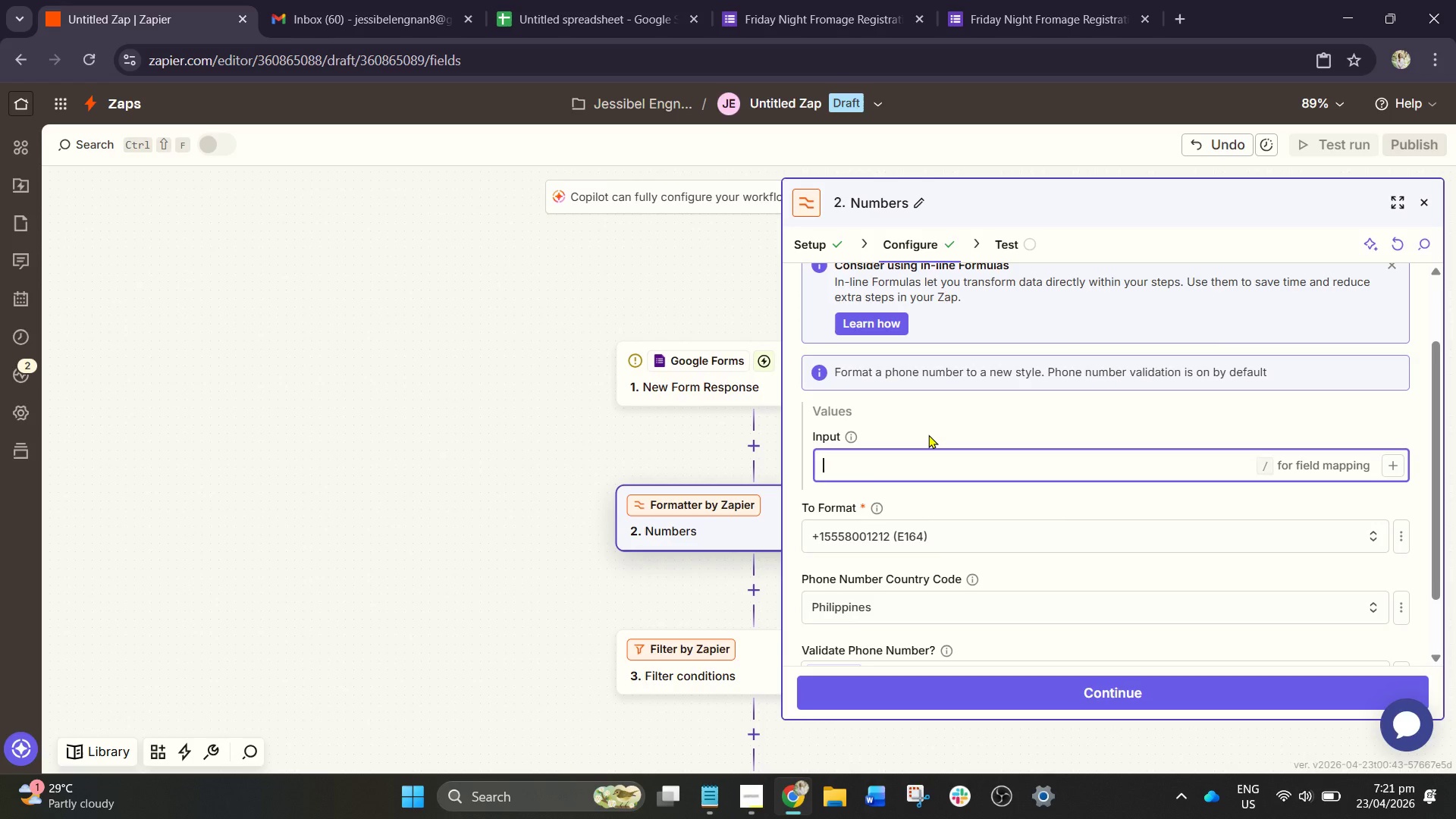 
left_click([924, 464])
 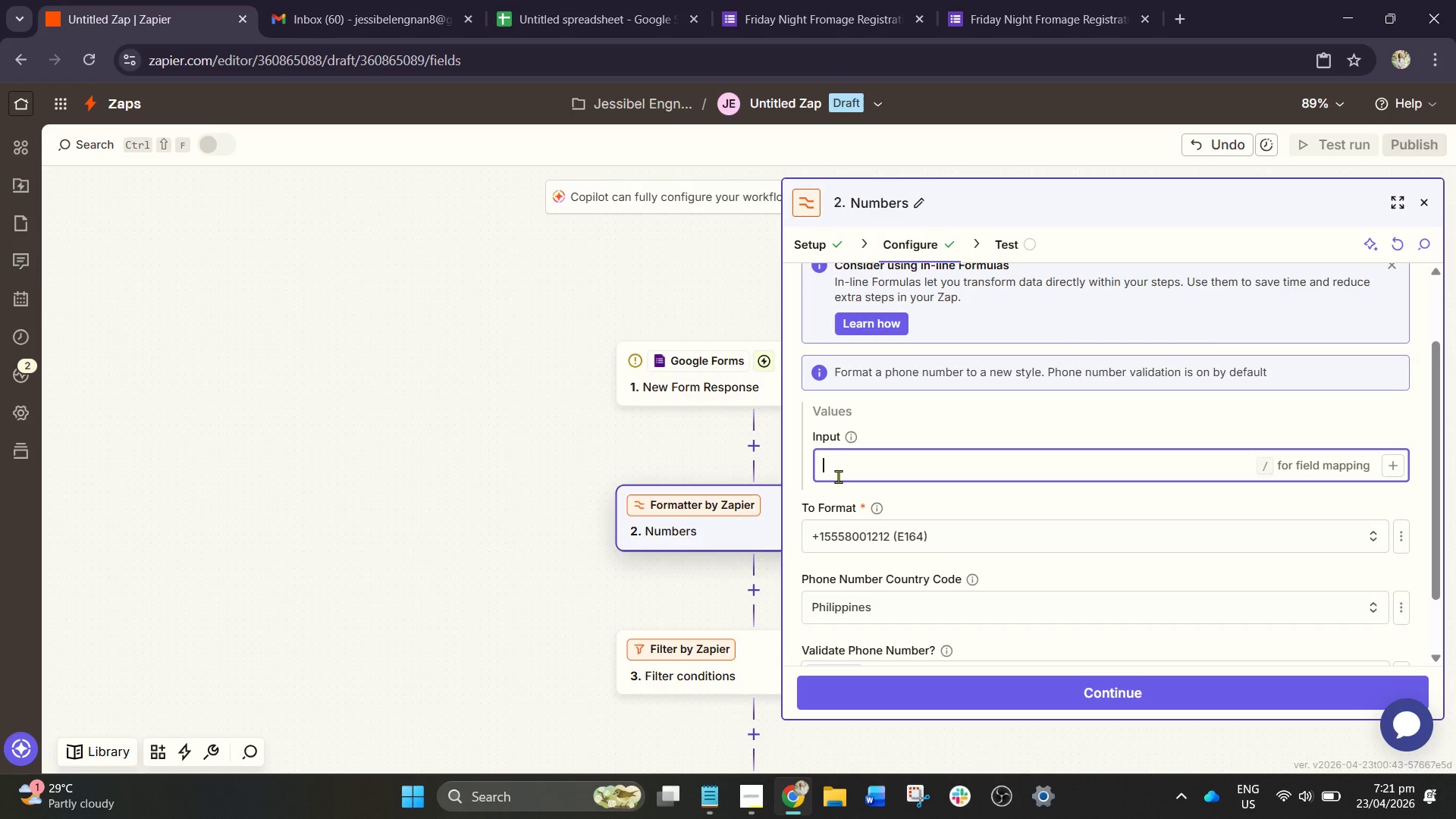 
key(P)
 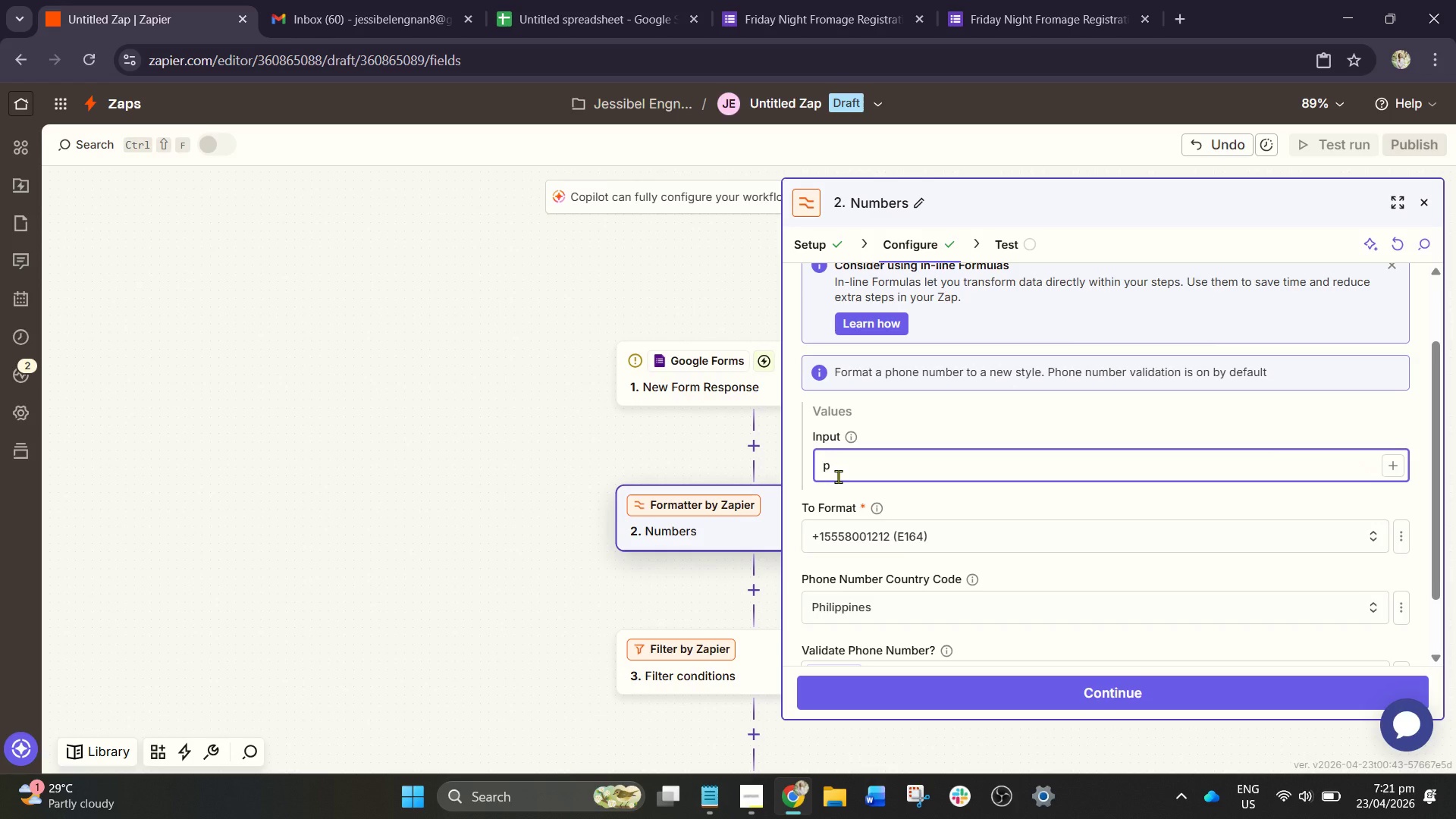 
key(Backspace)
 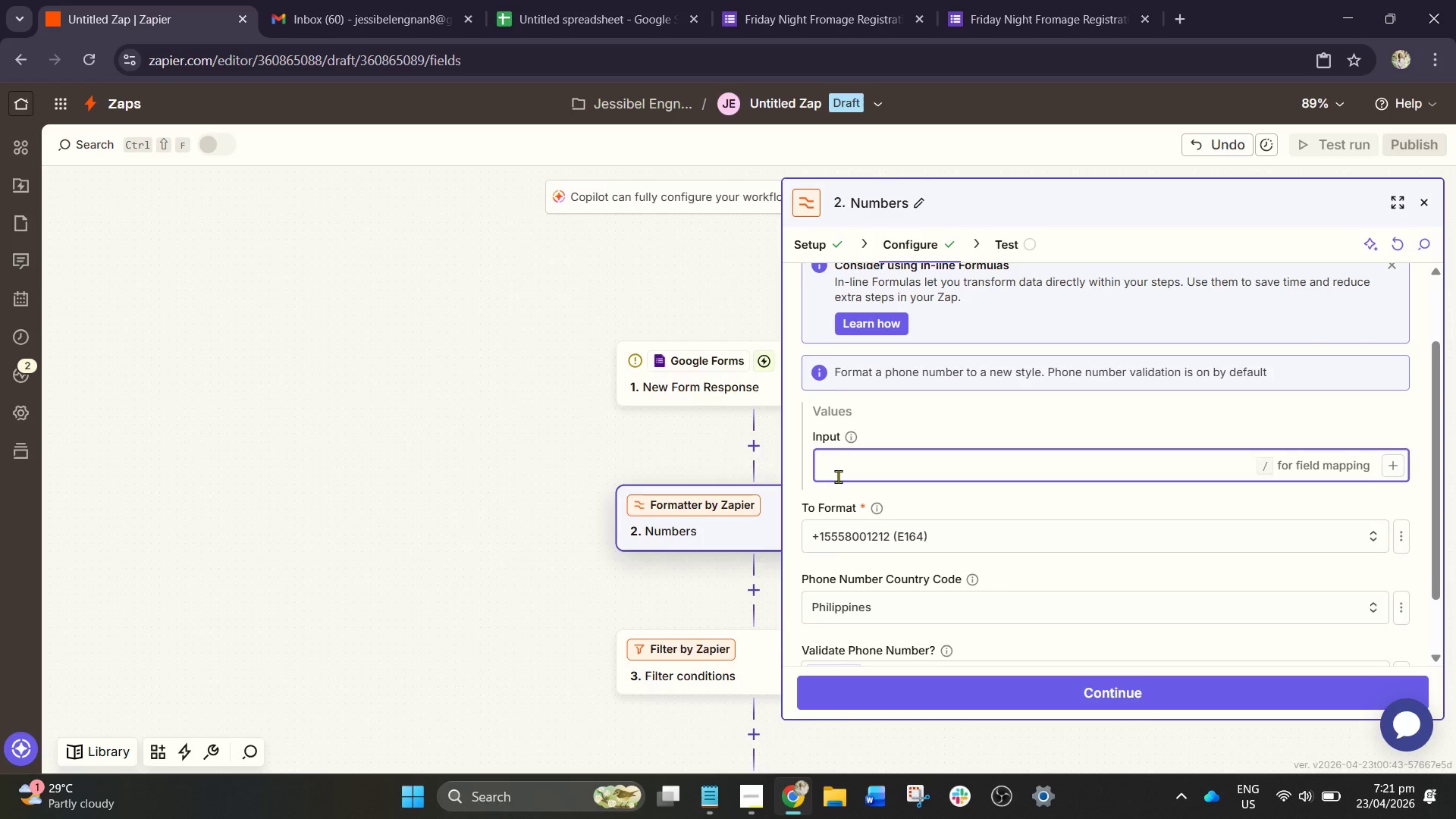 
key(Slash)
 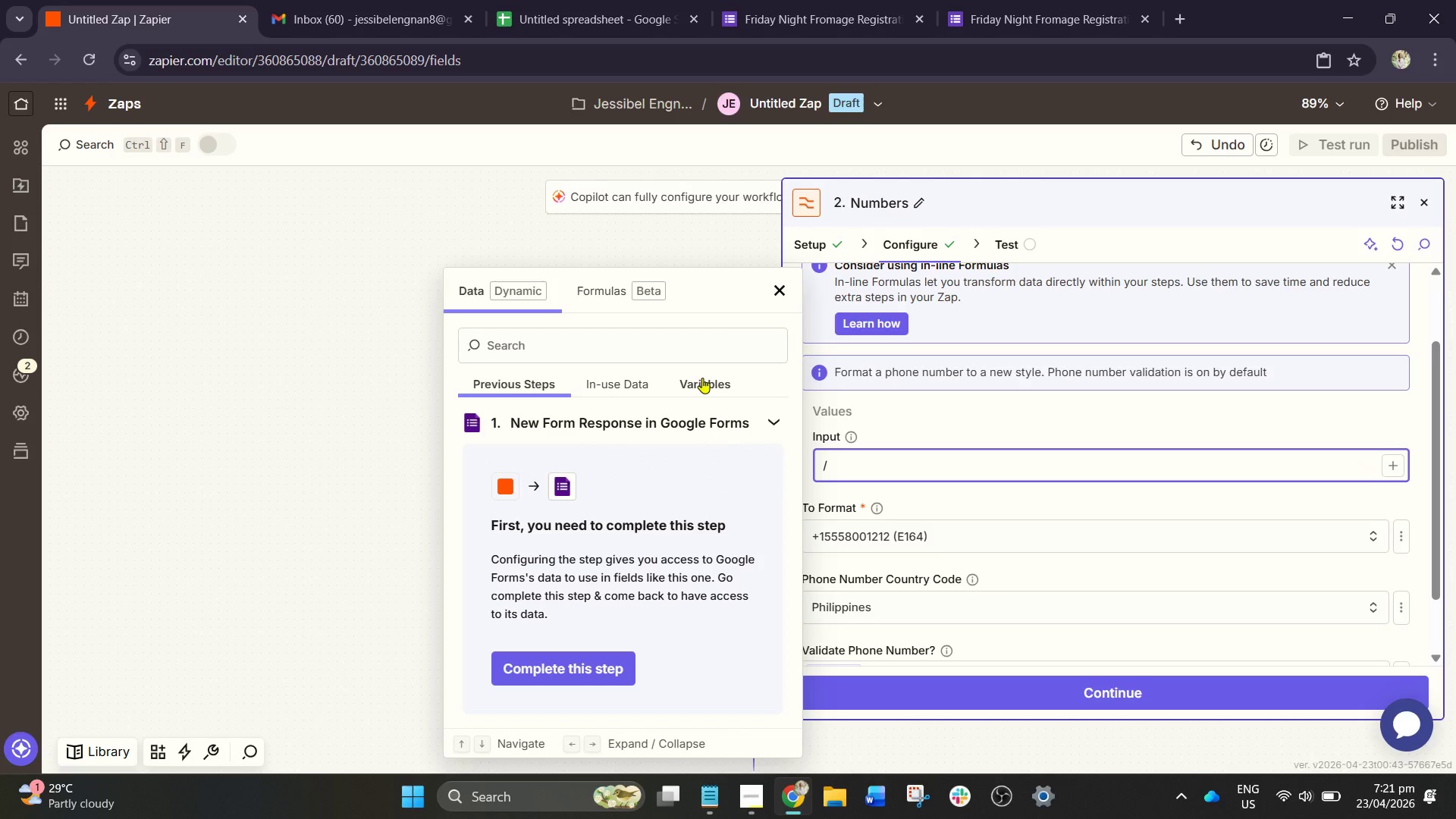 
left_click([654, 353])
 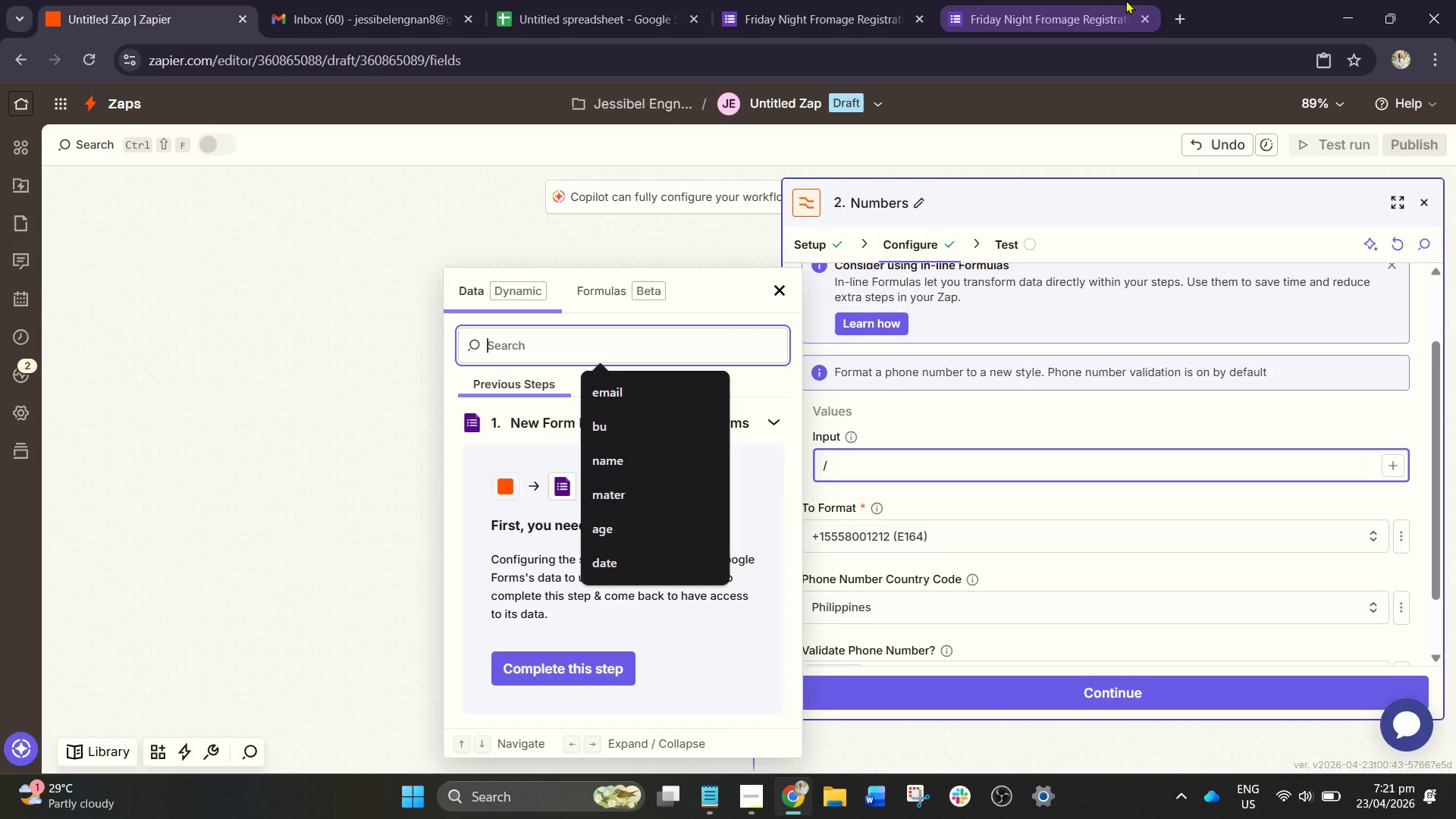 
left_click([1094, 8])
 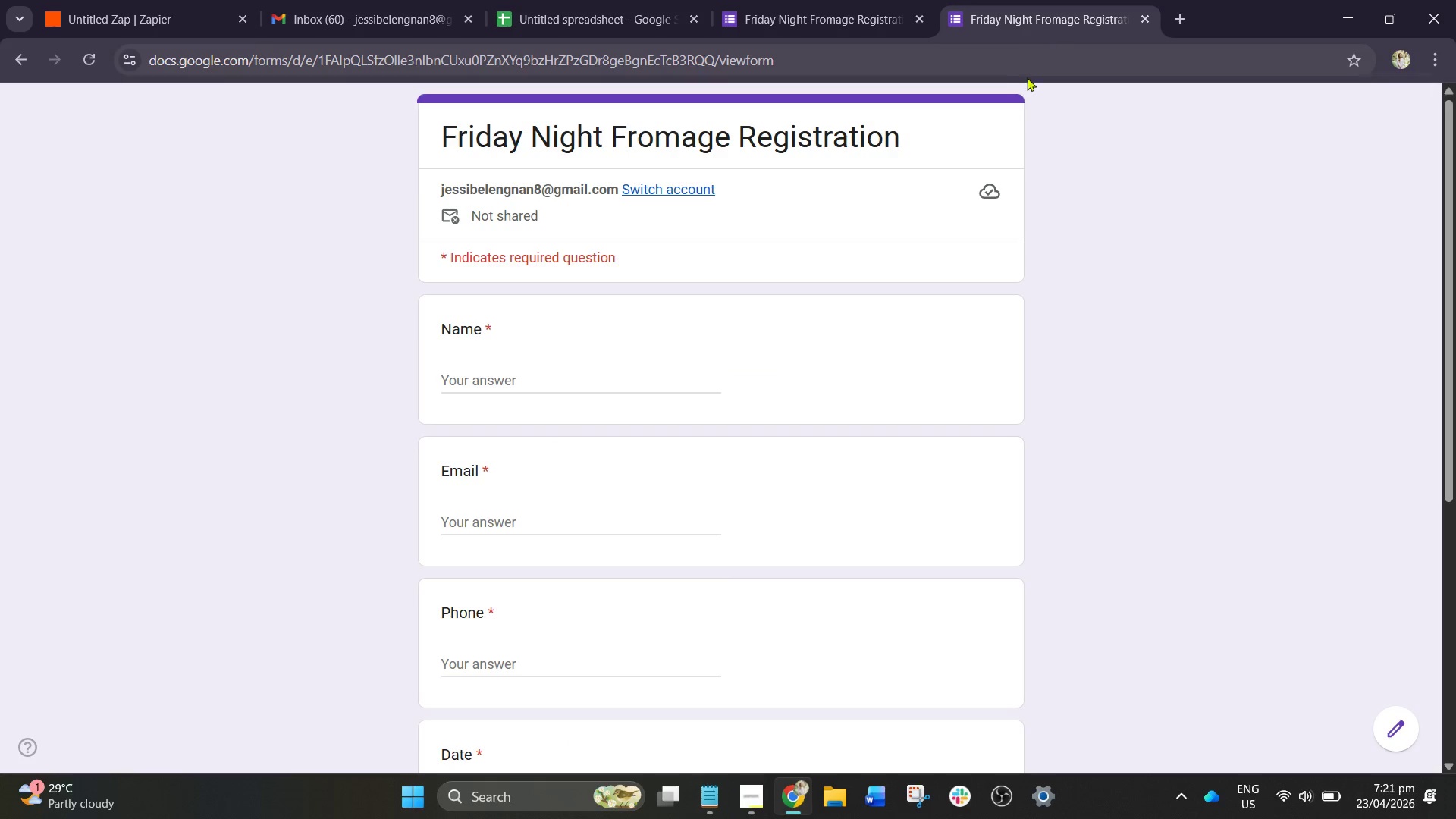 
scroll: coordinate [853, 206], scroll_direction: down, amount: 4.0
 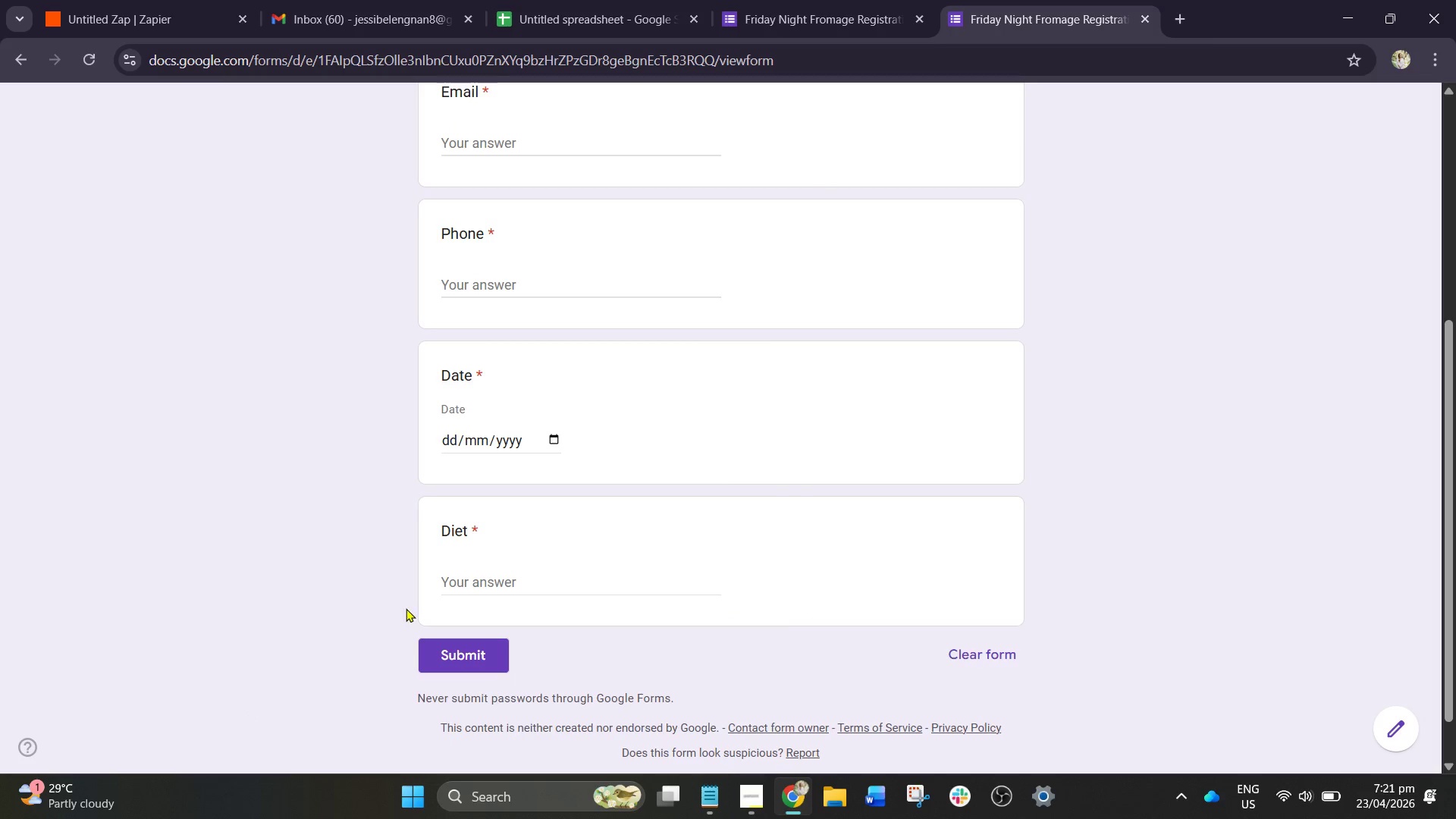 
left_click([836, 0])
 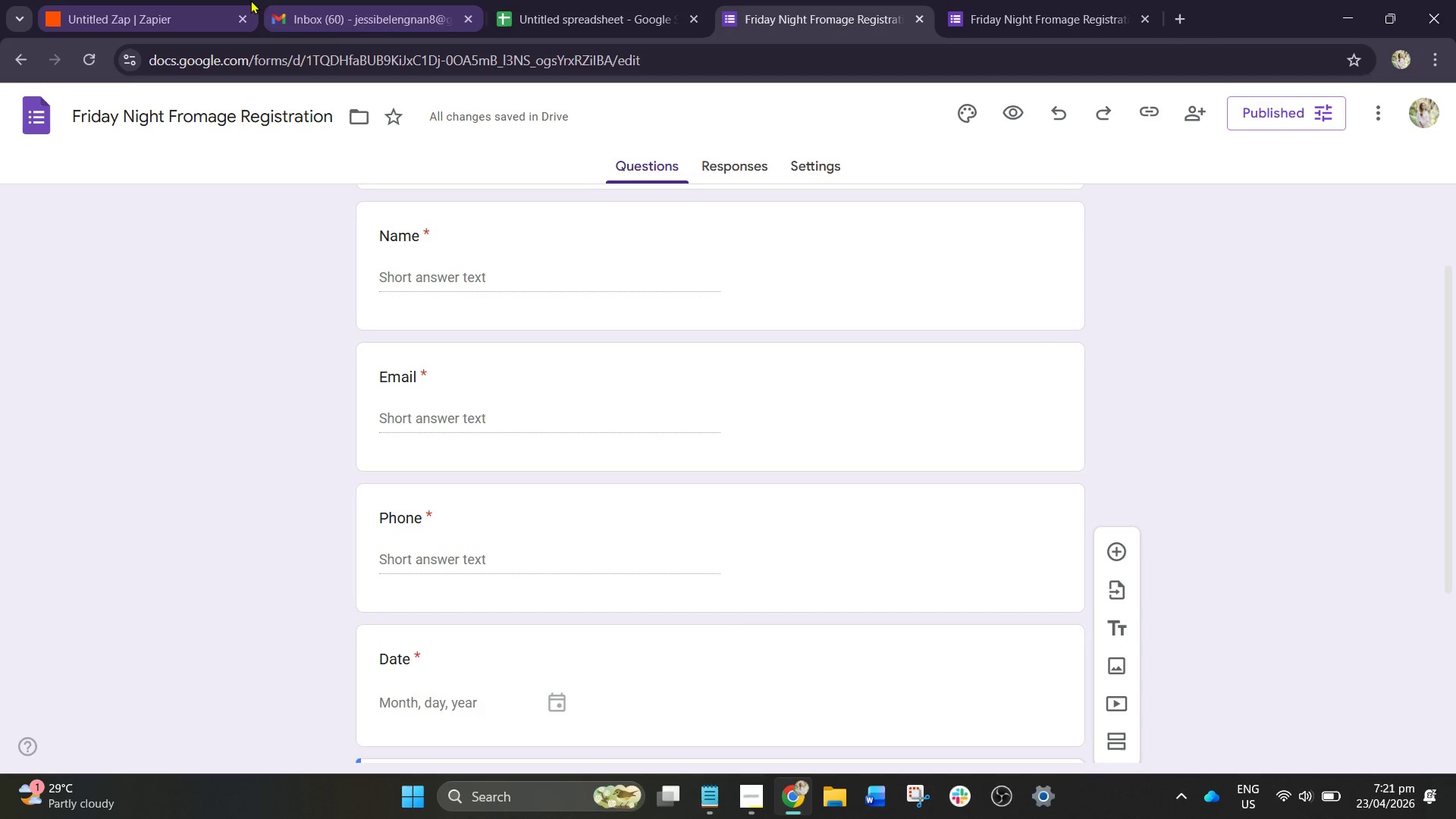 
left_click([111, 0])
 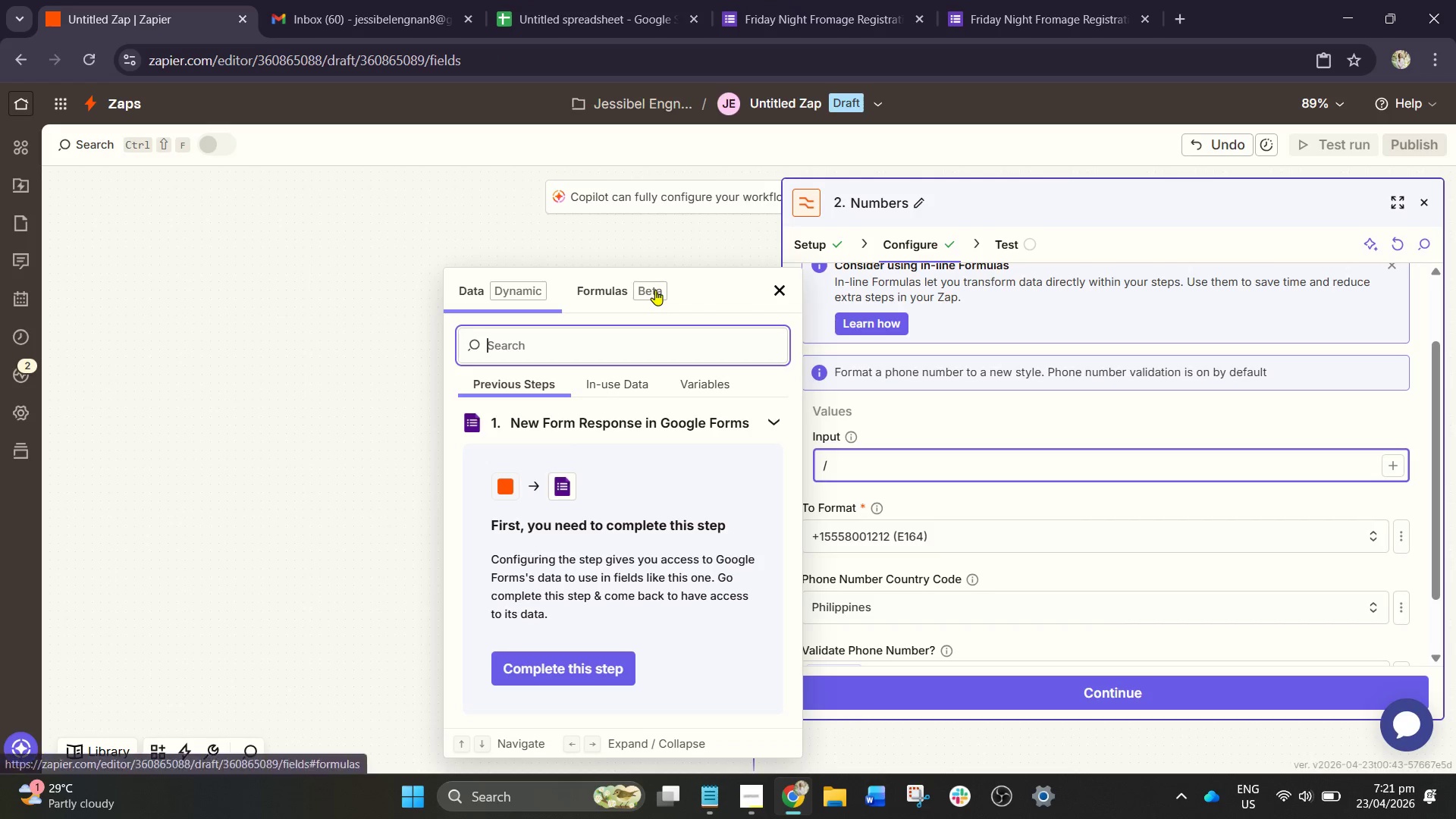 
left_click([661, 215])
 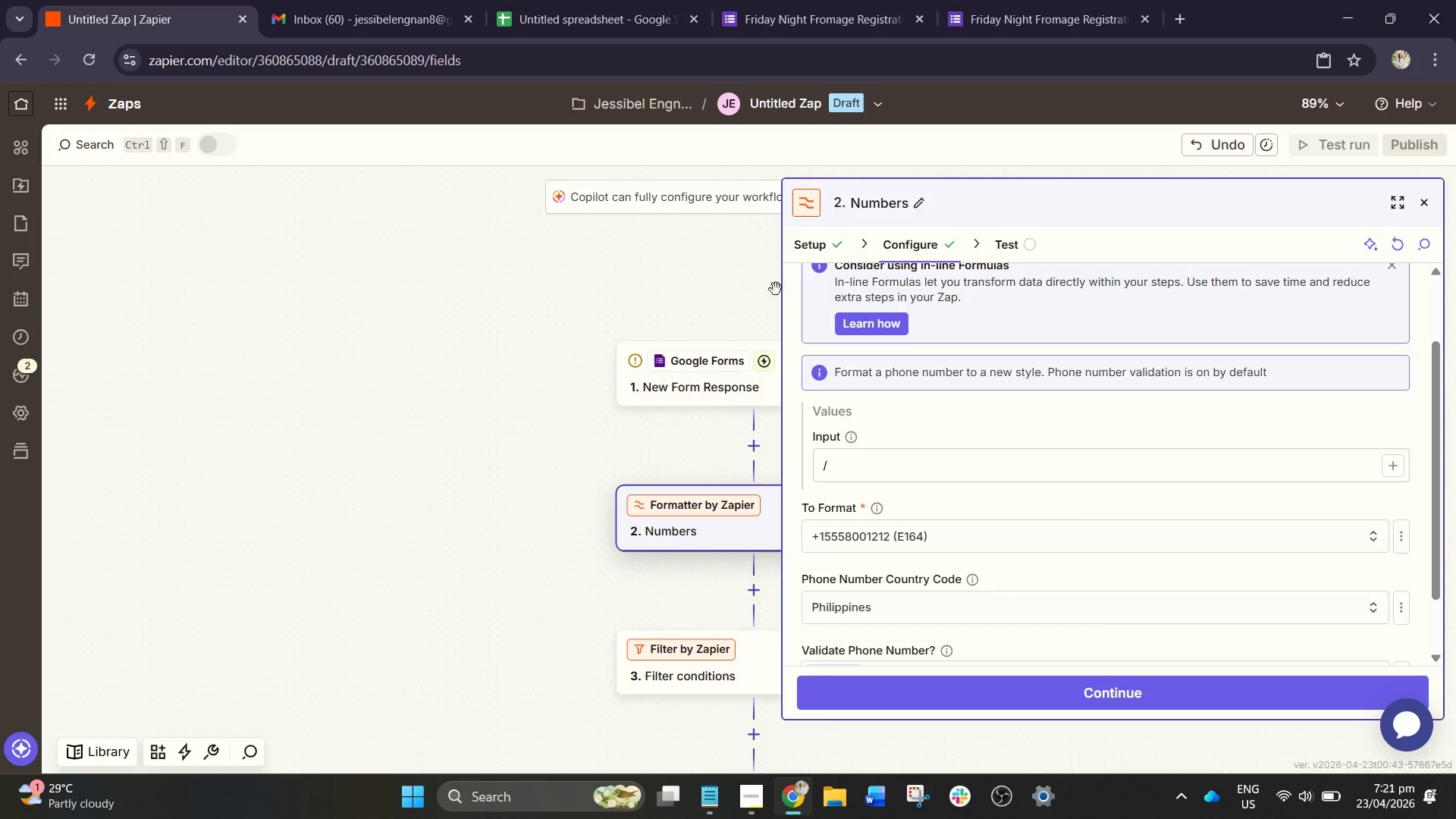 
left_click([716, 365])
 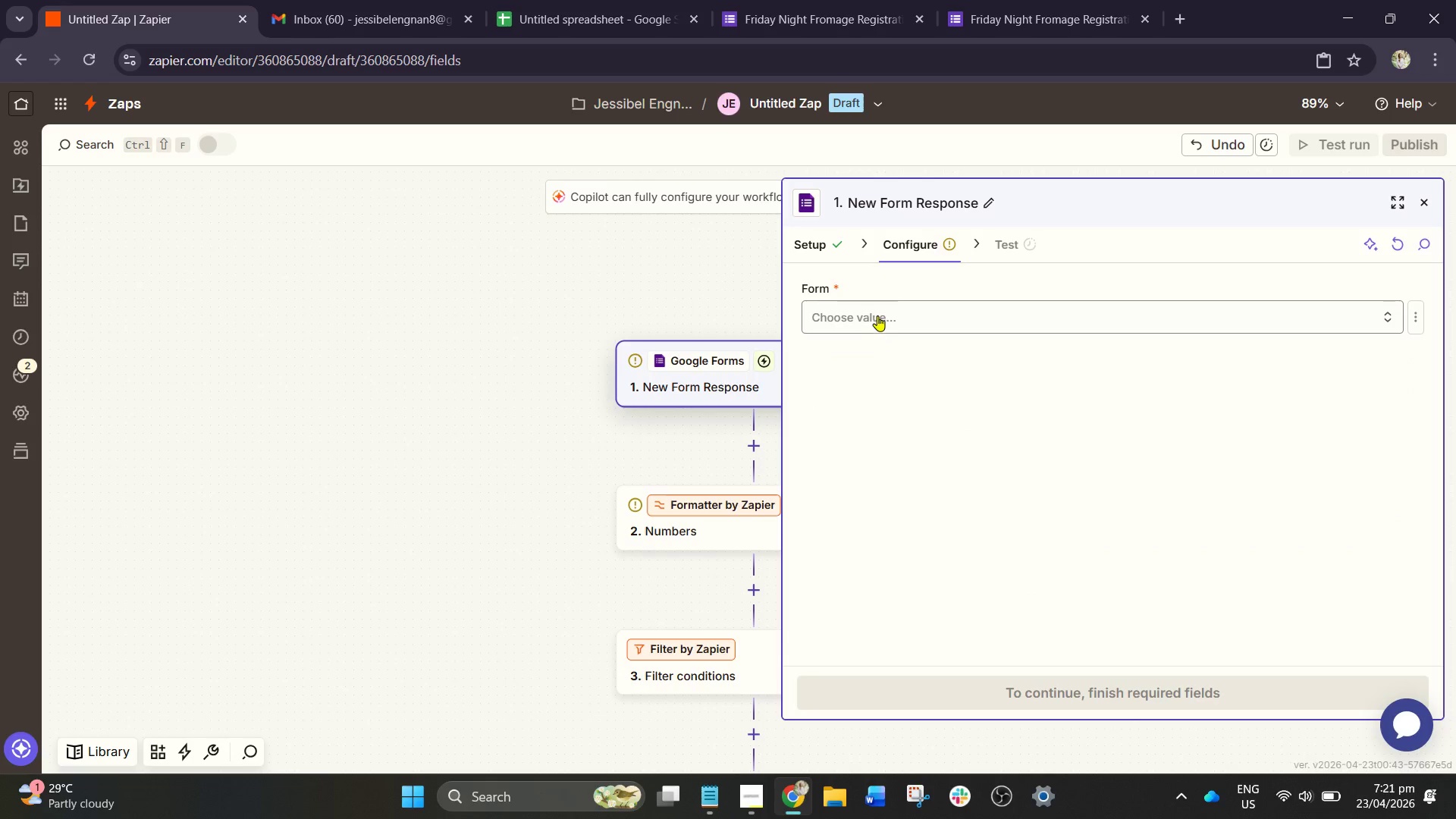 
left_click([872, 312])
 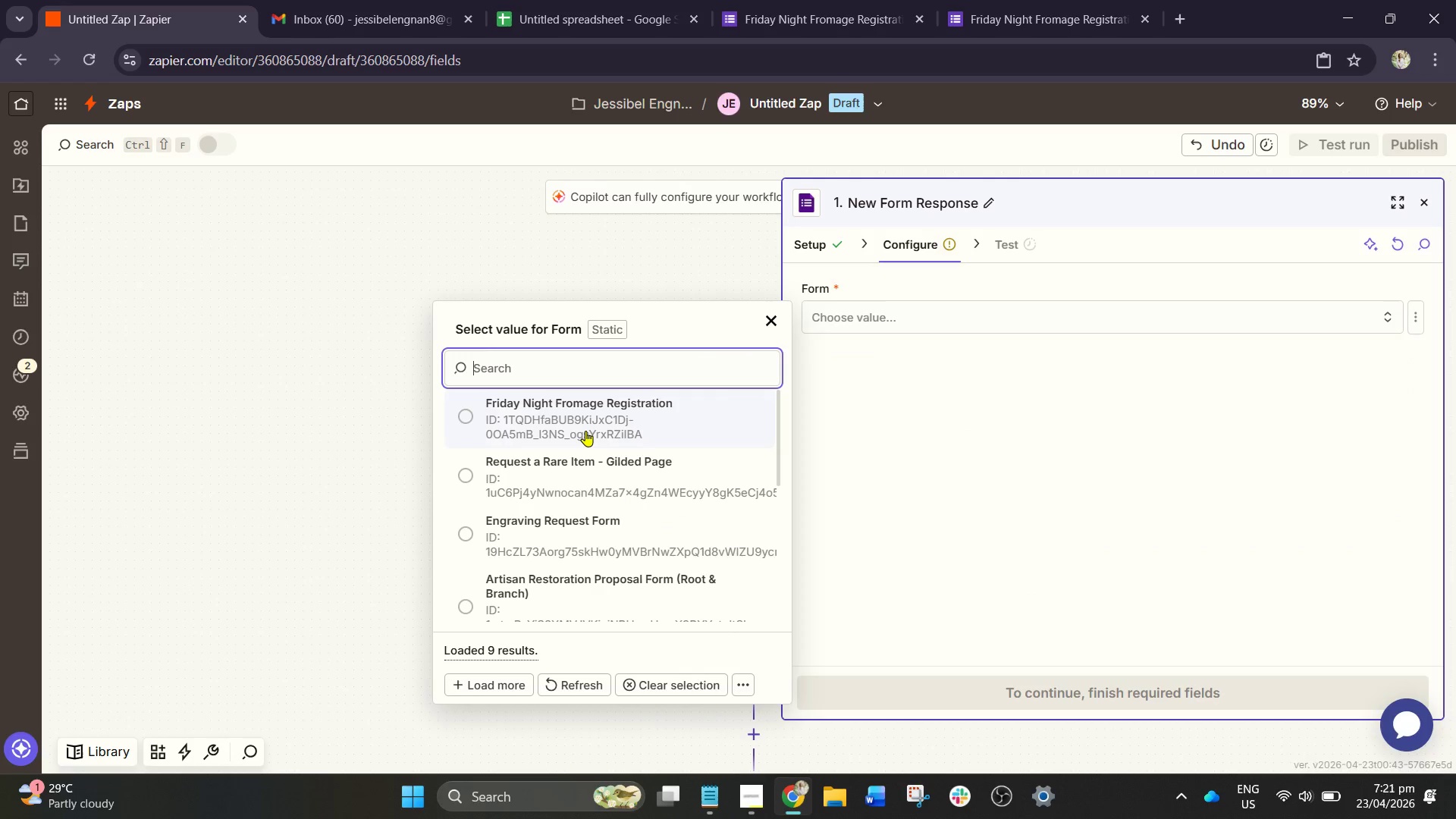 
double_click([585, 431])
 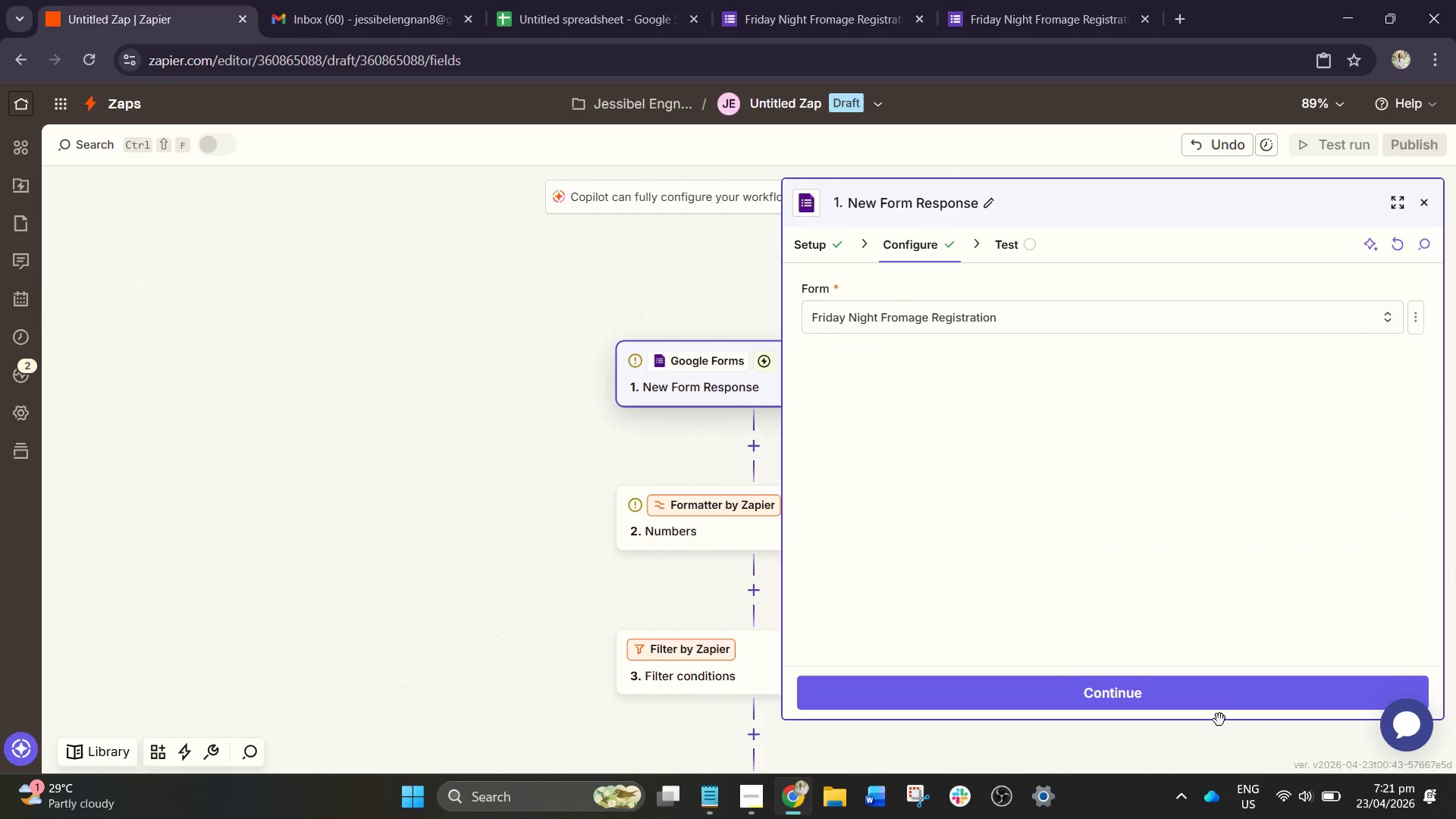 
left_click([1228, 693])
 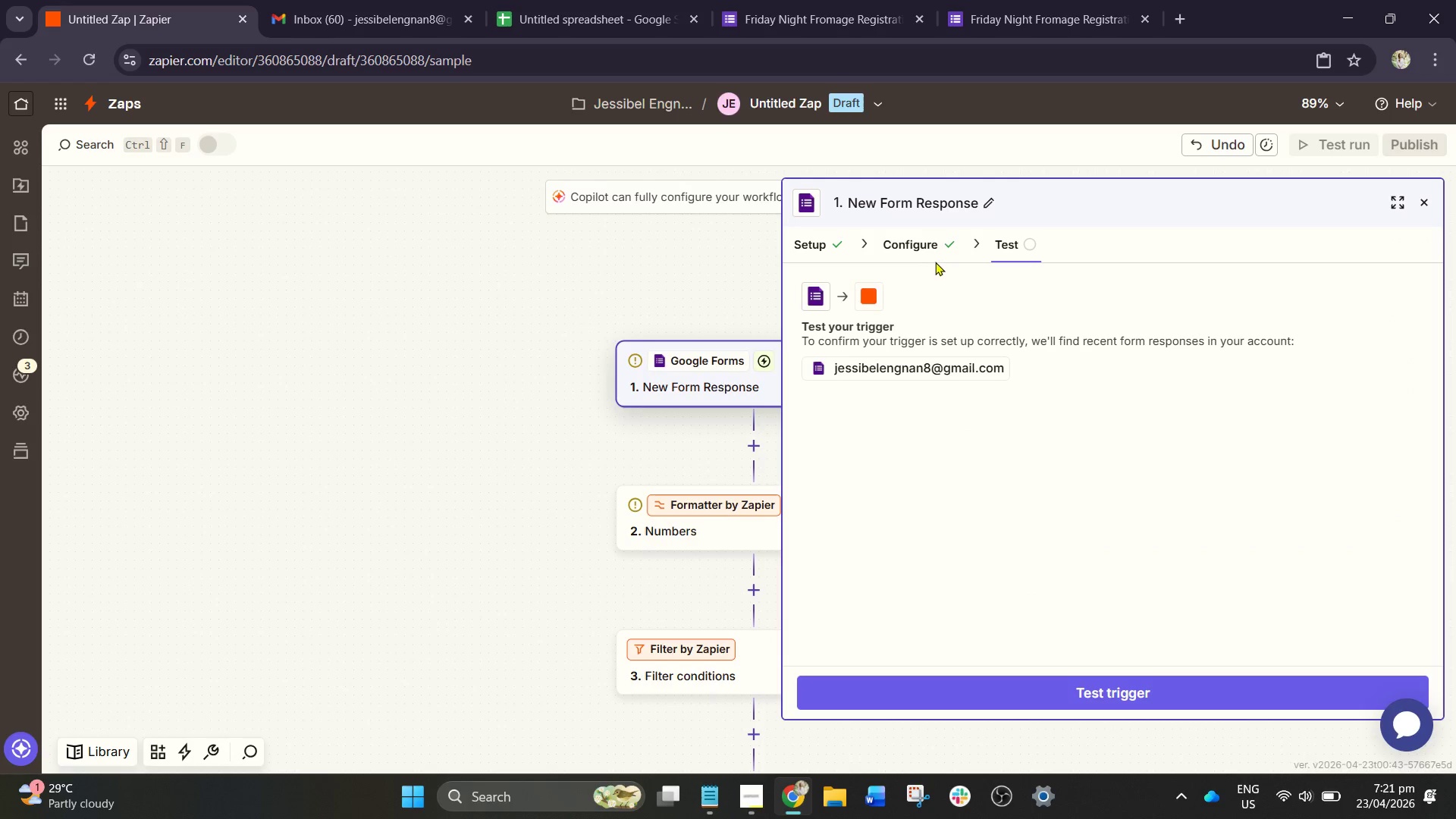 
left_click([918, 252])
 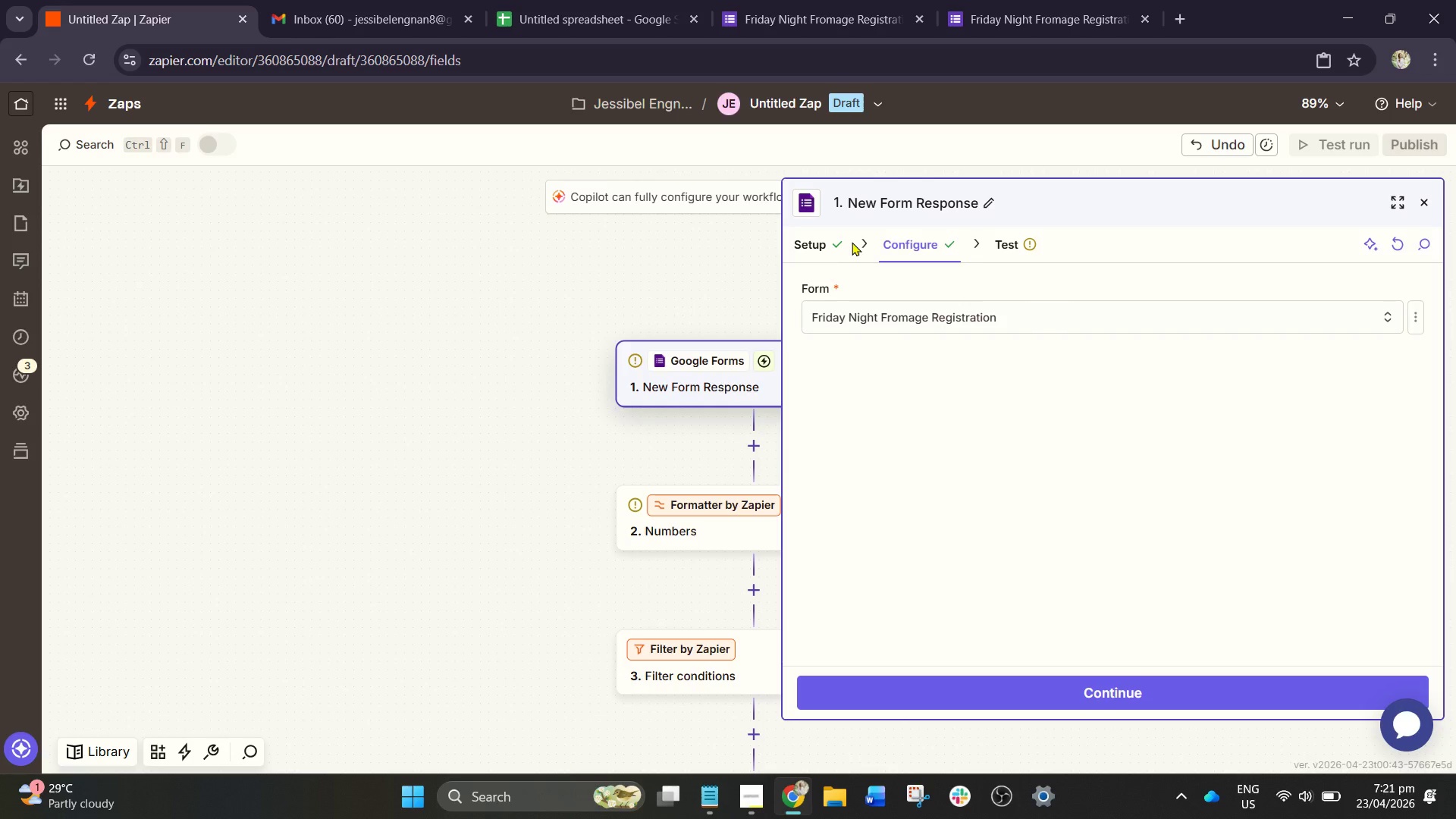 
left_click([840, 247])
 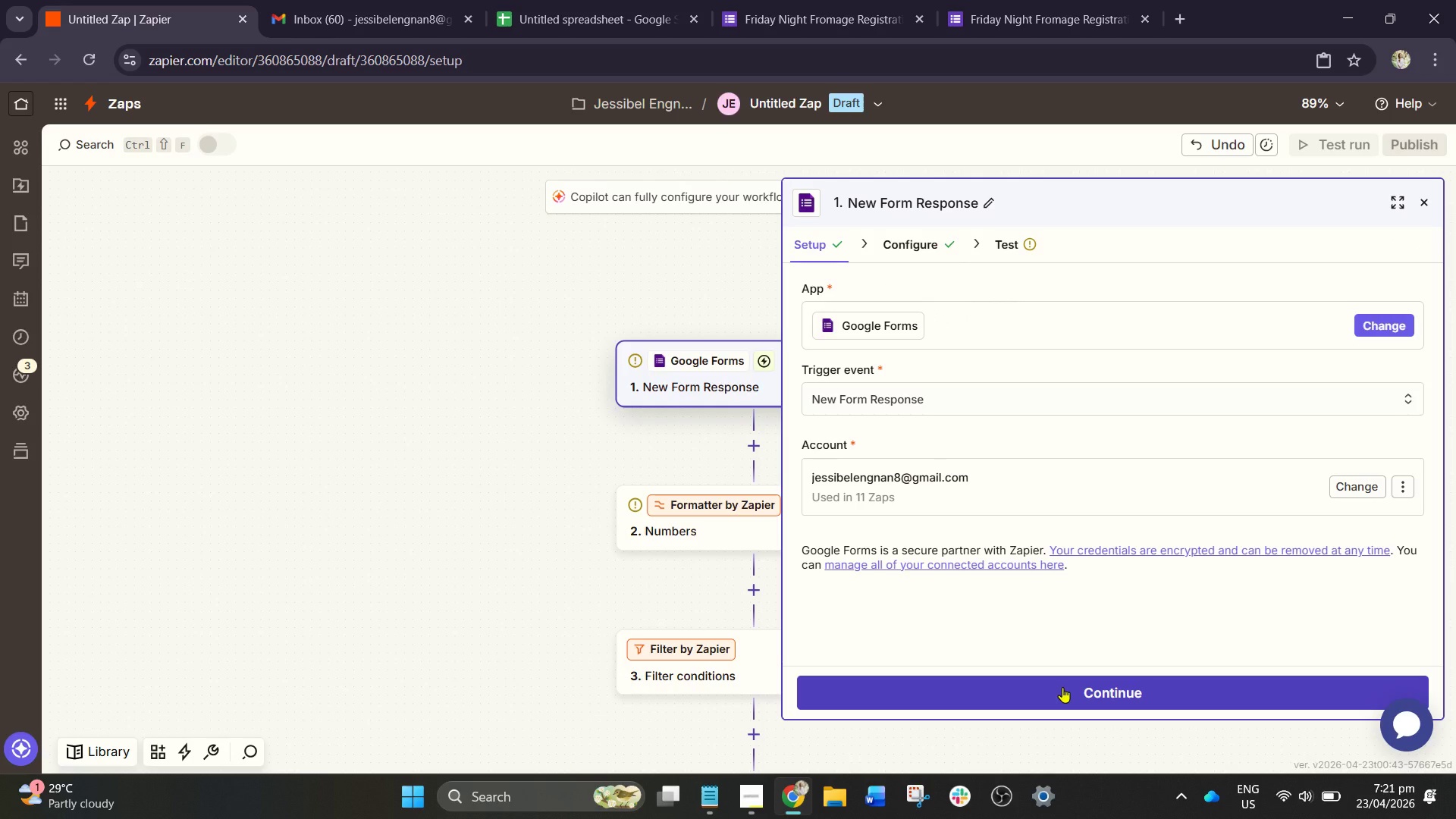 
left_click([1062, 687])
 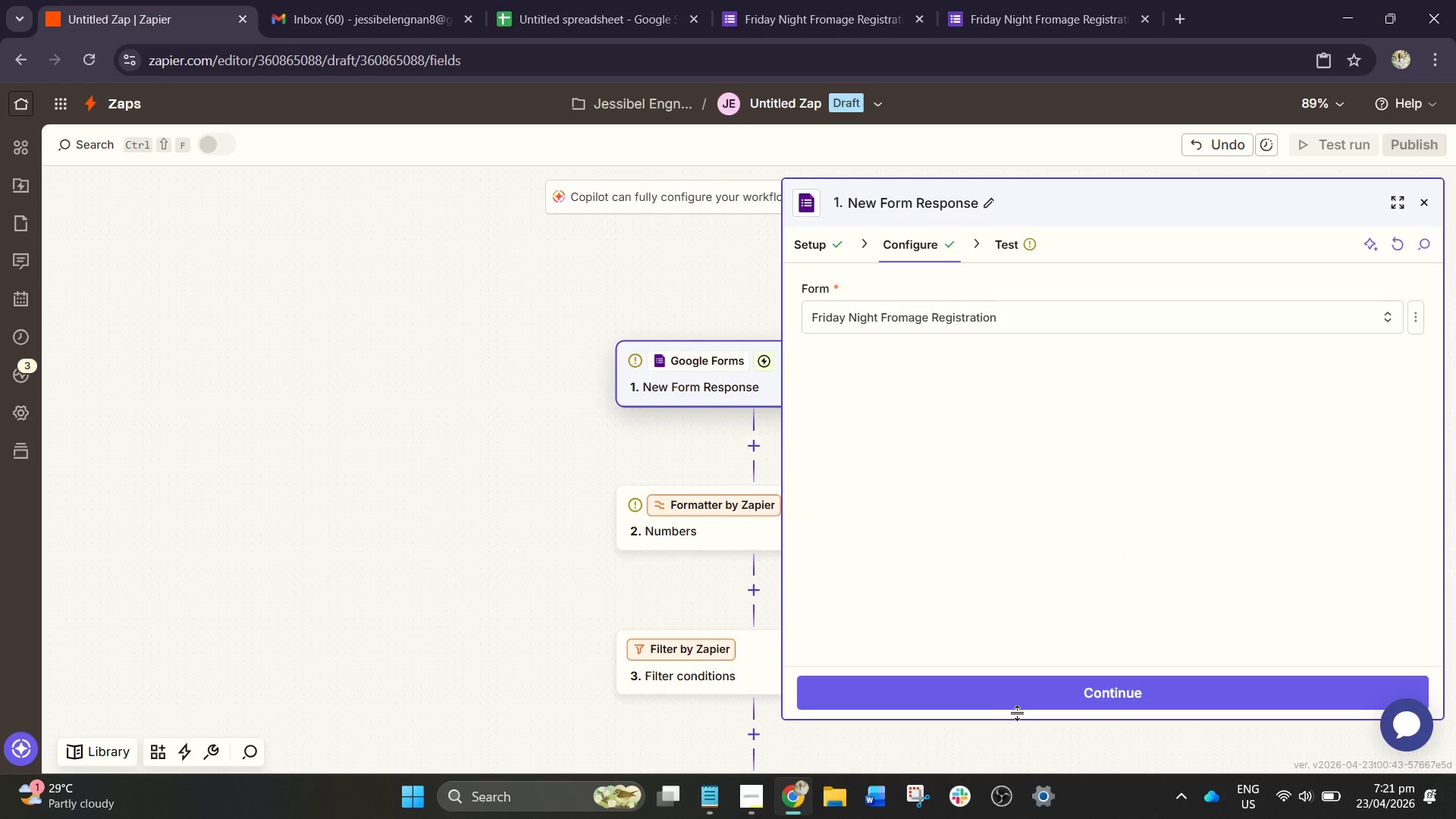 
double_click([1026, 685])
 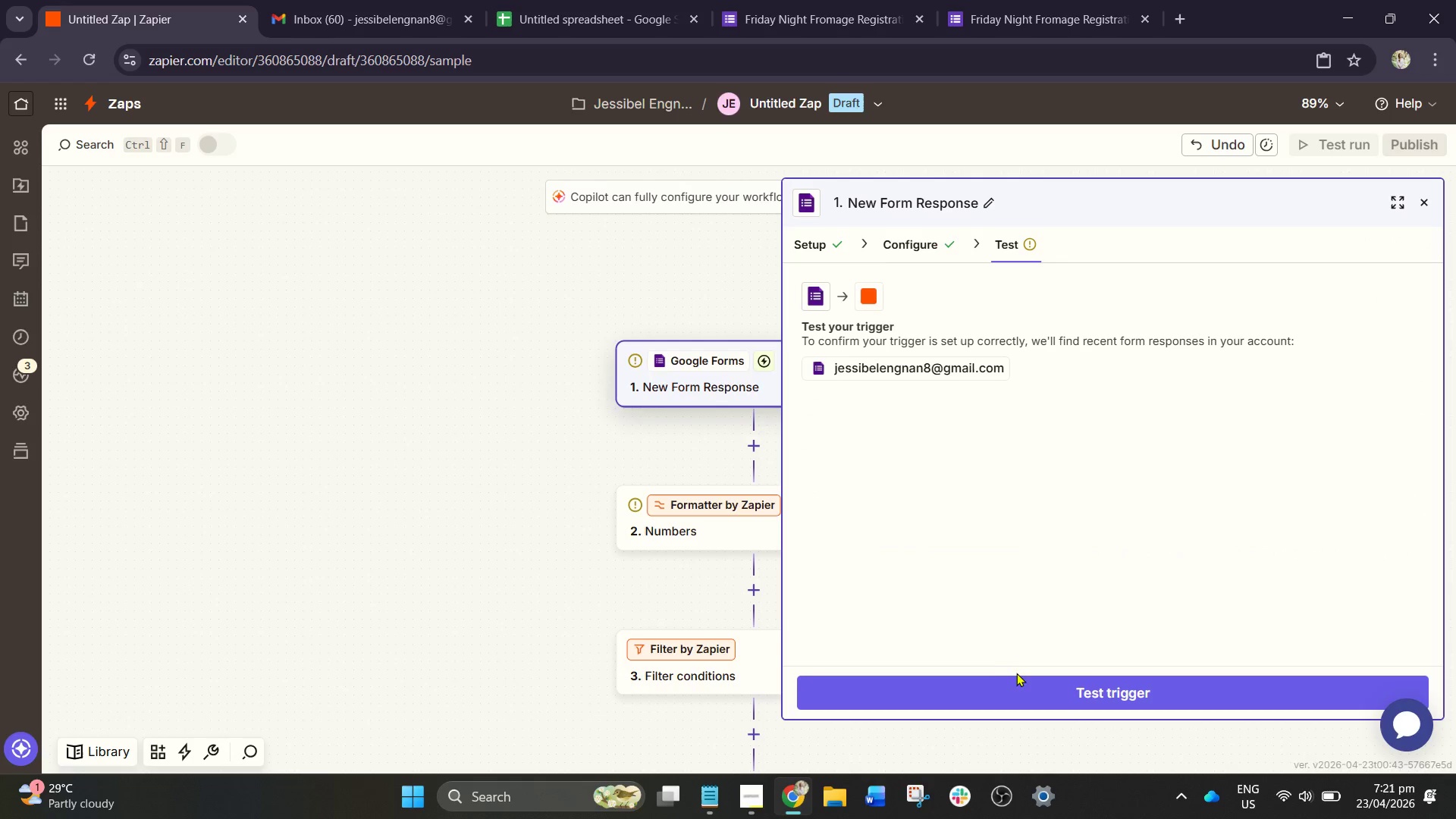 
left_click([1025, 685])
 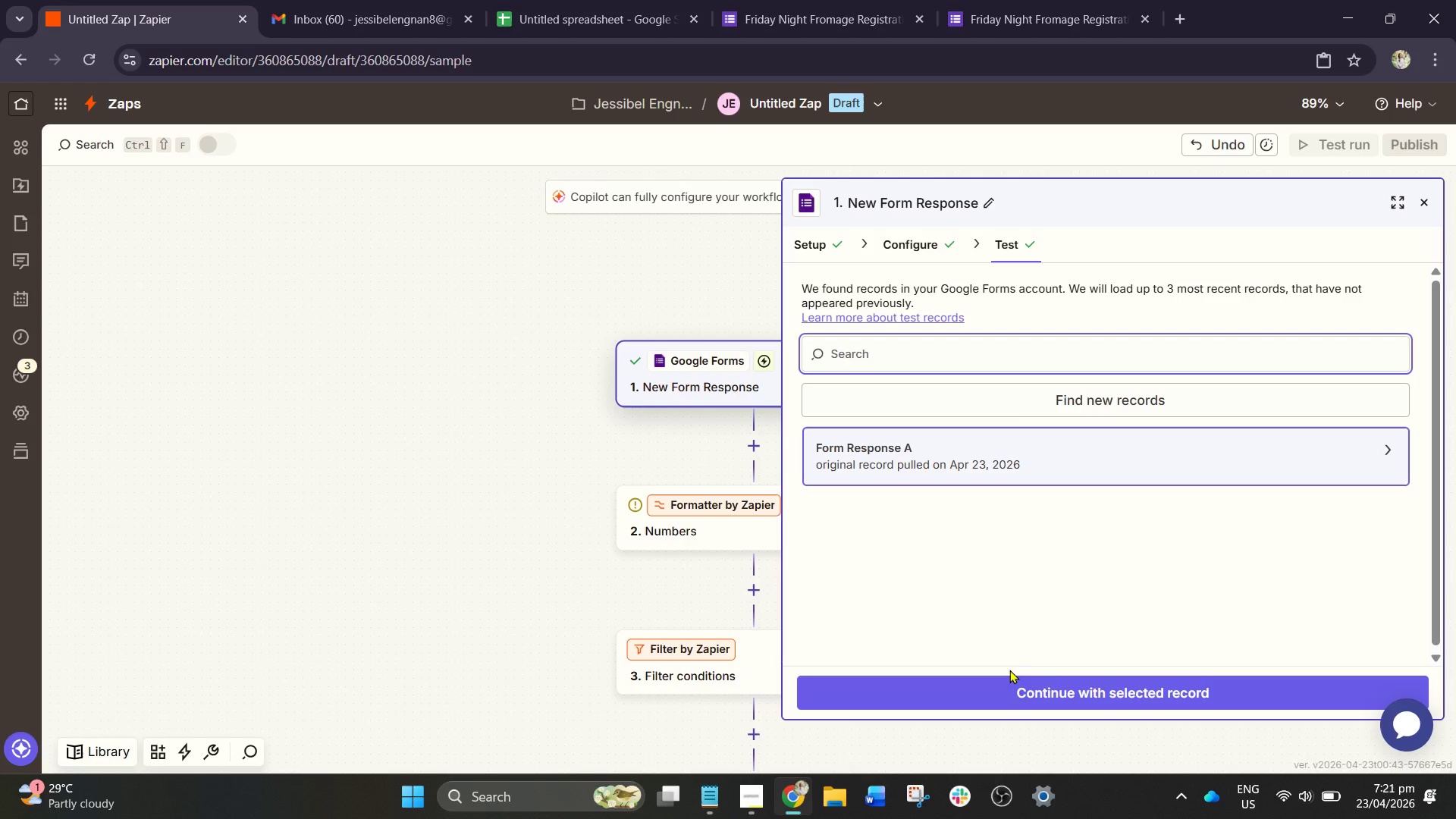 
wait(6.33)
 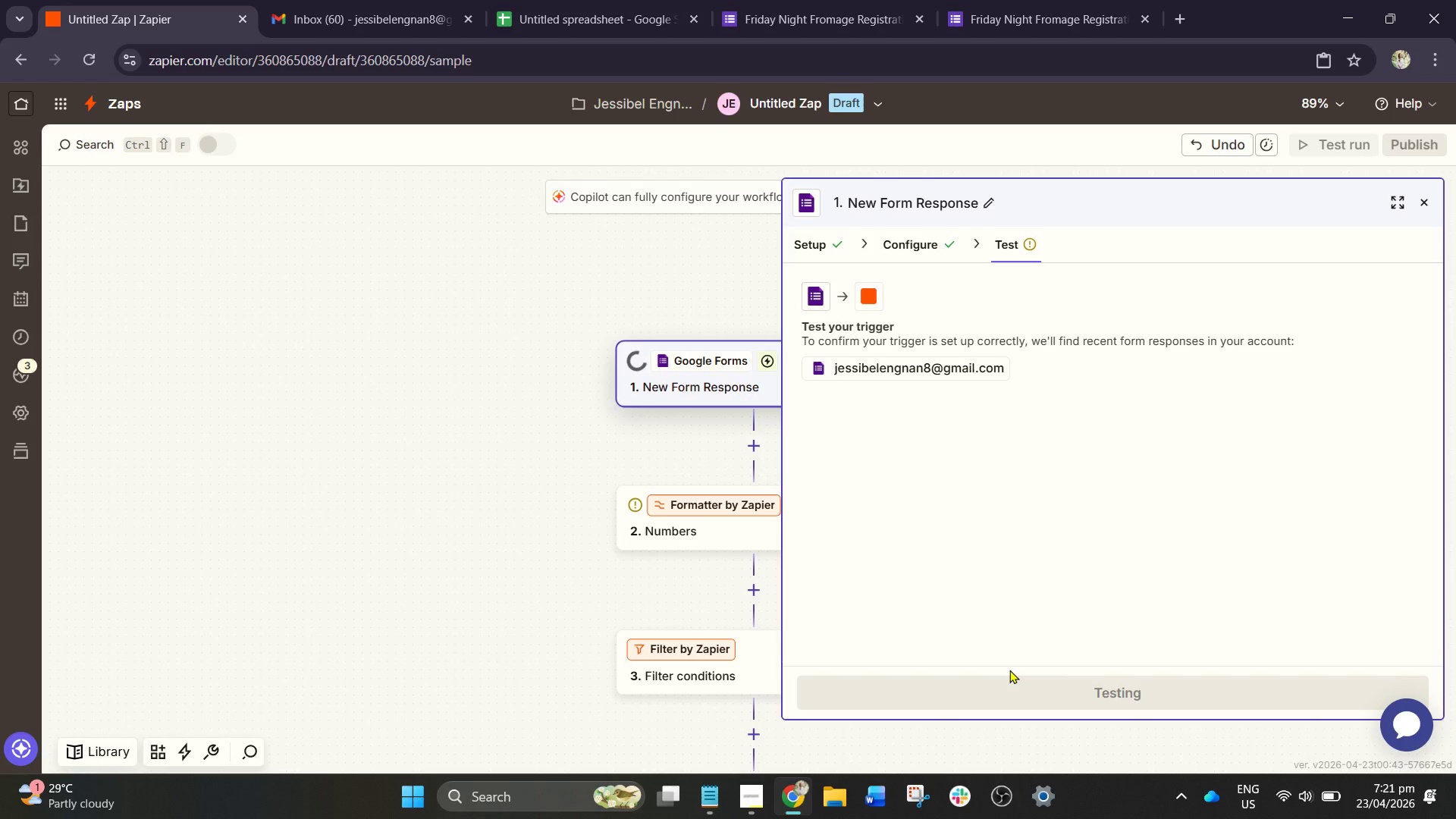 
left_click([1052, 470])
 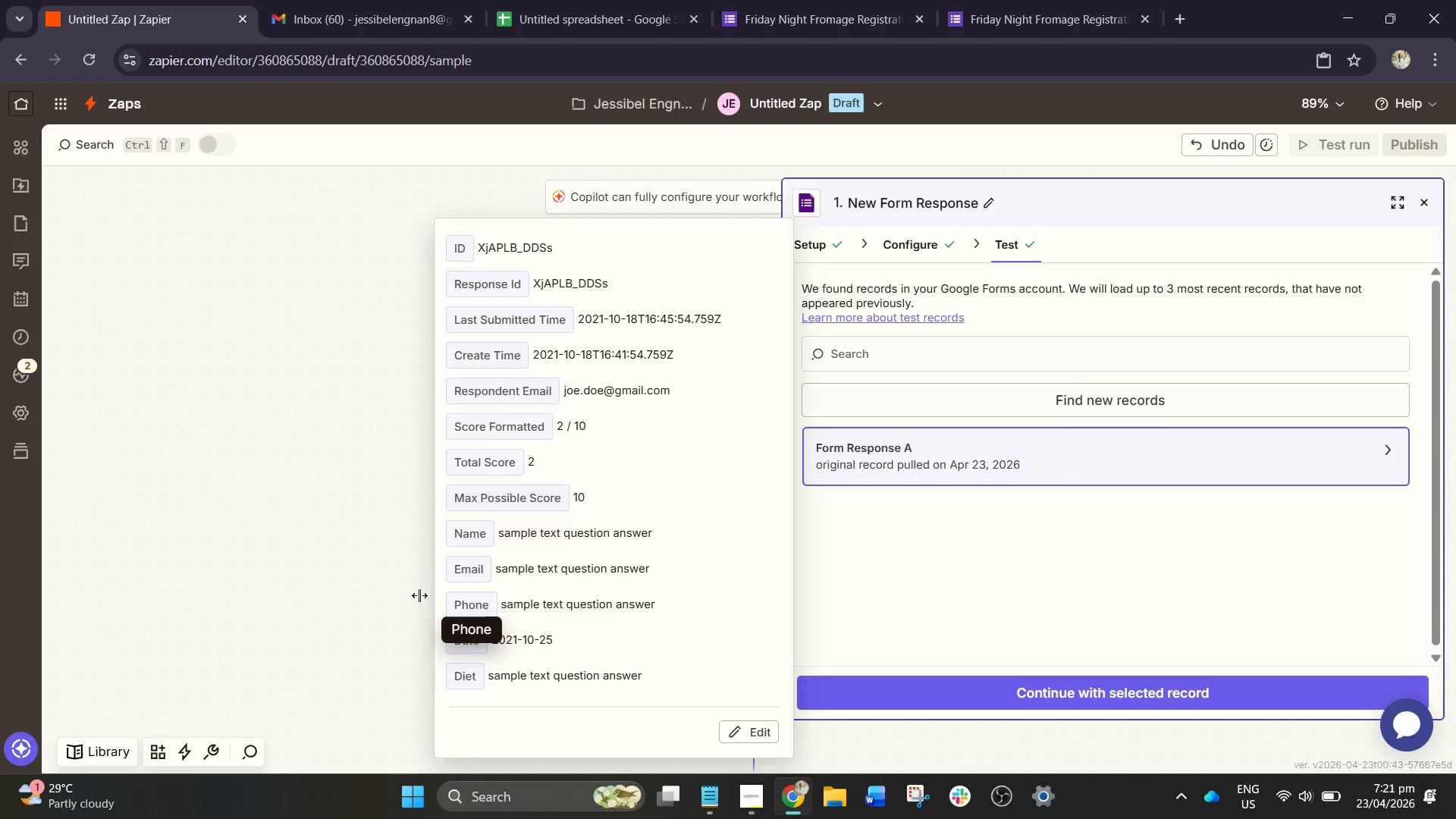 
wait(6.89)
 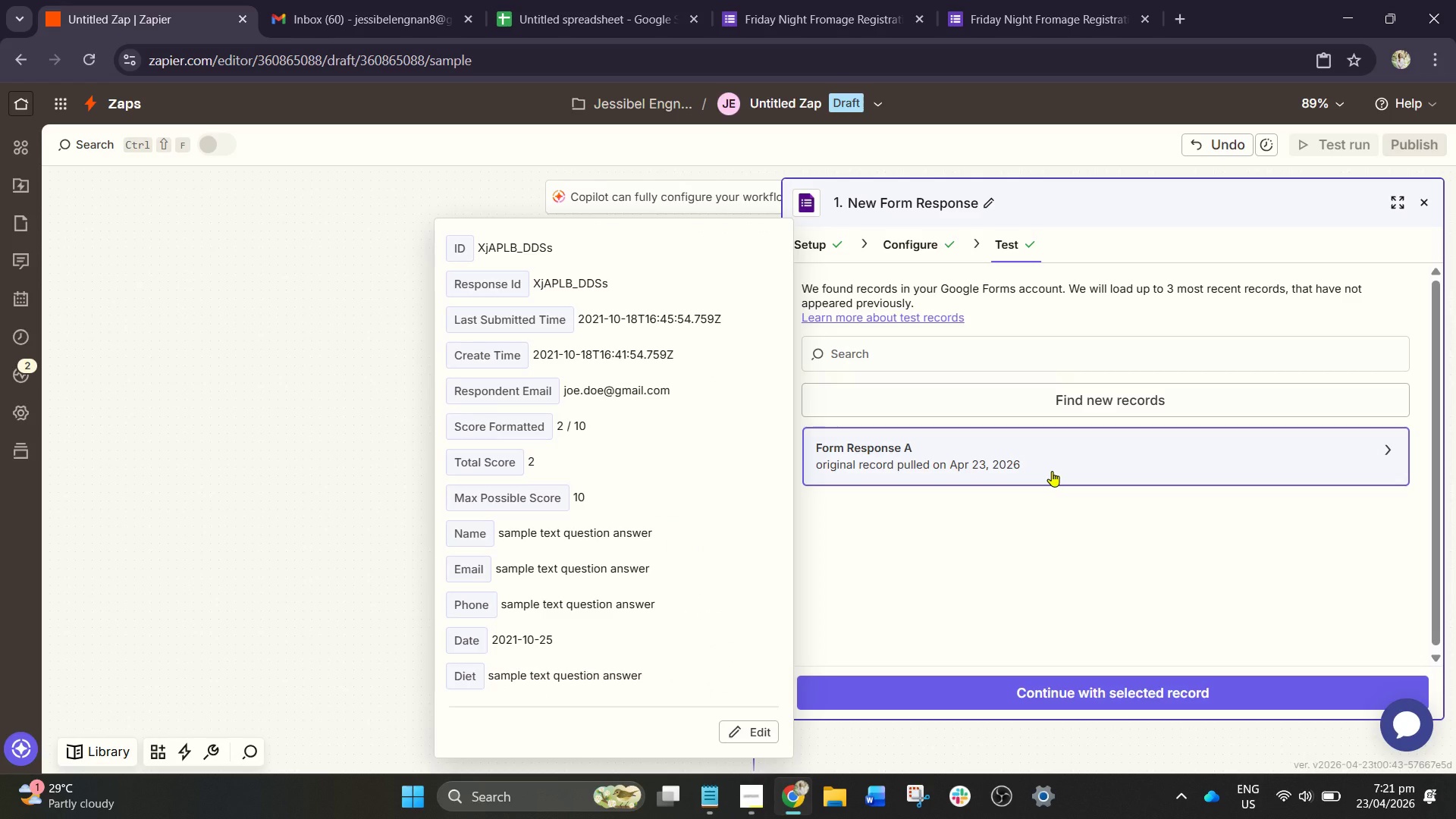 
left_click([1153, 410])
 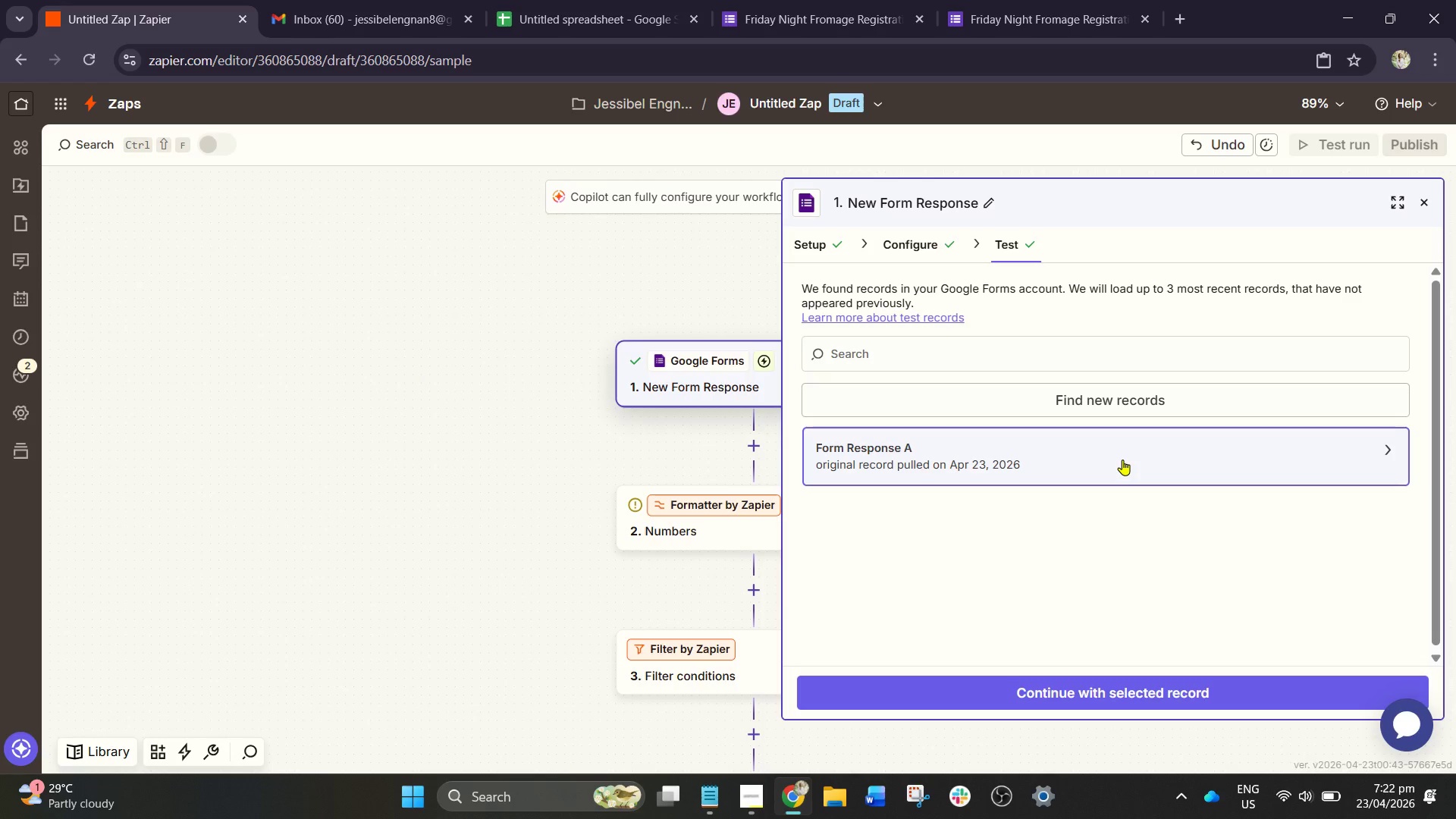 
wait(10.14)
 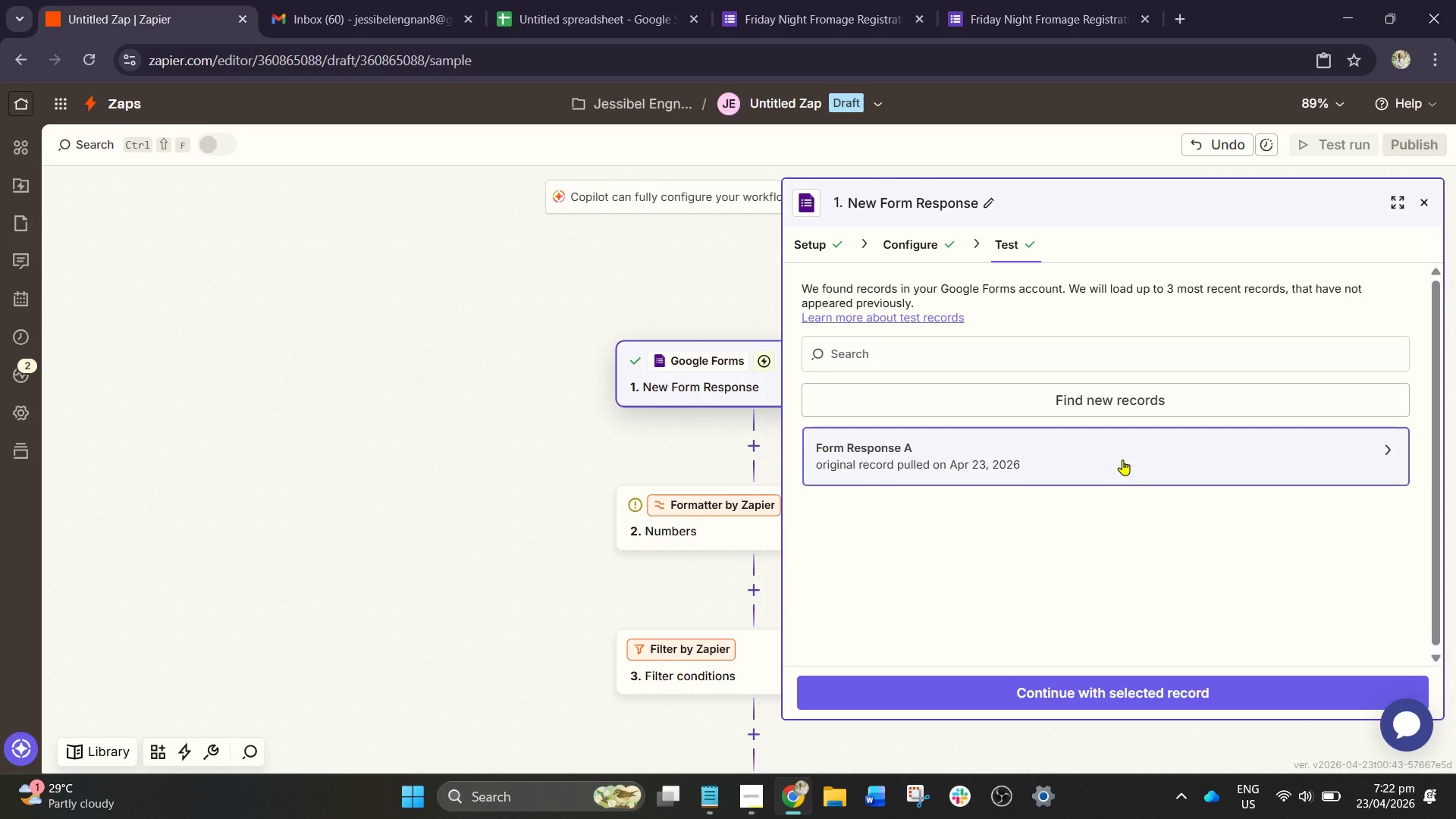 
left_click([1063, 0])
 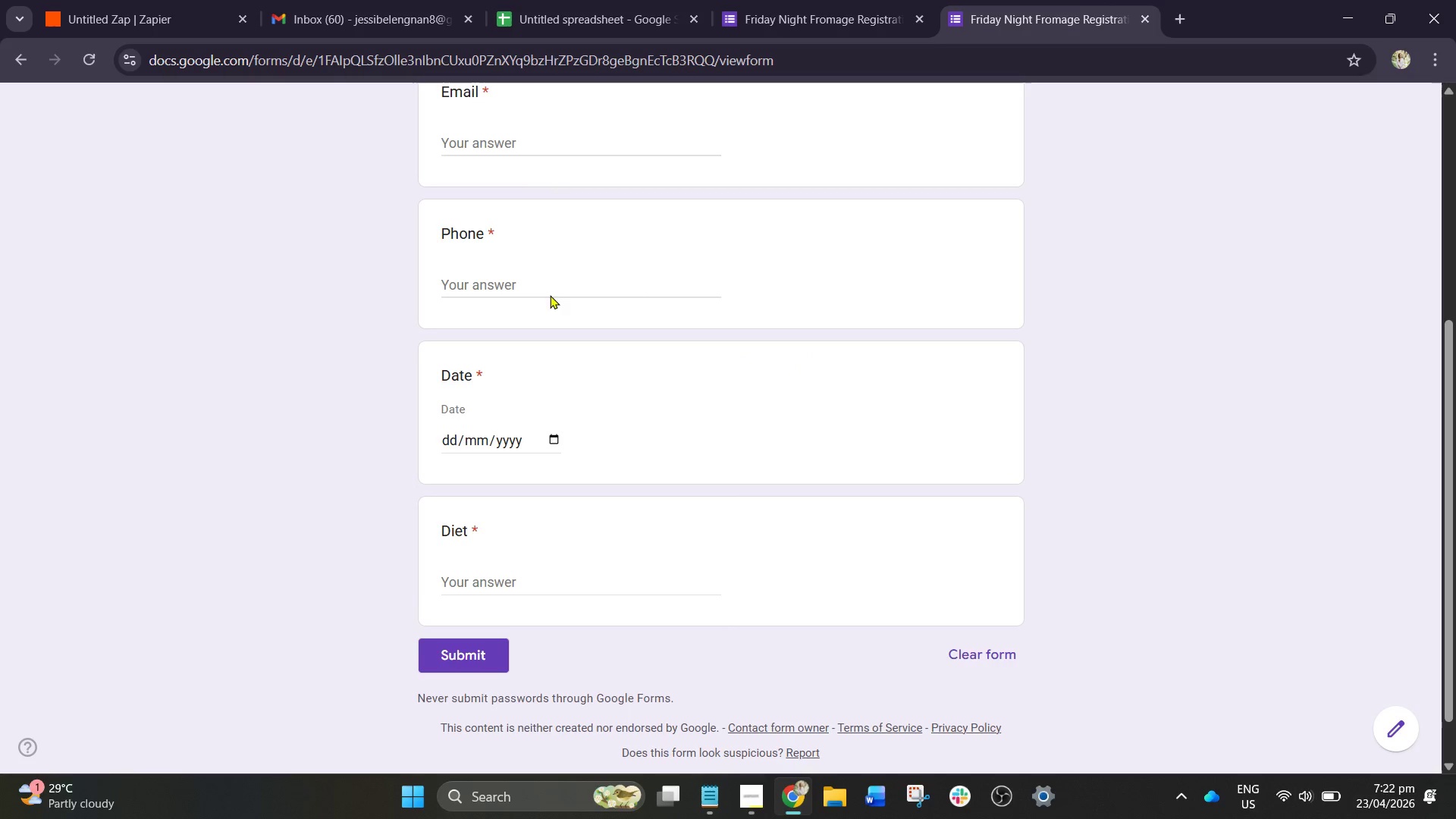 
scroll: coordinate [654, 312], scroll_direction: up, amount: 4.0
 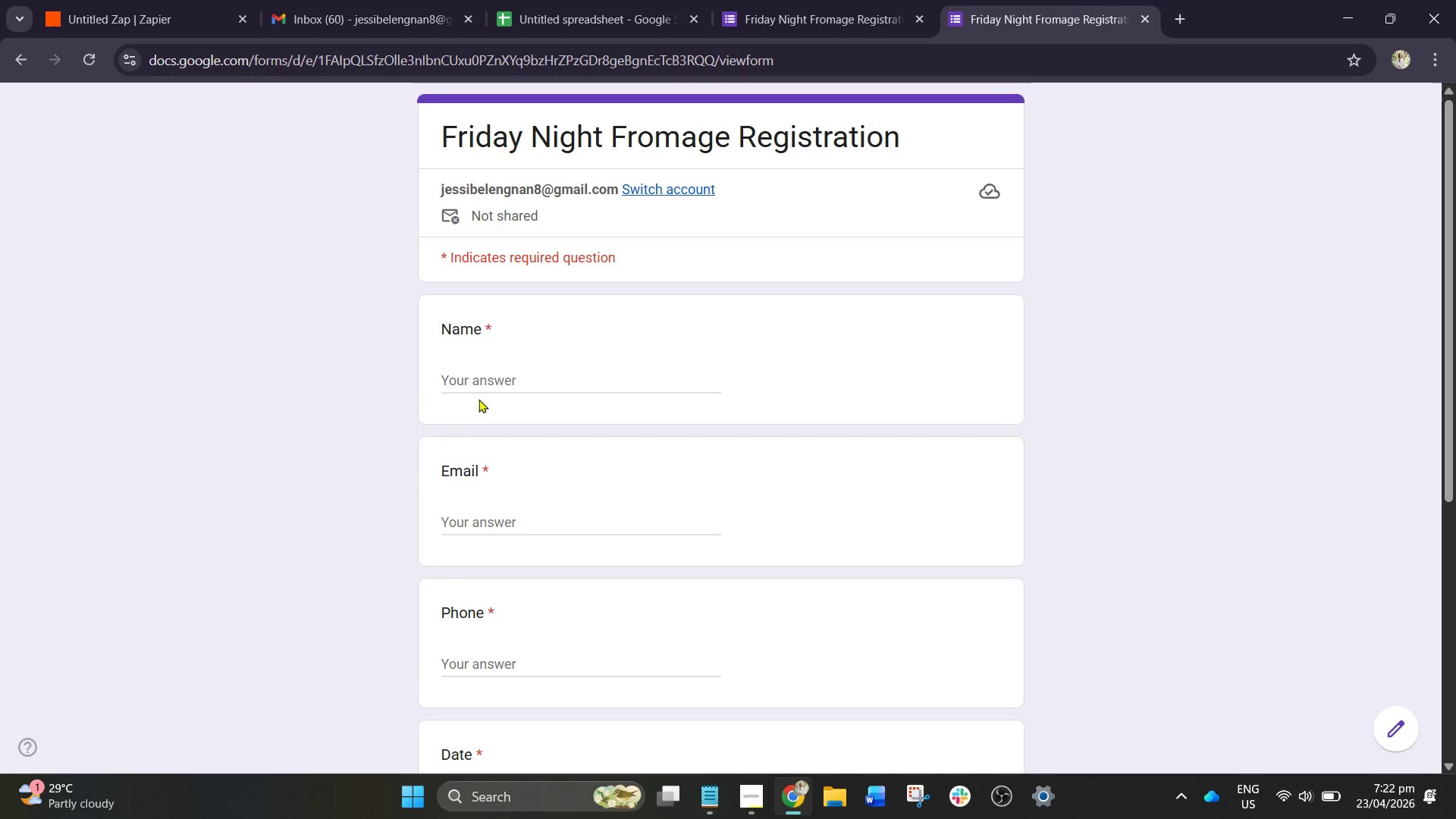 
left_click([486, 384])
 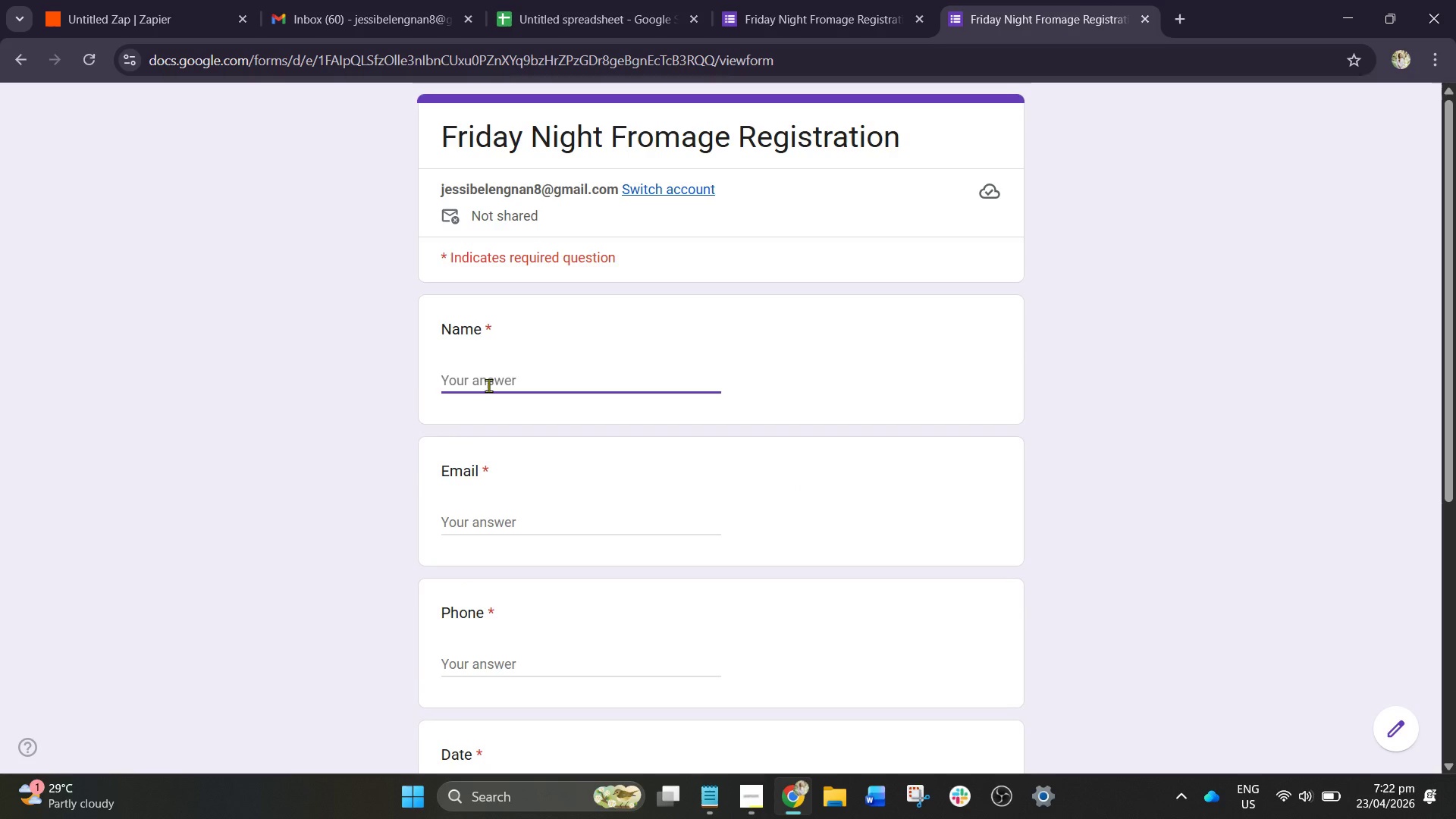 
key(Shift+ShiftRight)
 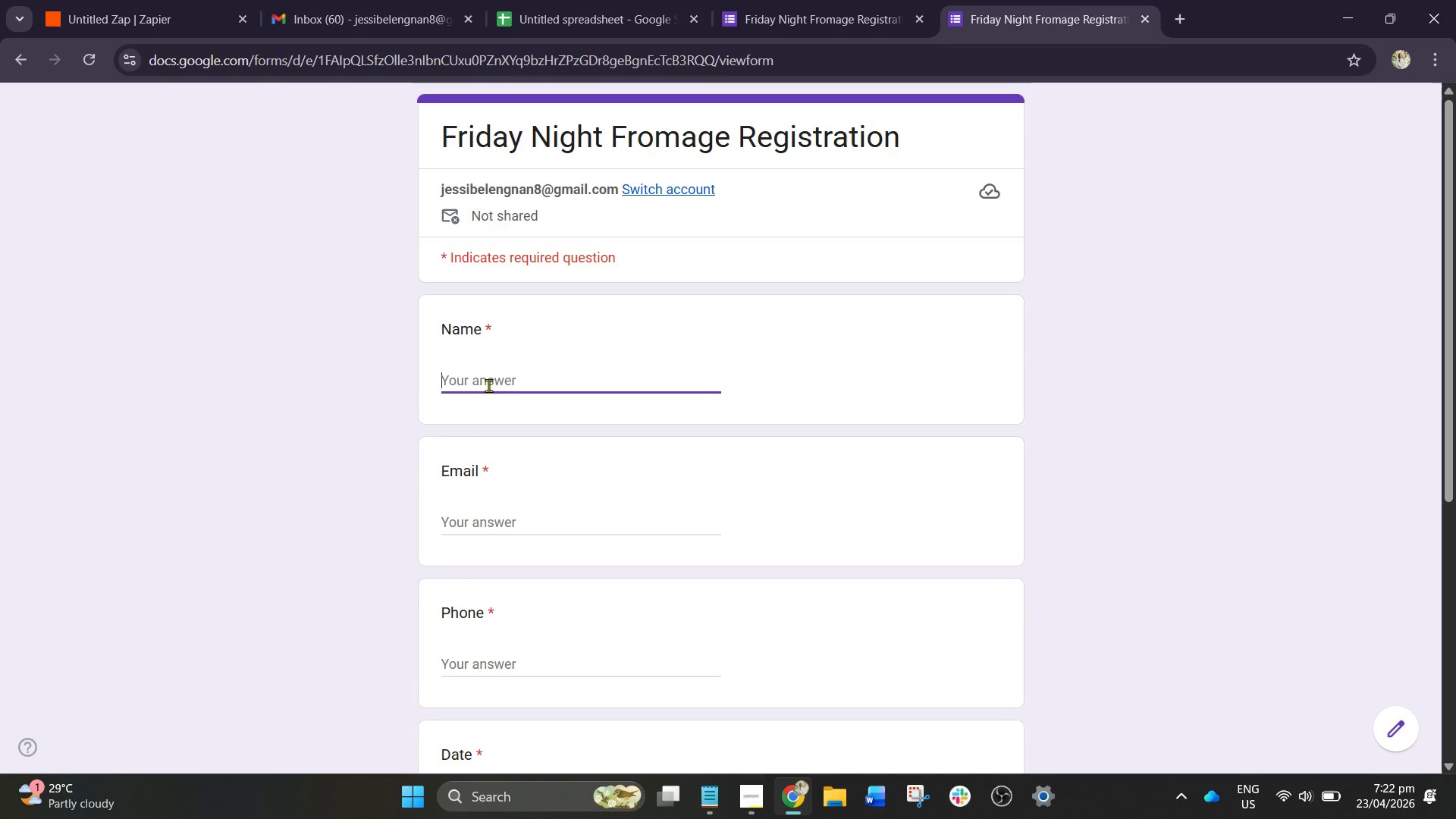 
hold_key(key=Enter, duration=0.31)
 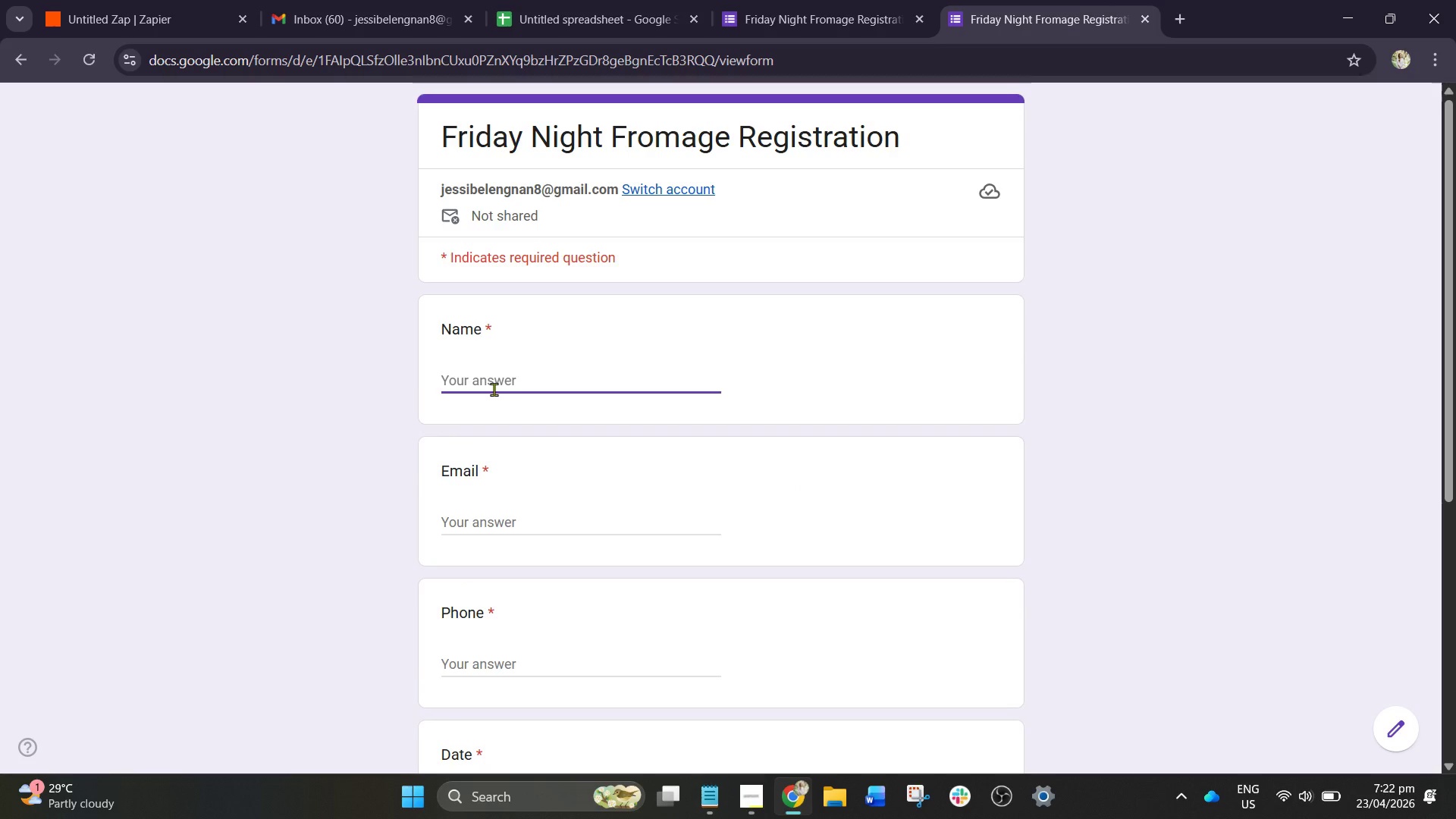 
wait(8.98)
 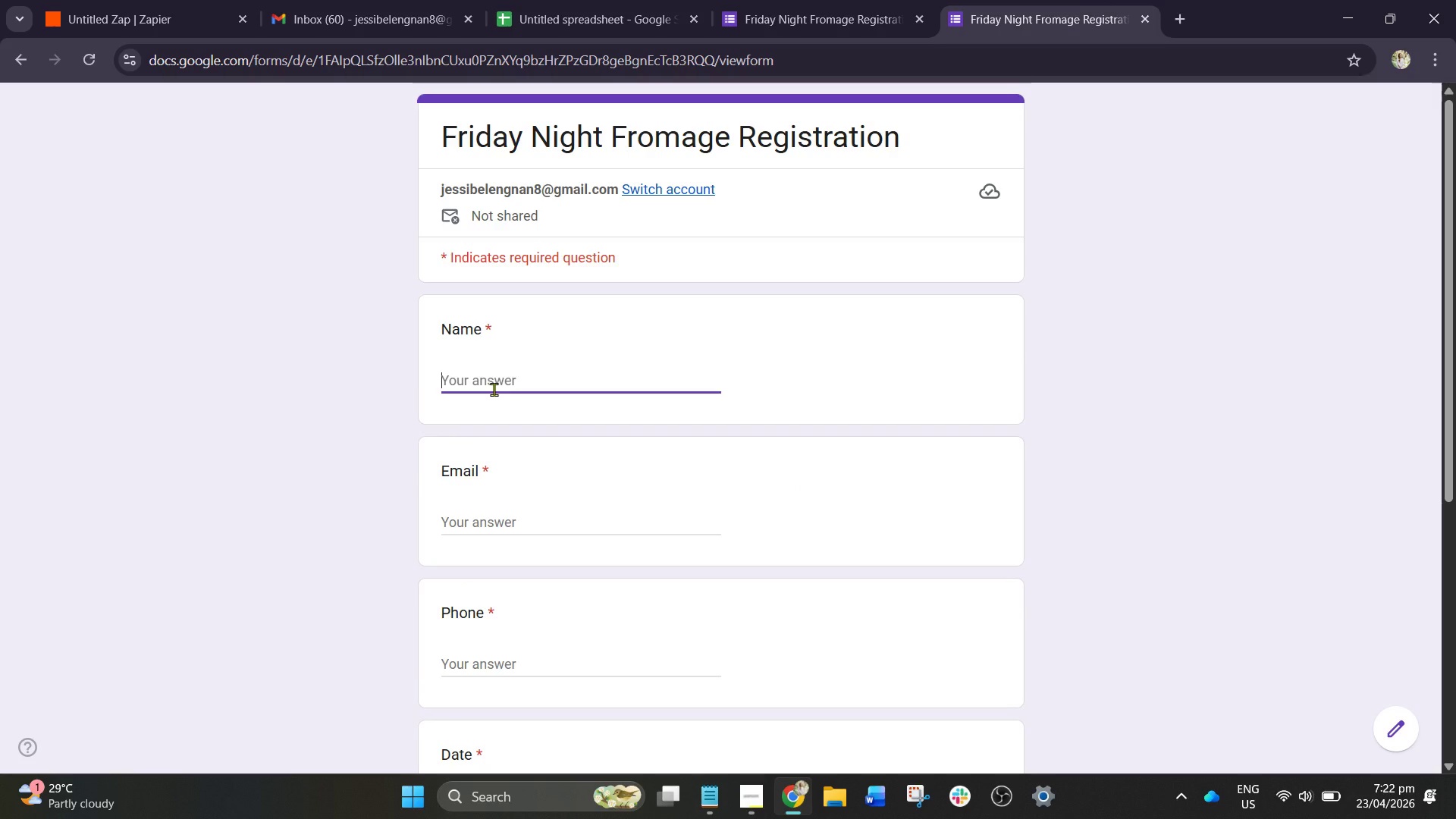 
type(Jessibel Enn)
key(Backspace)
type(gnan)
 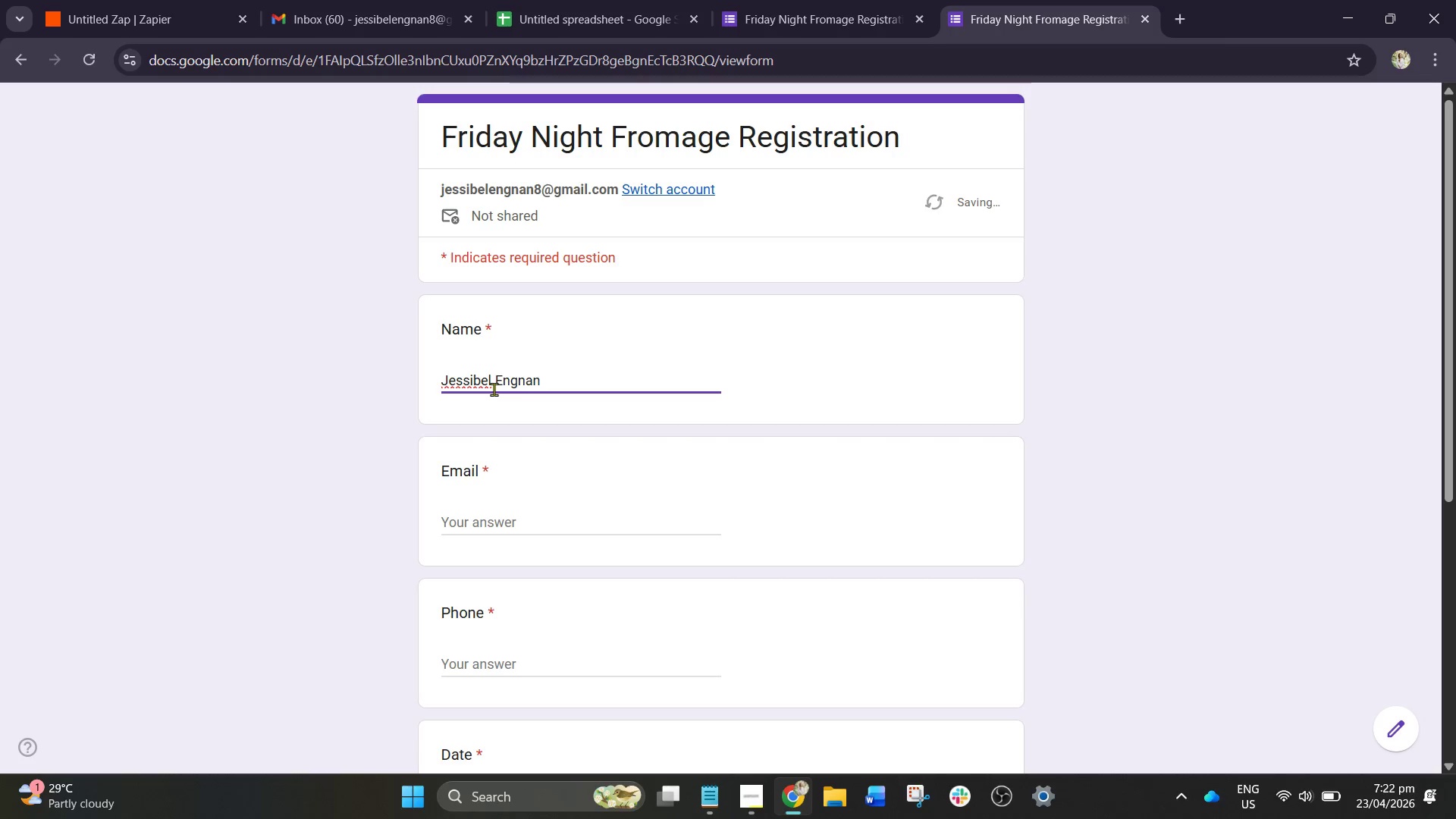 
left_click([476, 520])
 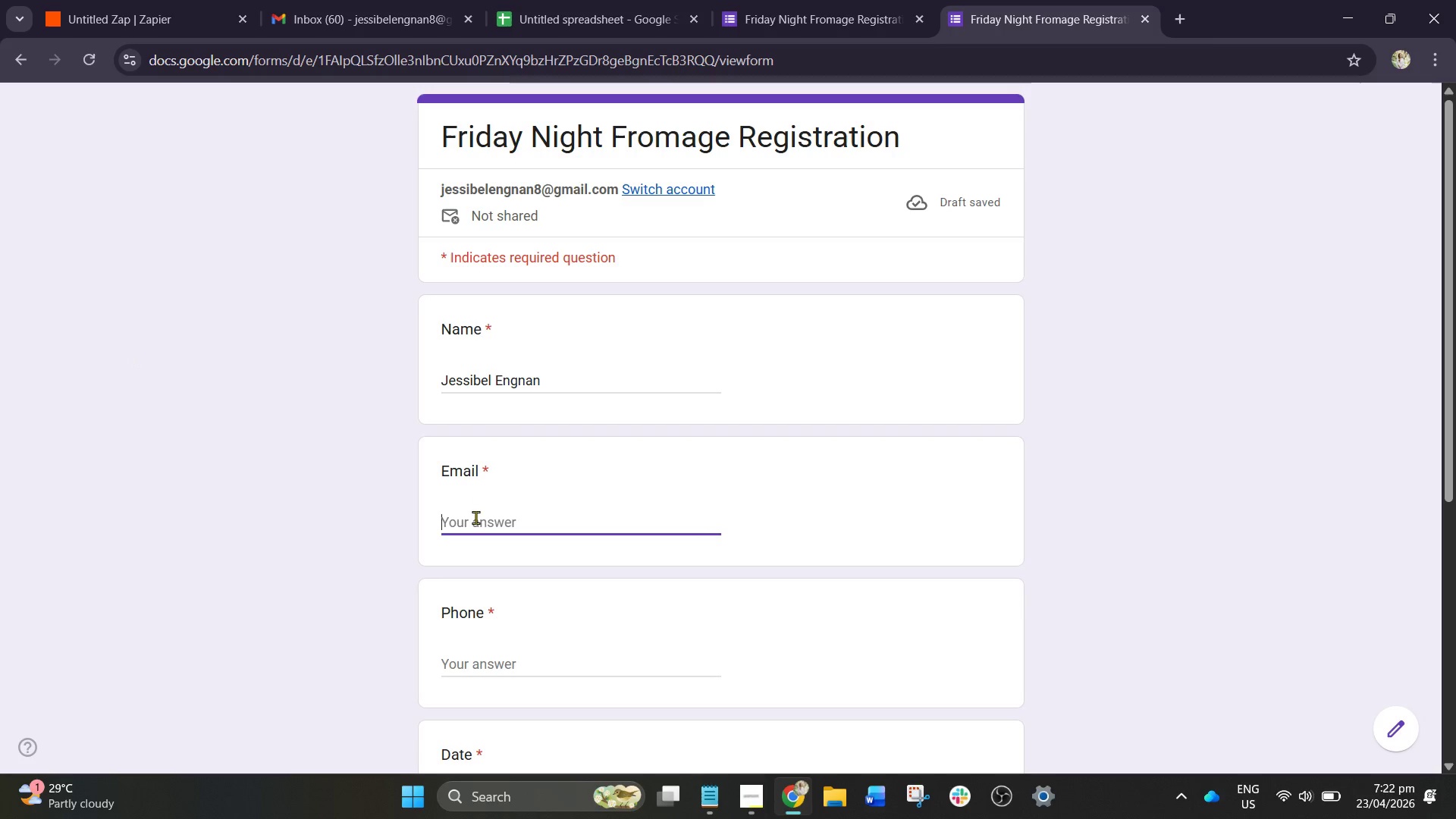 
type(jessibelengnan08)
key(Backspace)
key(Backspace)
type(8@gmail.com)
 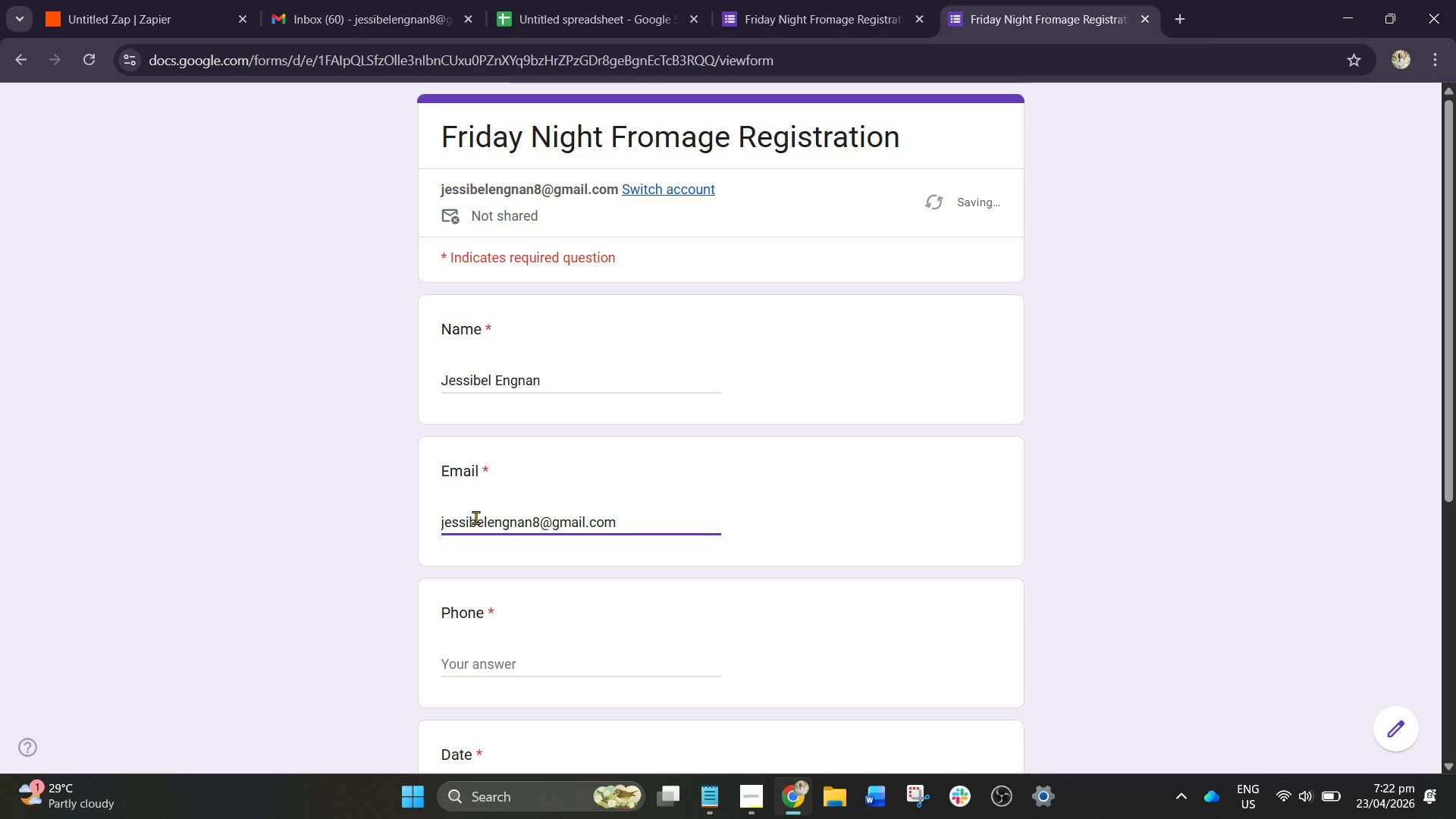 
left_click([488, 658])
 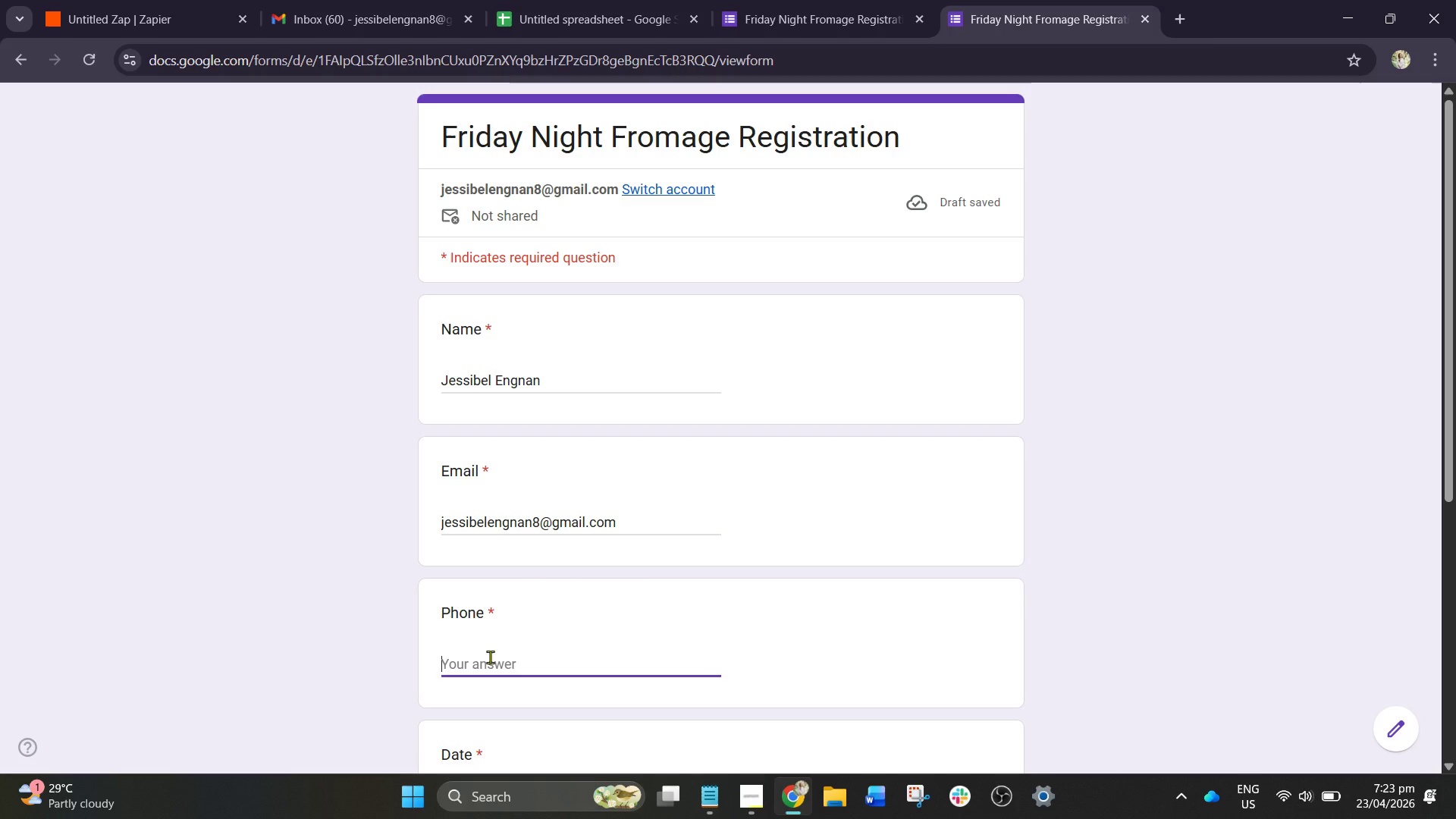 
key(Numpad0)
 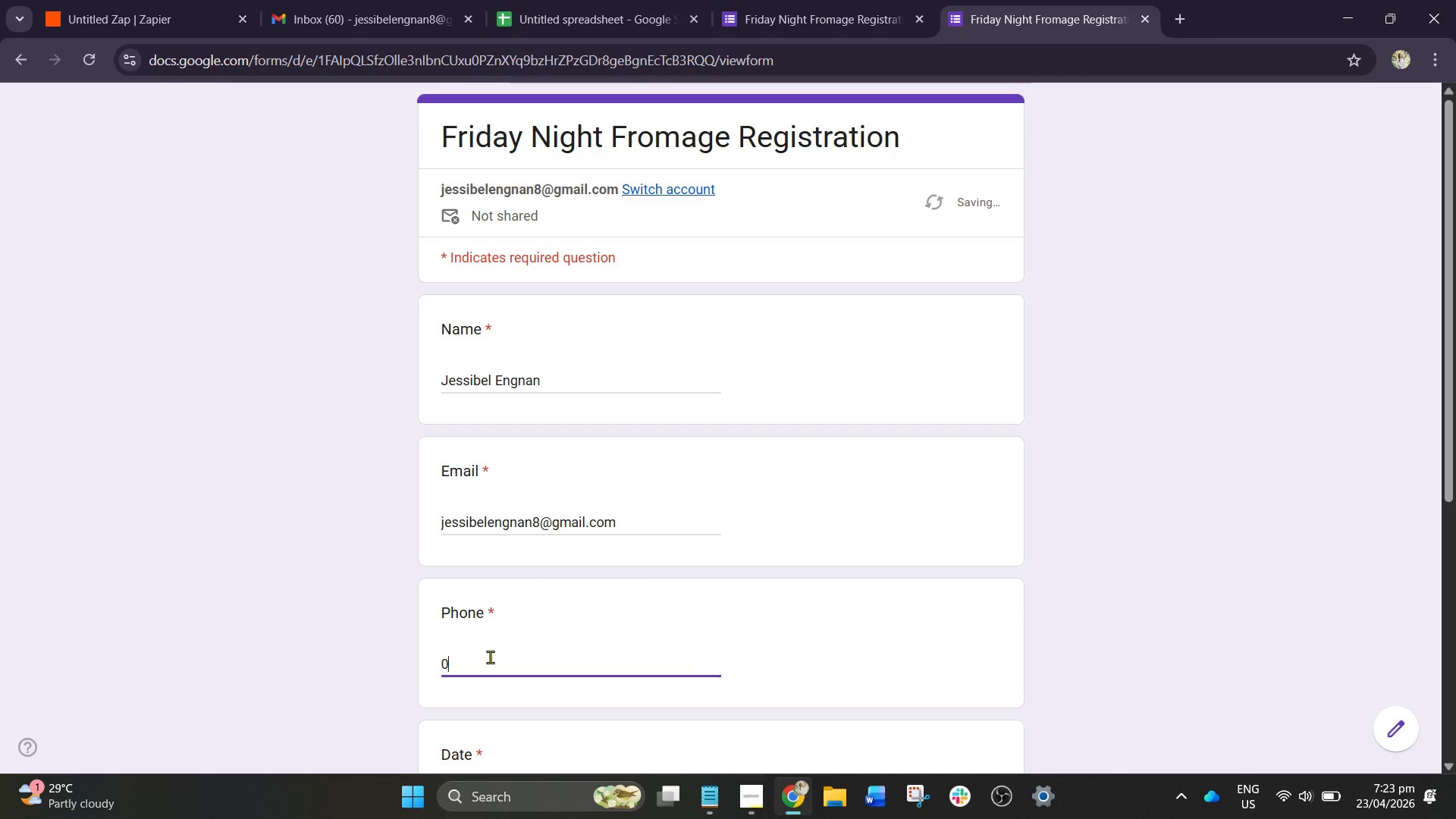 
key(Numpad9)
 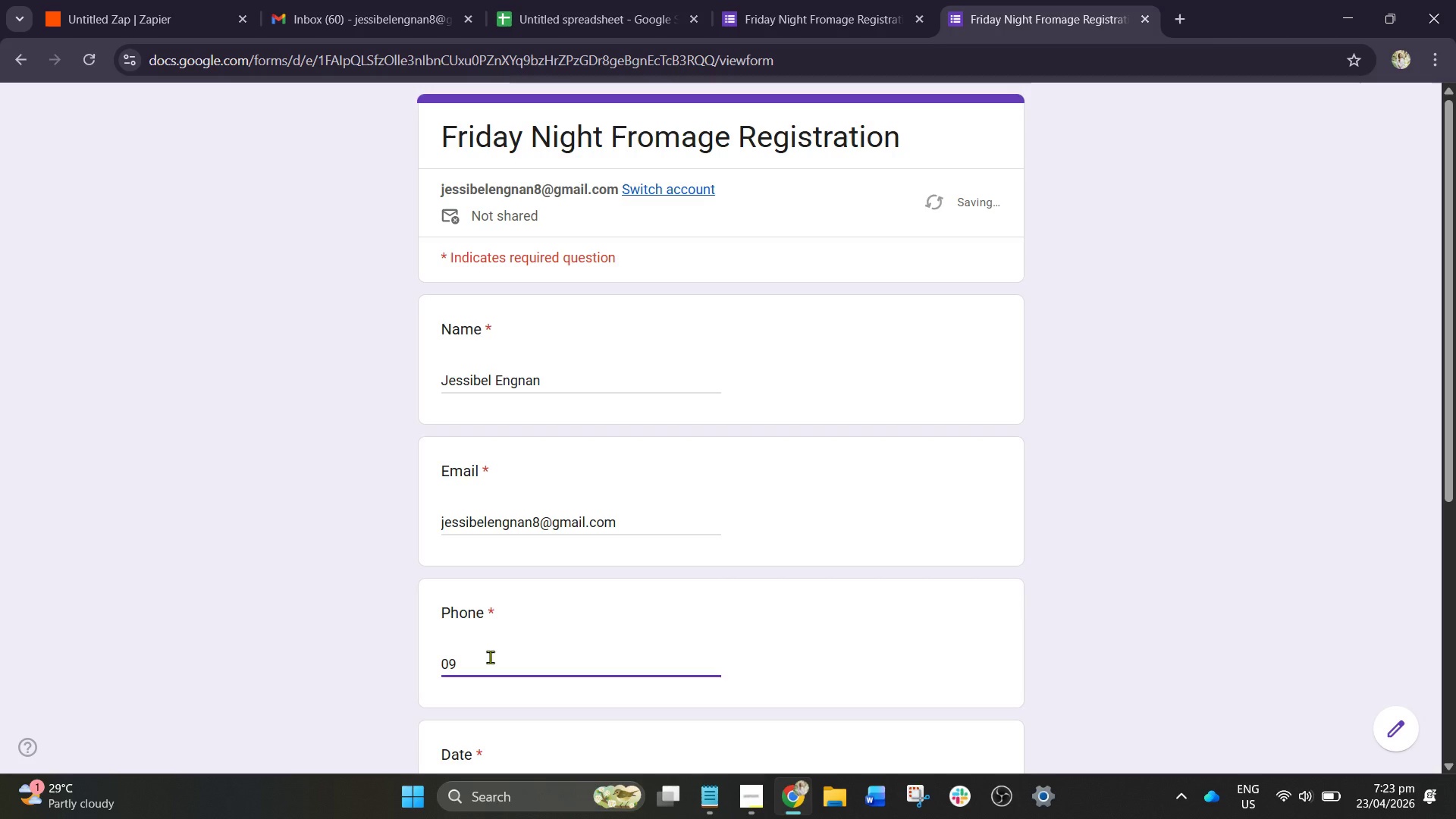 
key(Numpad1)
 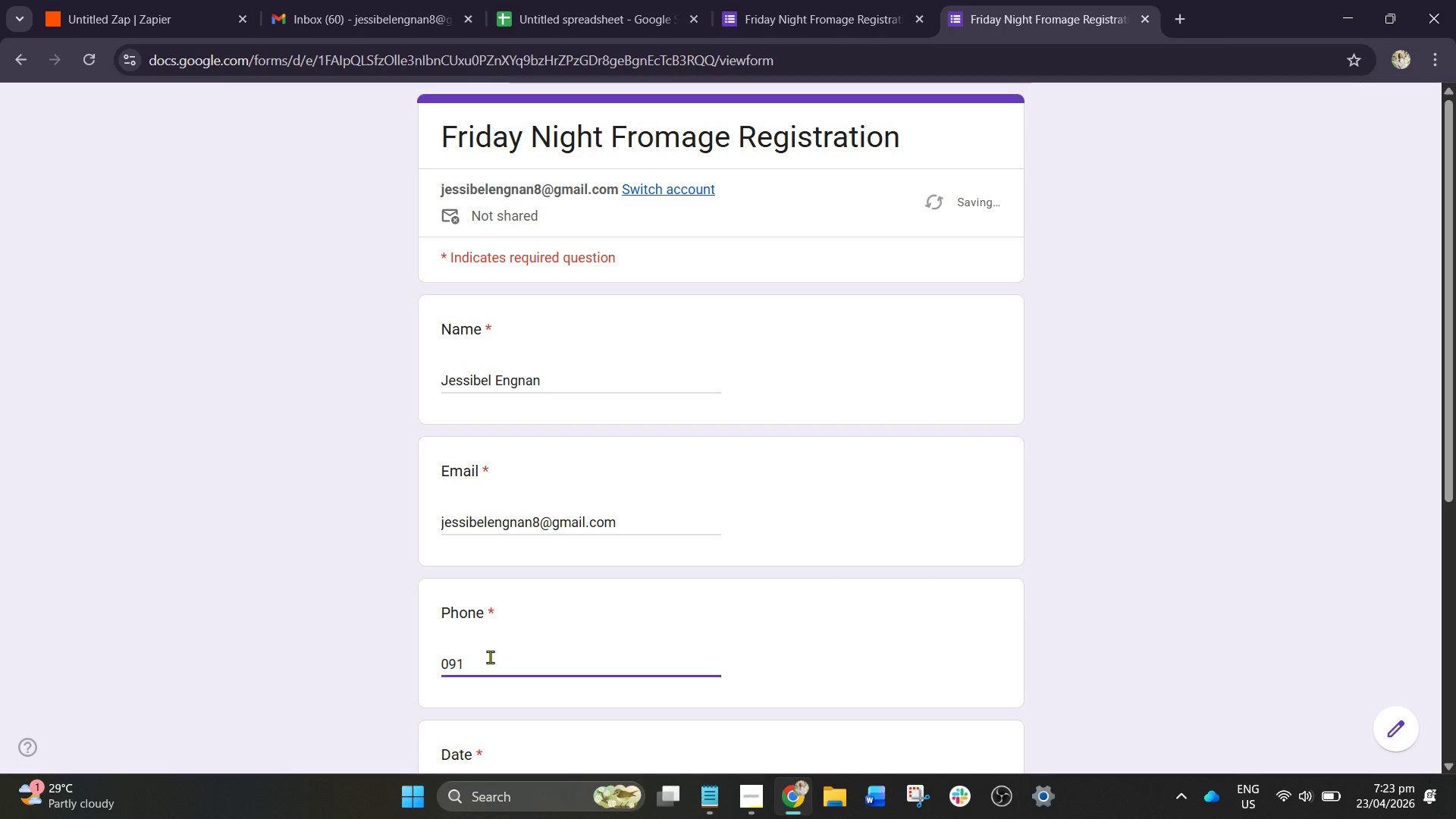 
key(Numpad7)
 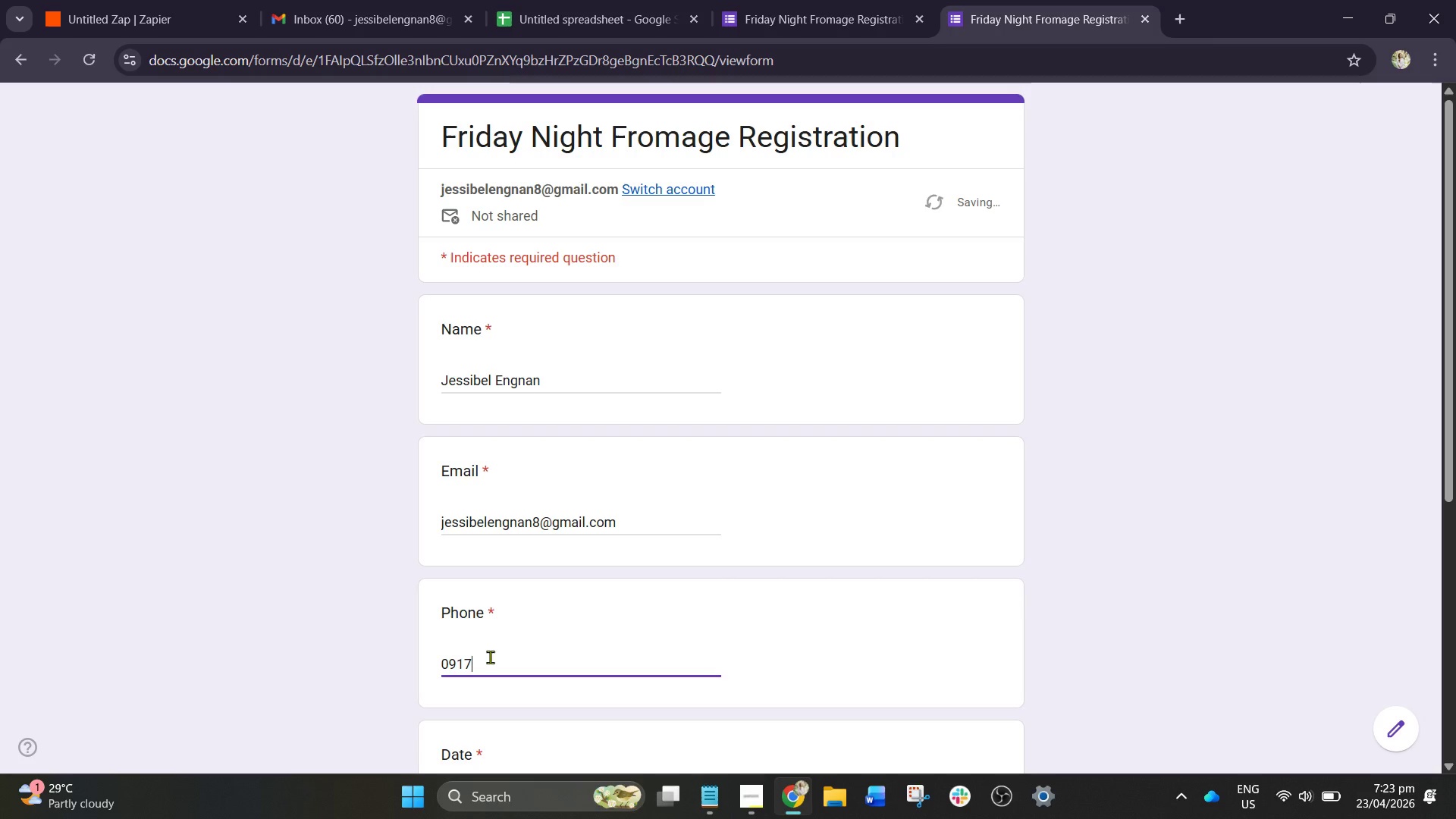 
key(Numpad1)
 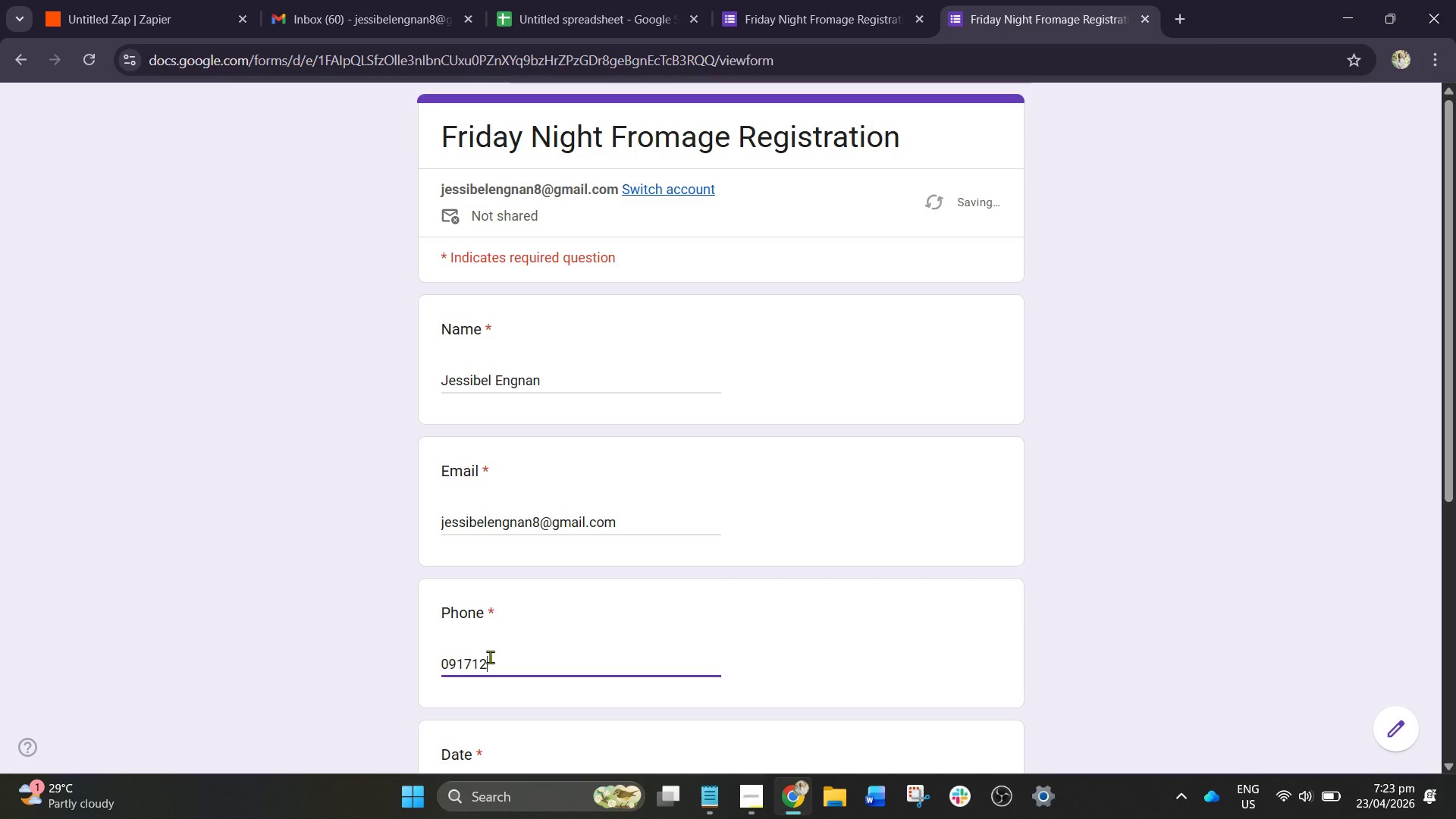 
key(Numpad2)
 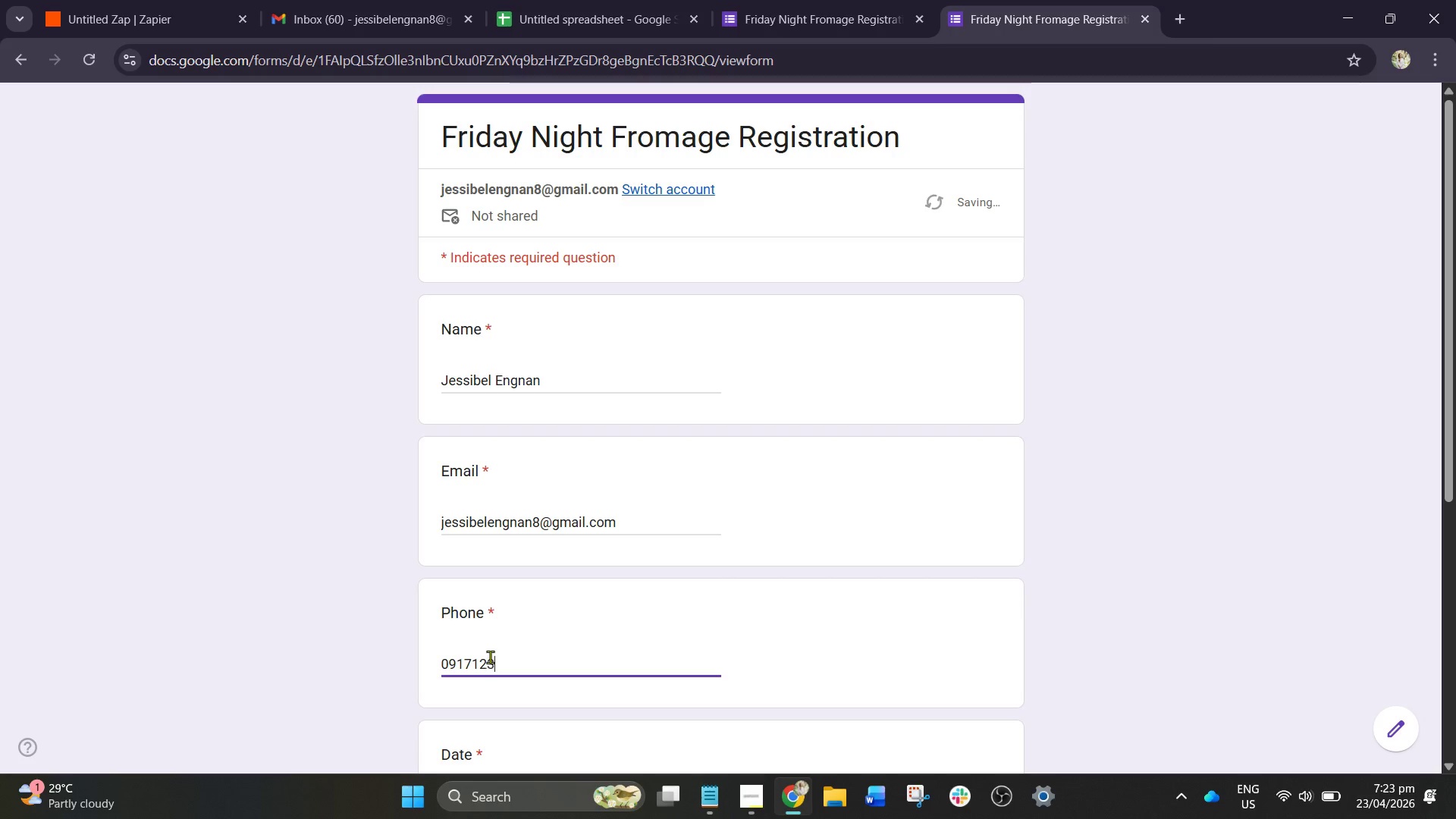 
key(Numpad3)
 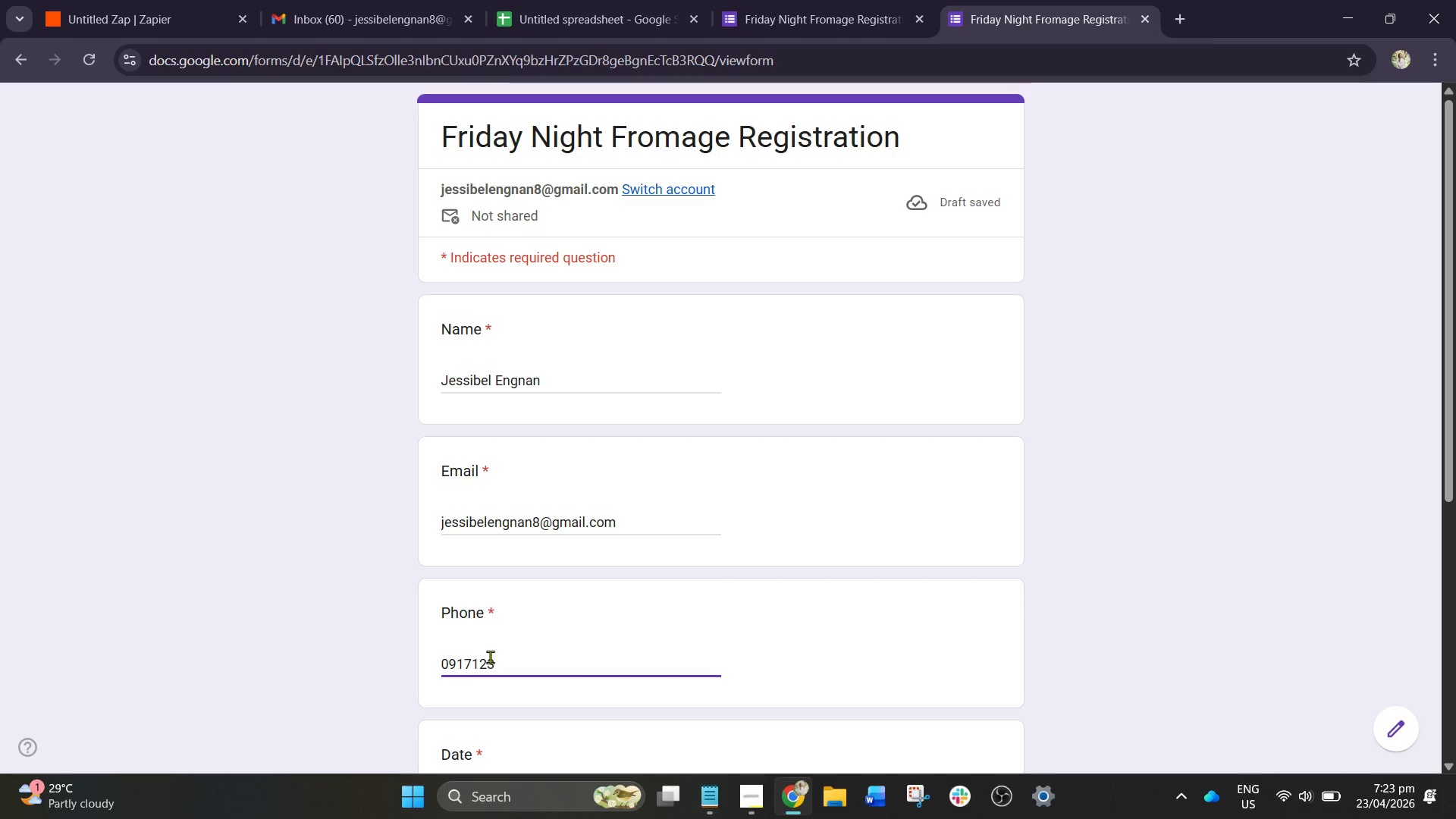 
wait(7.61)
 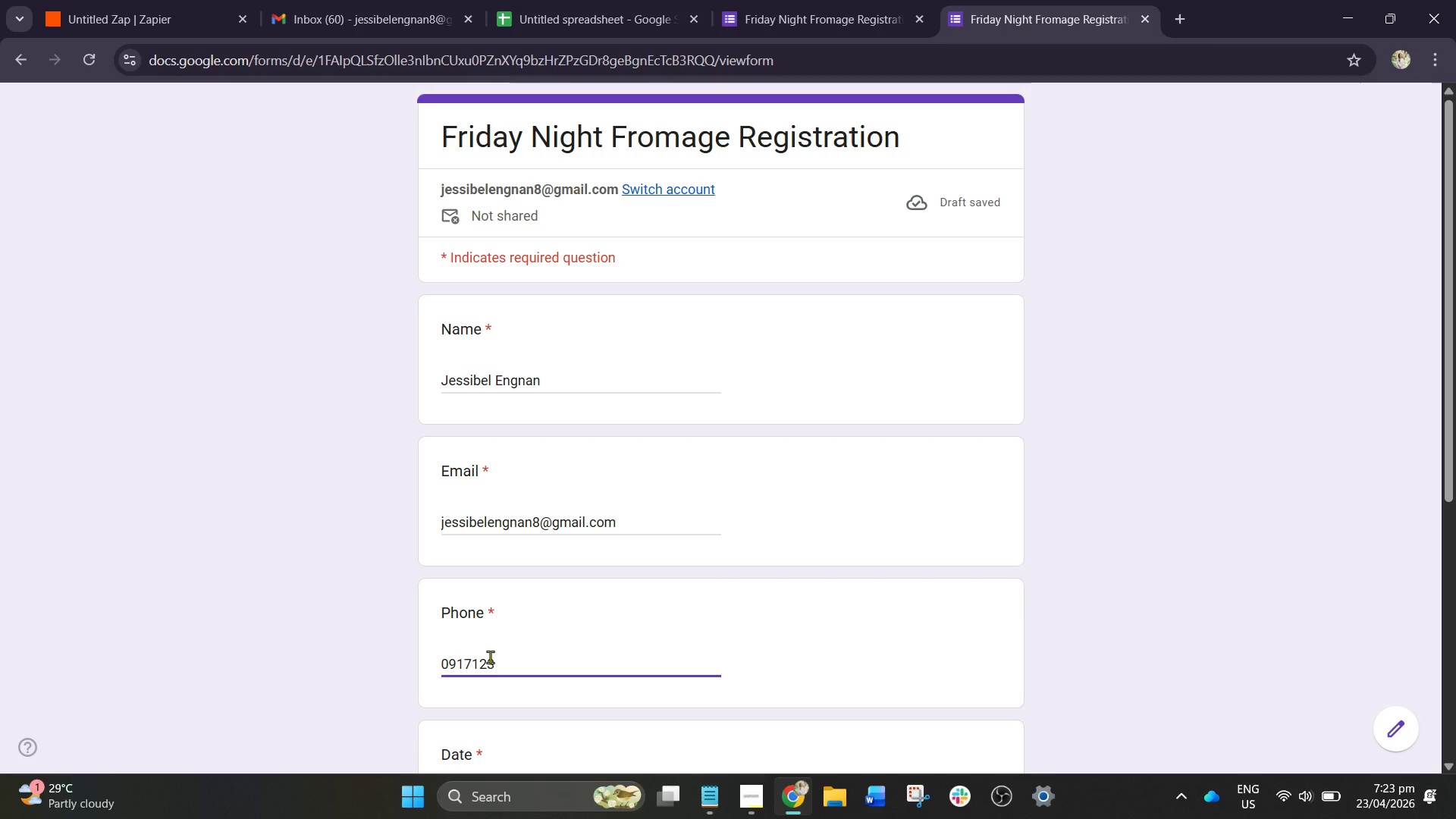 
key(Numpad4)
 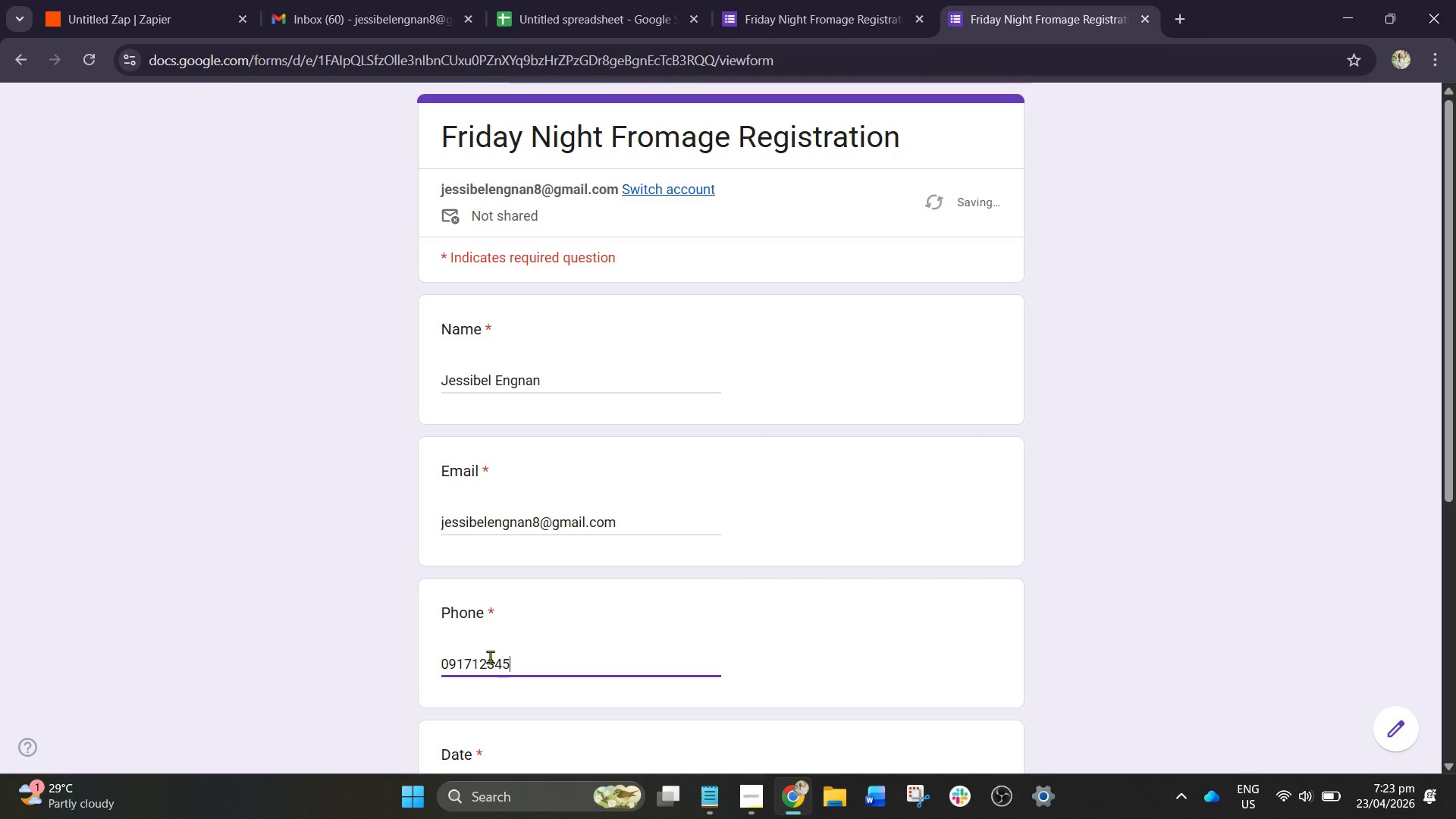 
key(Numpad5)
 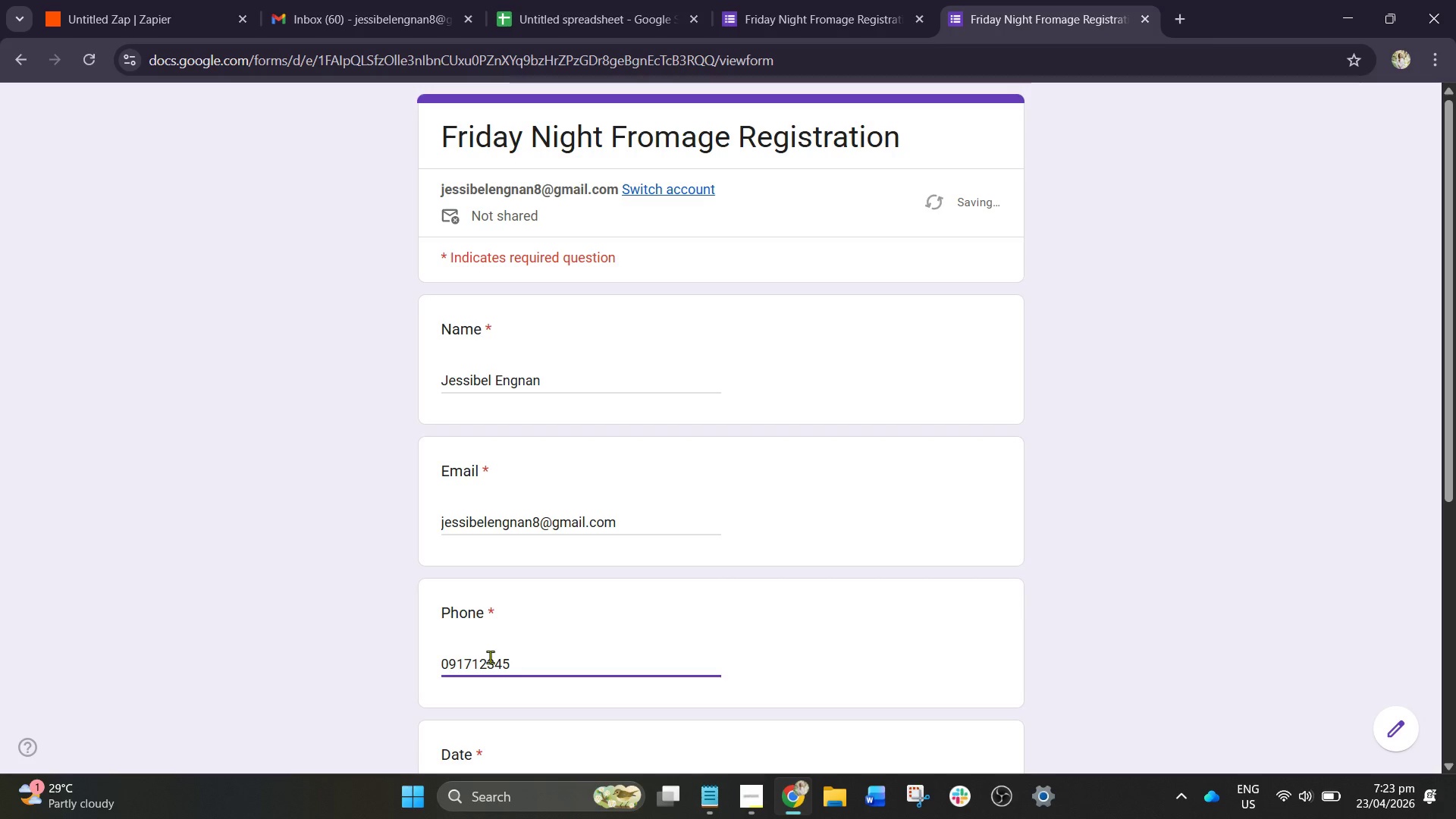 
key(Numpad6)
 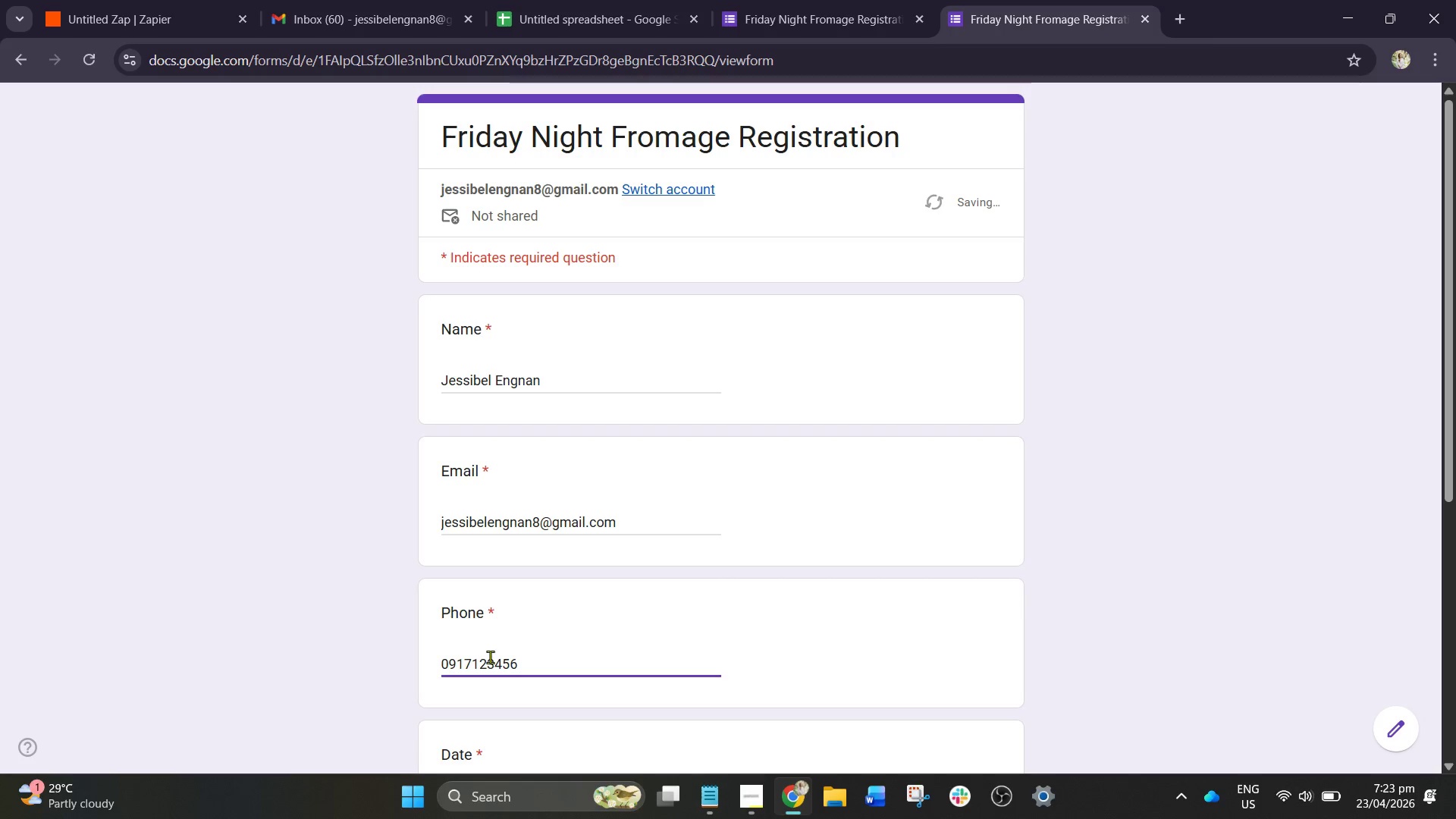 
key(Numpad7)
 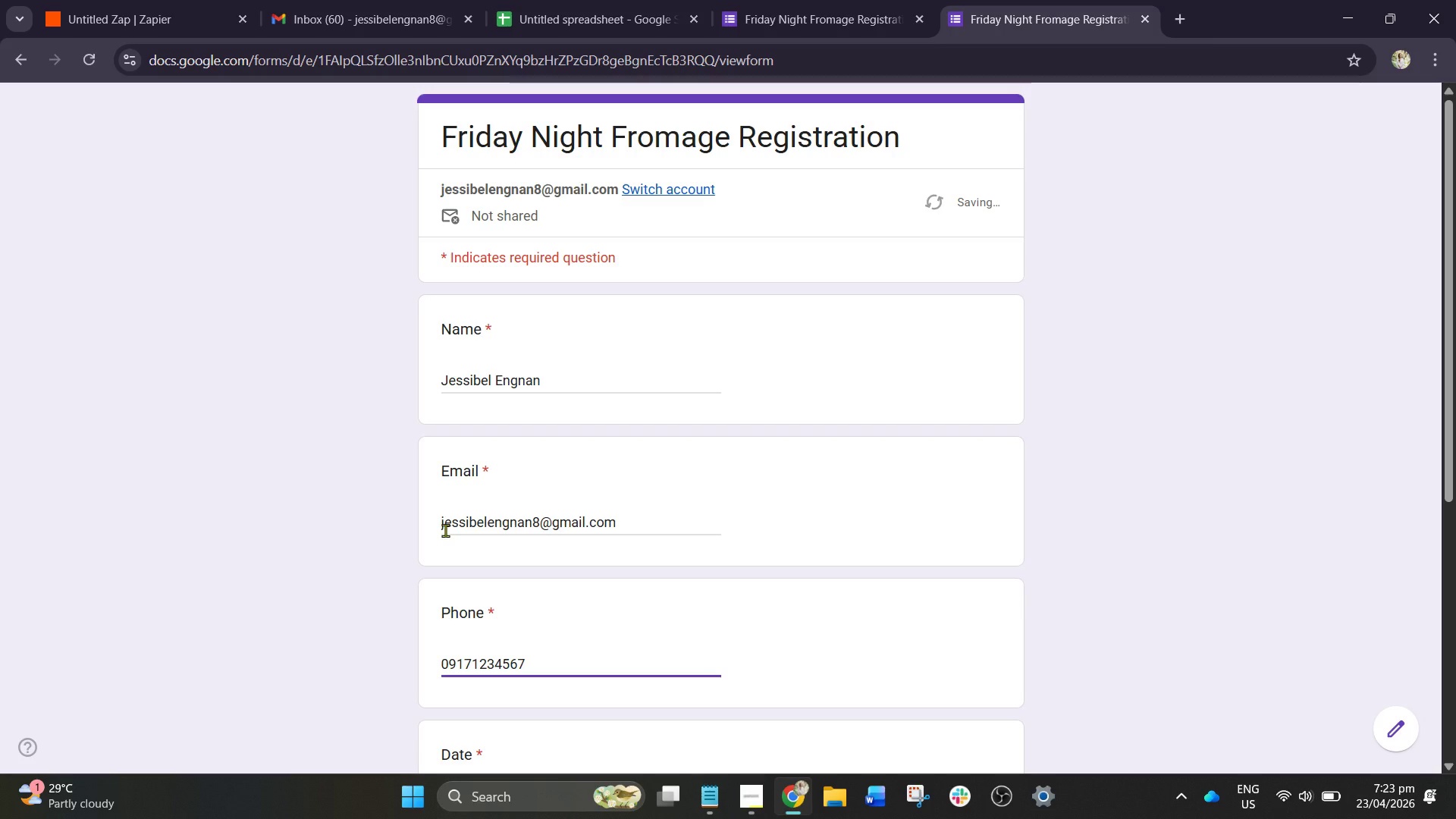 
scroll: coordinate [587, 600], scroll_direction: down, amount: 3.0
 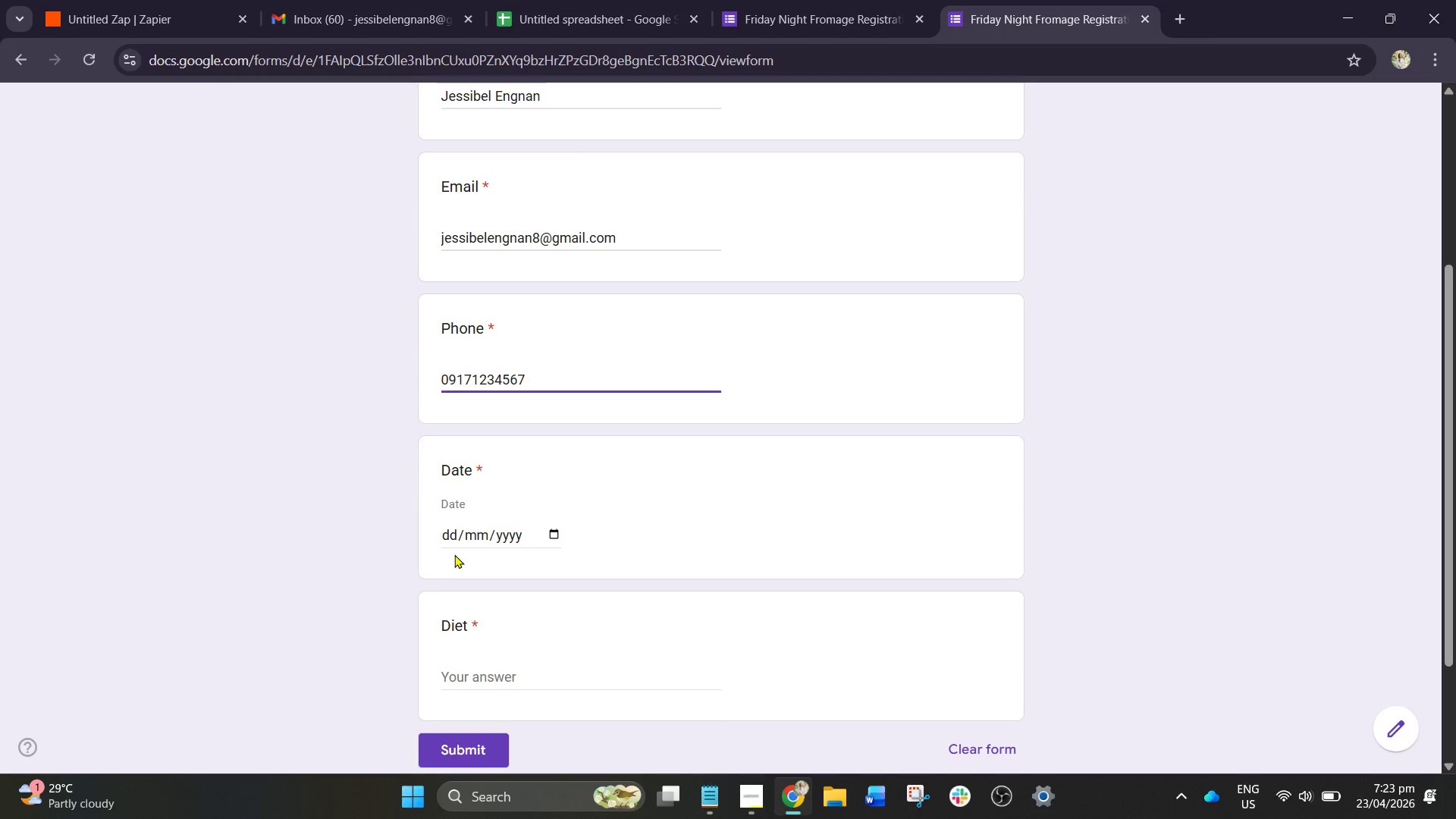 
left_click([456, 538])
 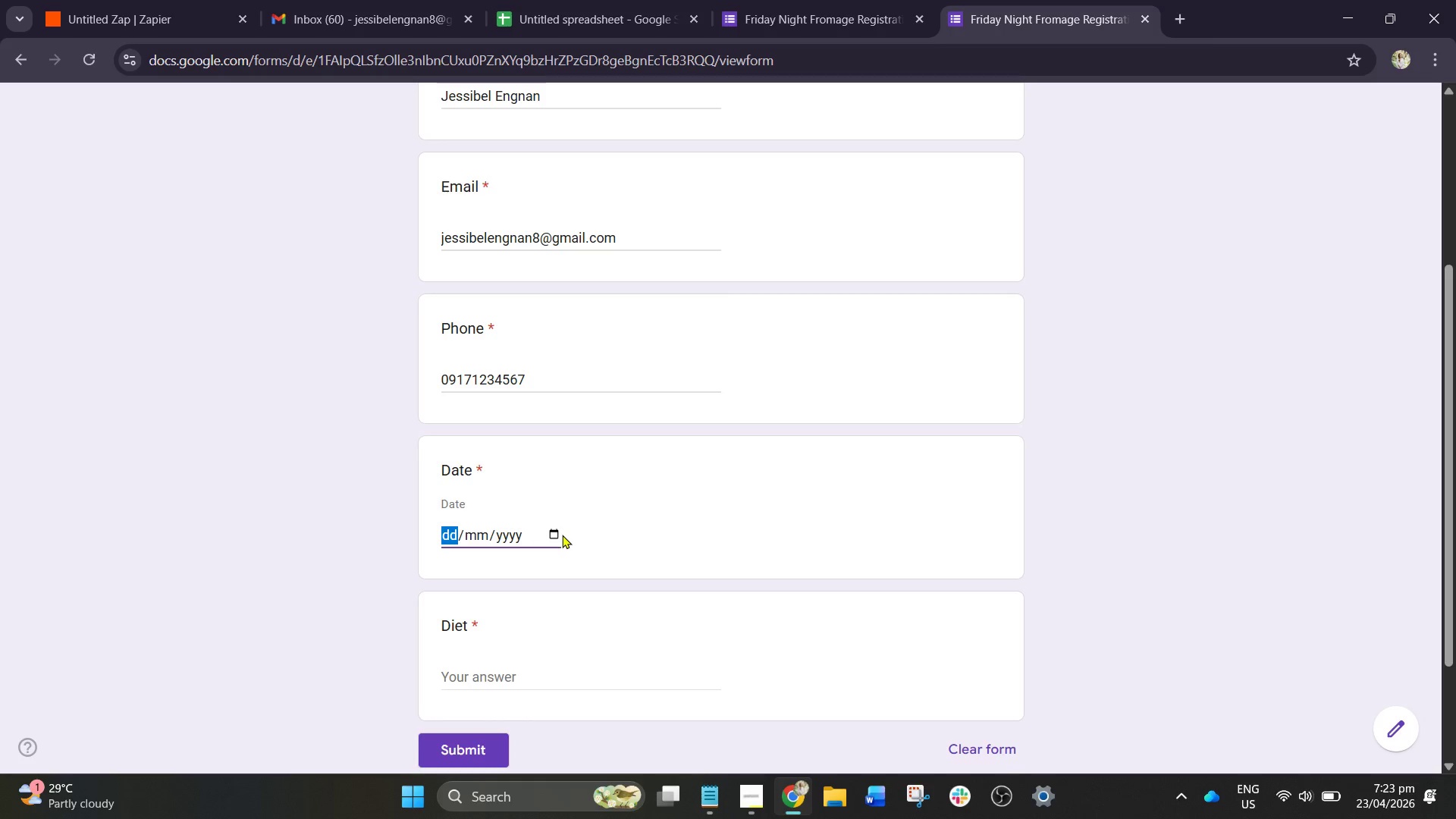 
left_click([557, 535])
 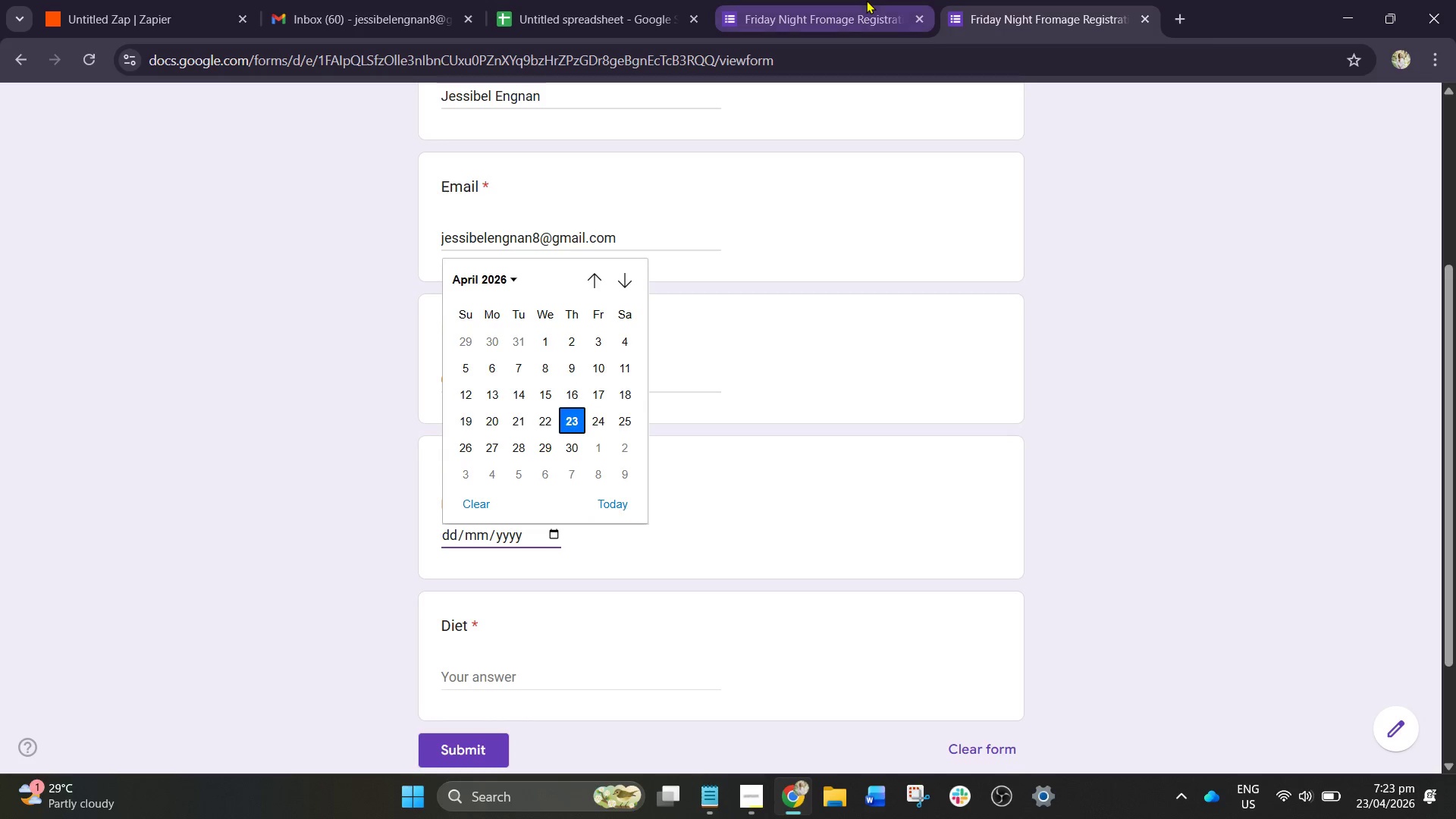 
mouse_move([825, -1])
 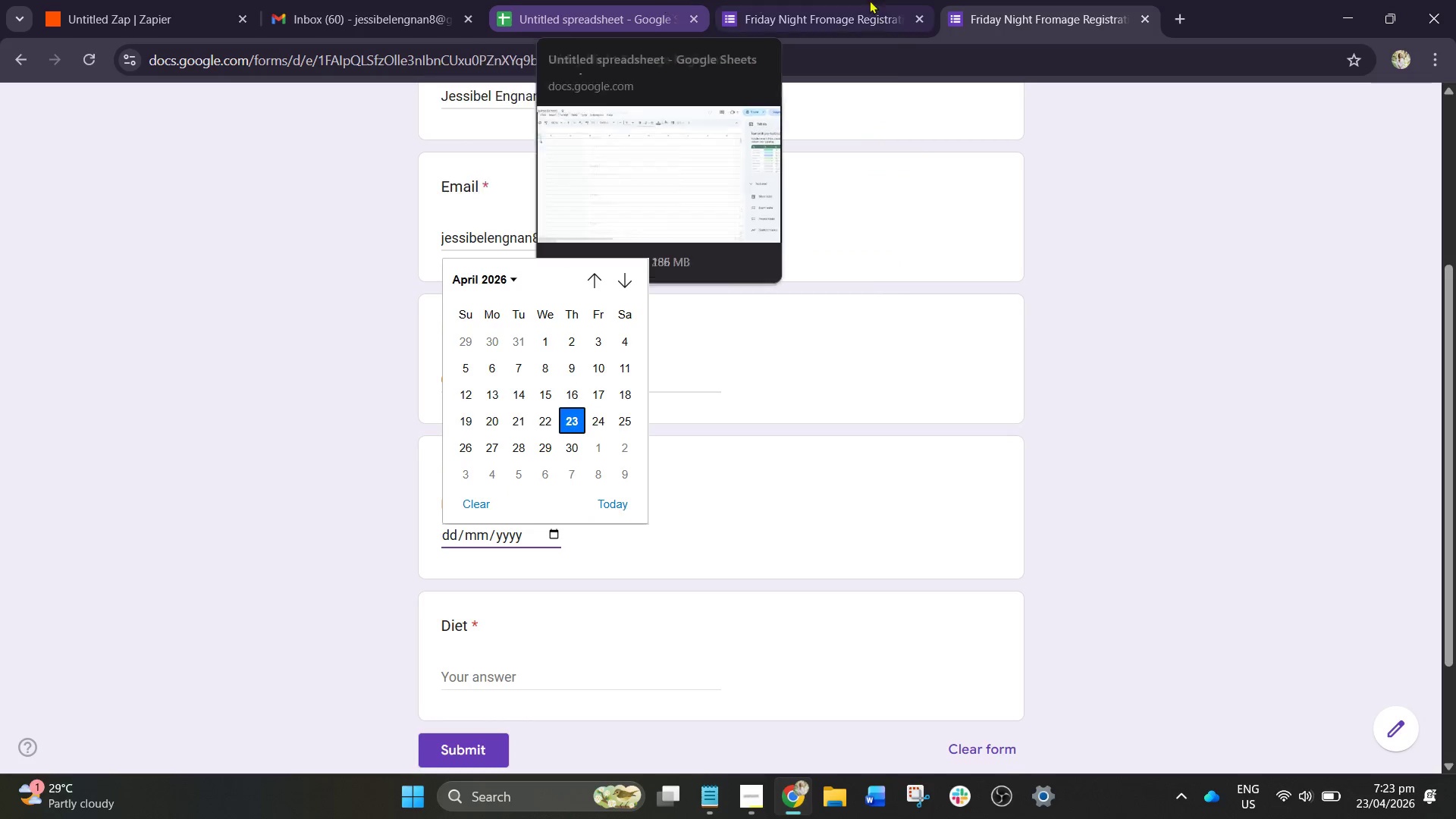 
left_click([880, 0])
 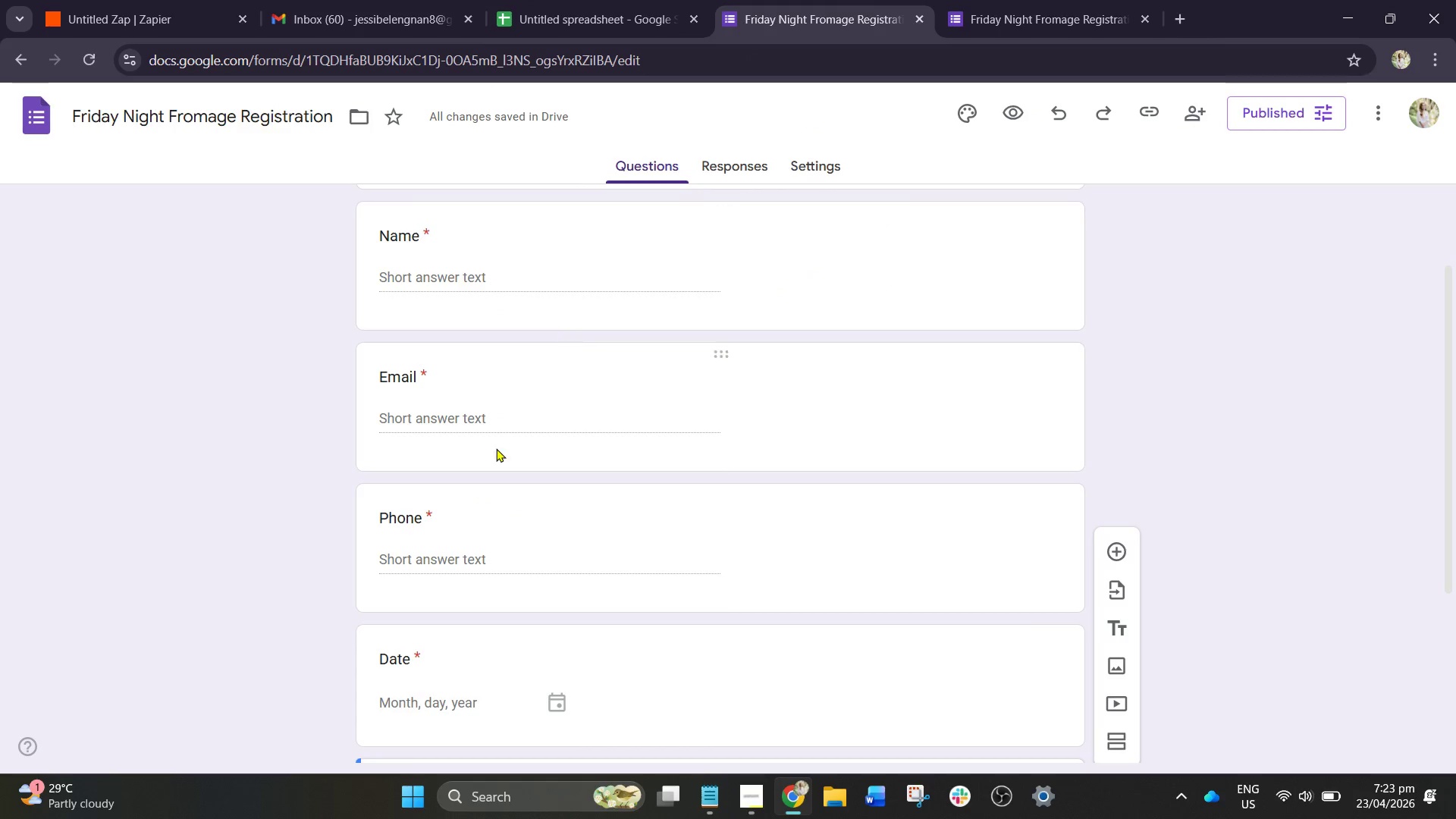 
scroll: coordinate [475, 488], scroll_direction: down, amount: 3.0
 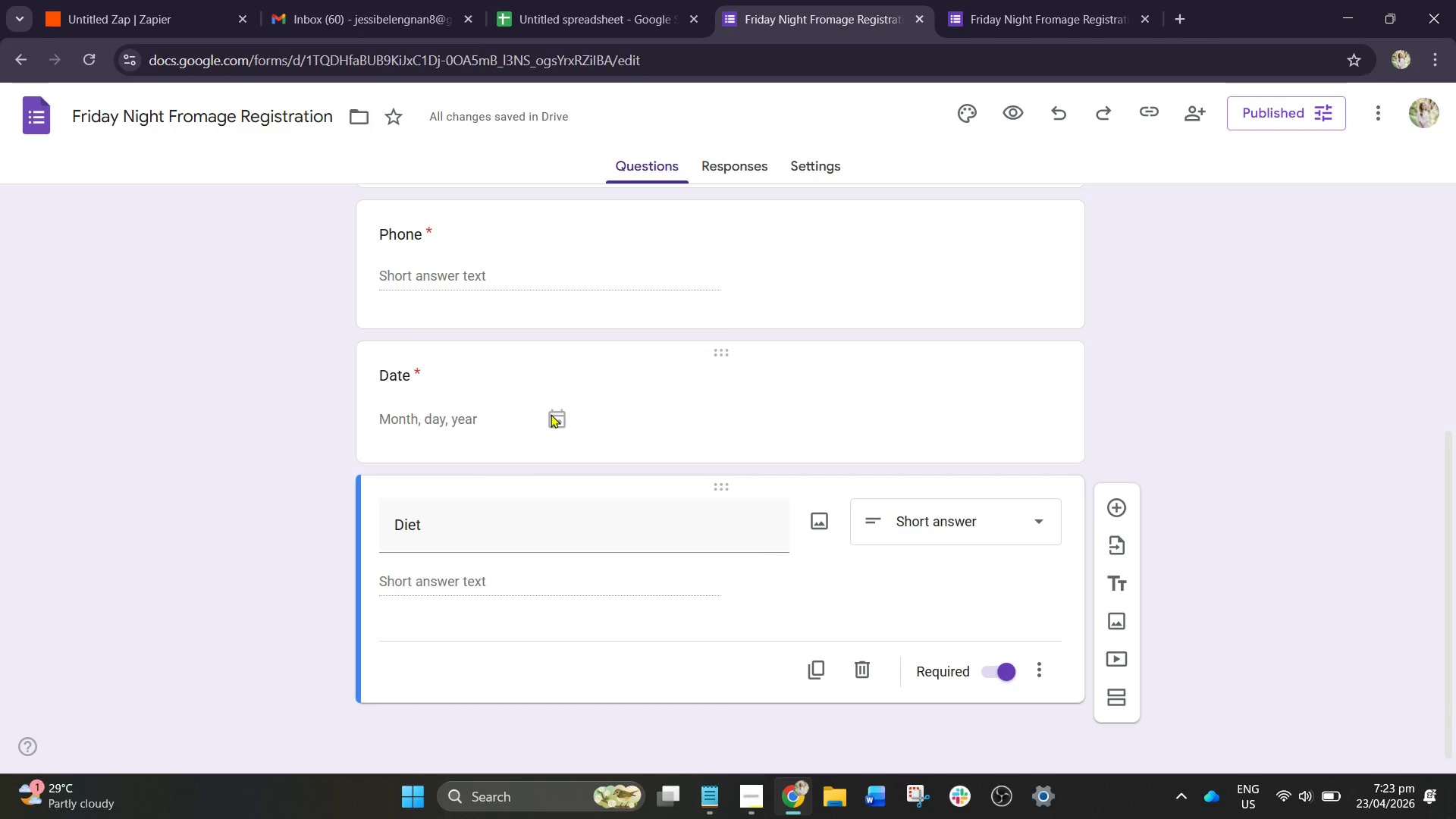 
left_click([551, 414])
 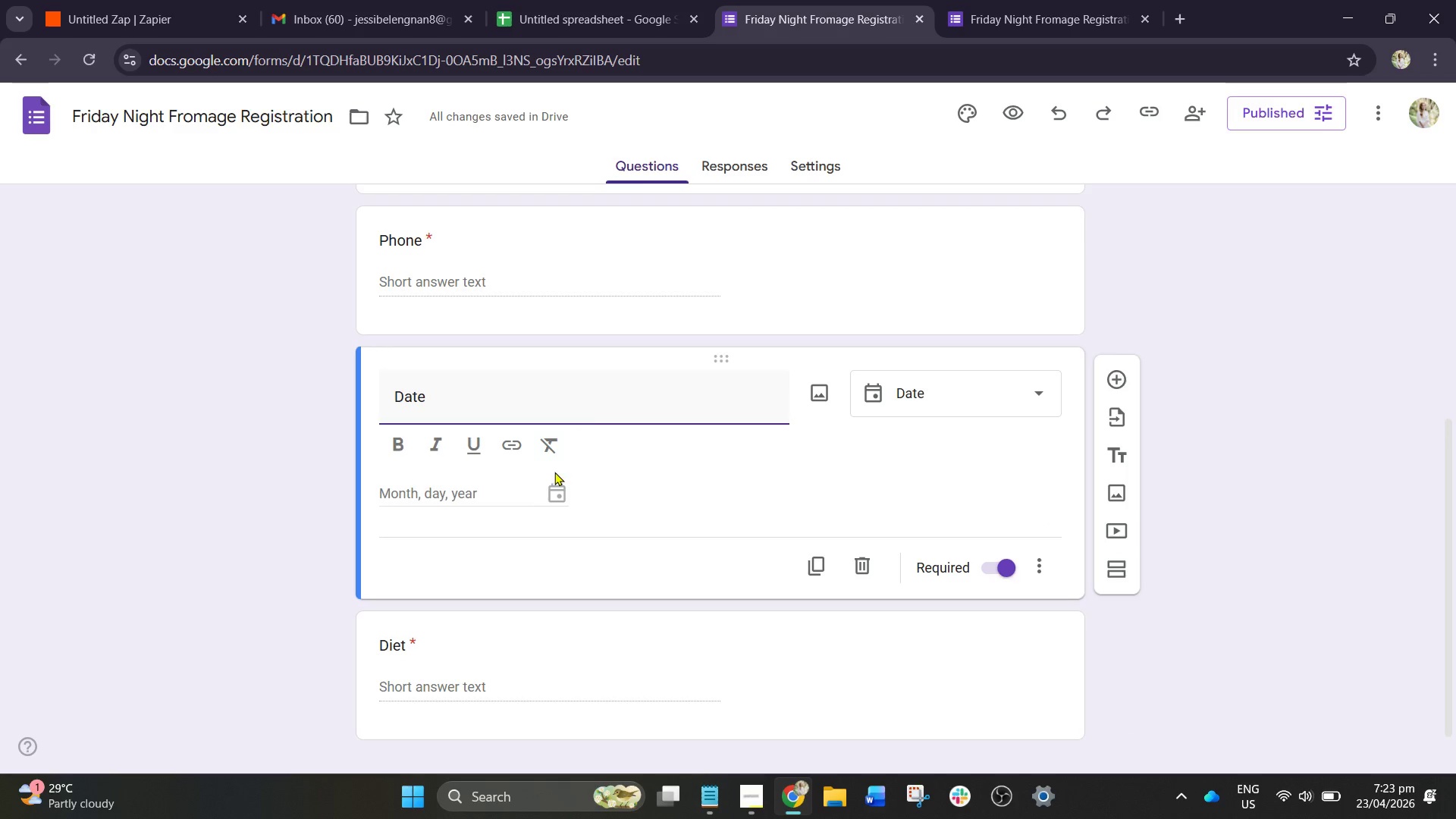 
left_click([527, 475])
 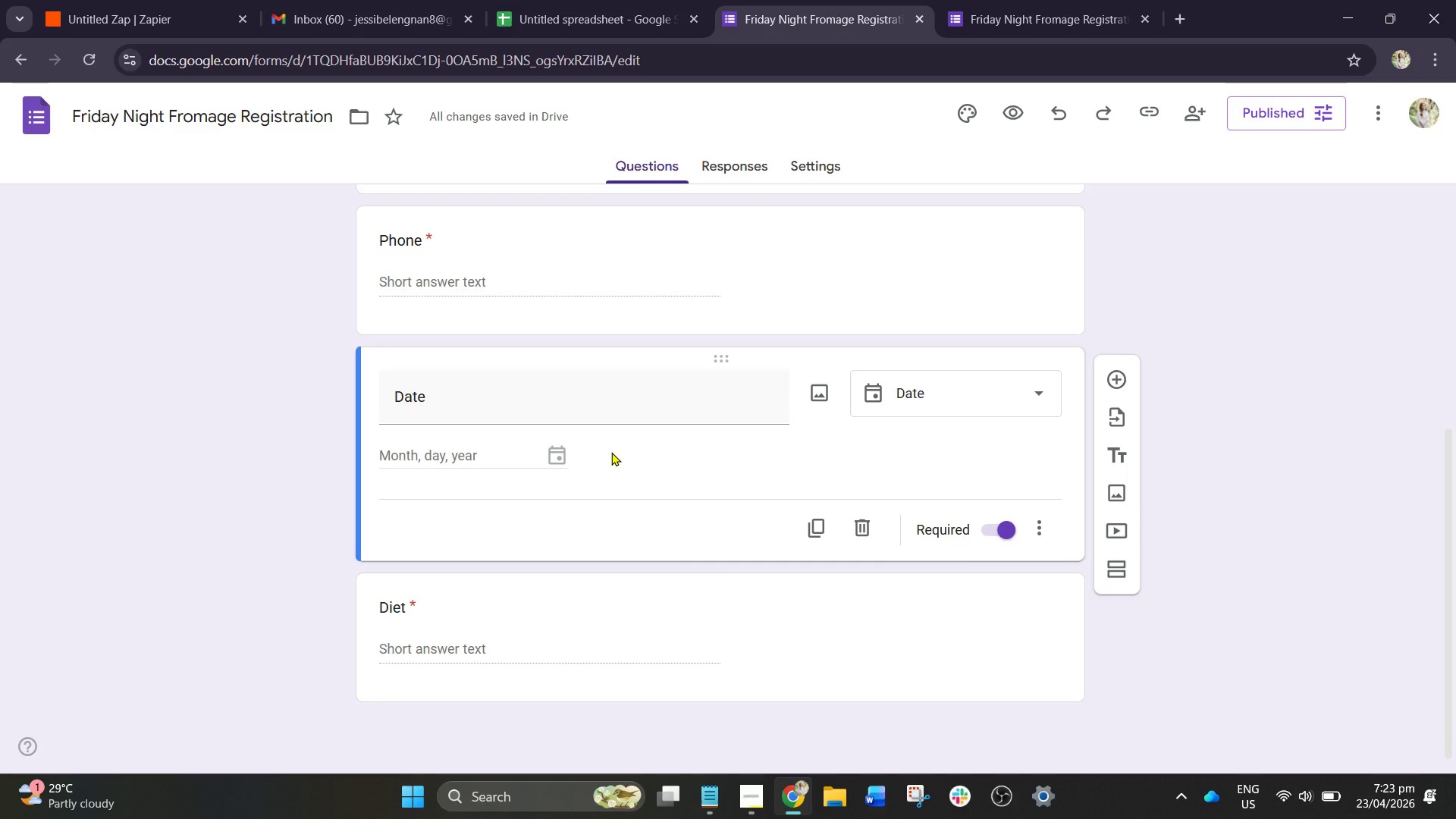 
left_click([611, 452])
 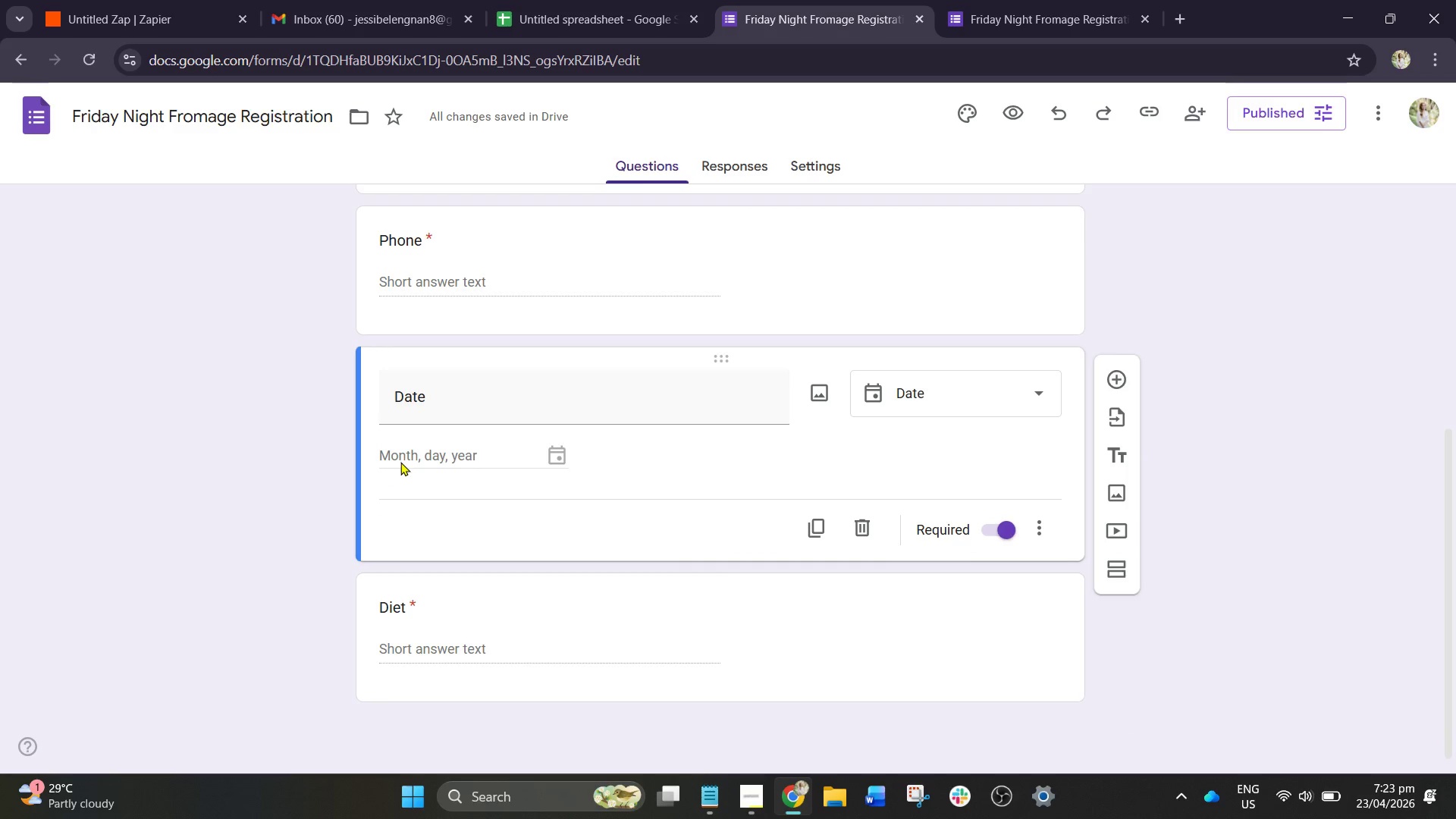 
left_click([405, 460])
 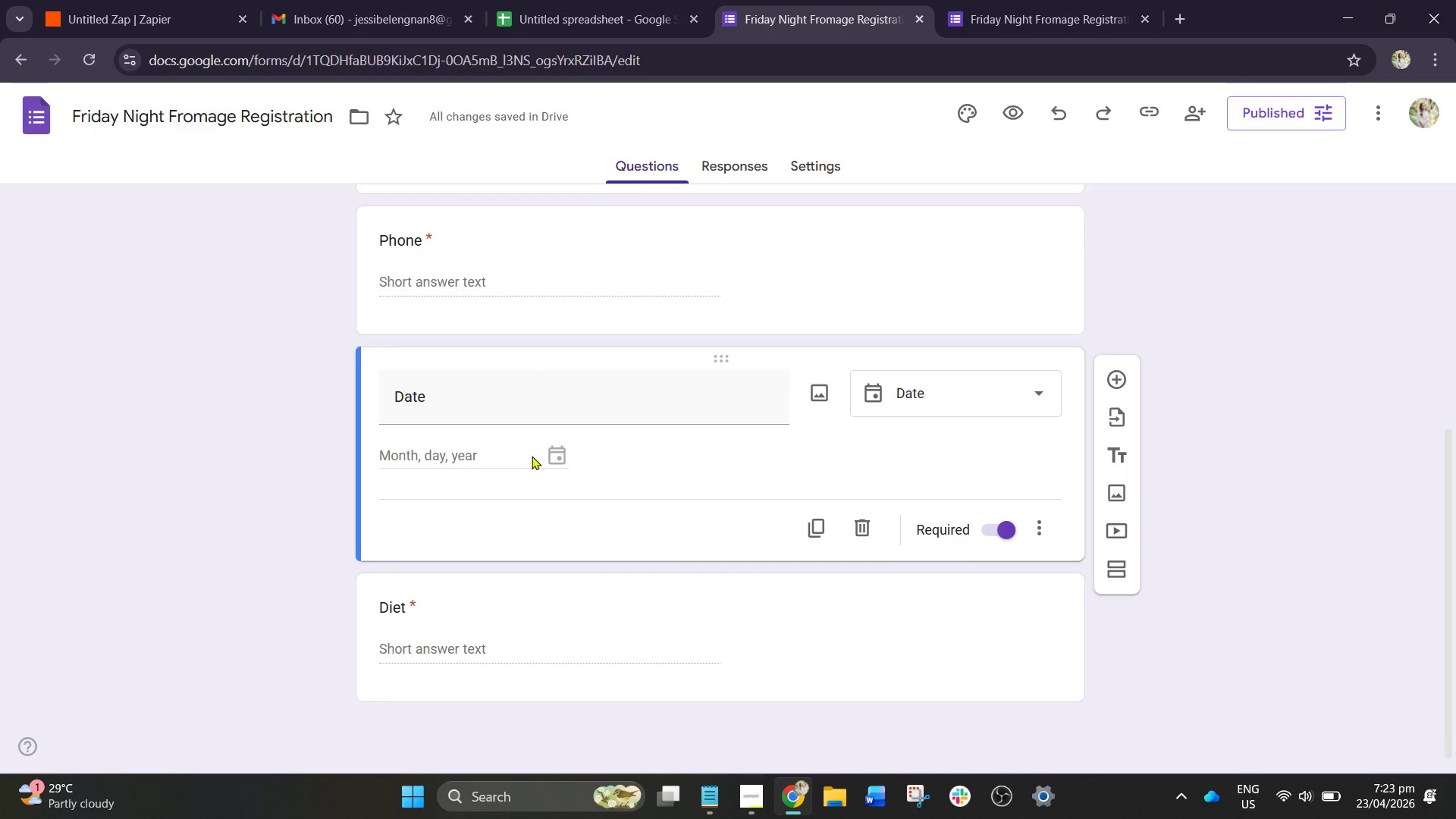 
left_click([542, 454])
 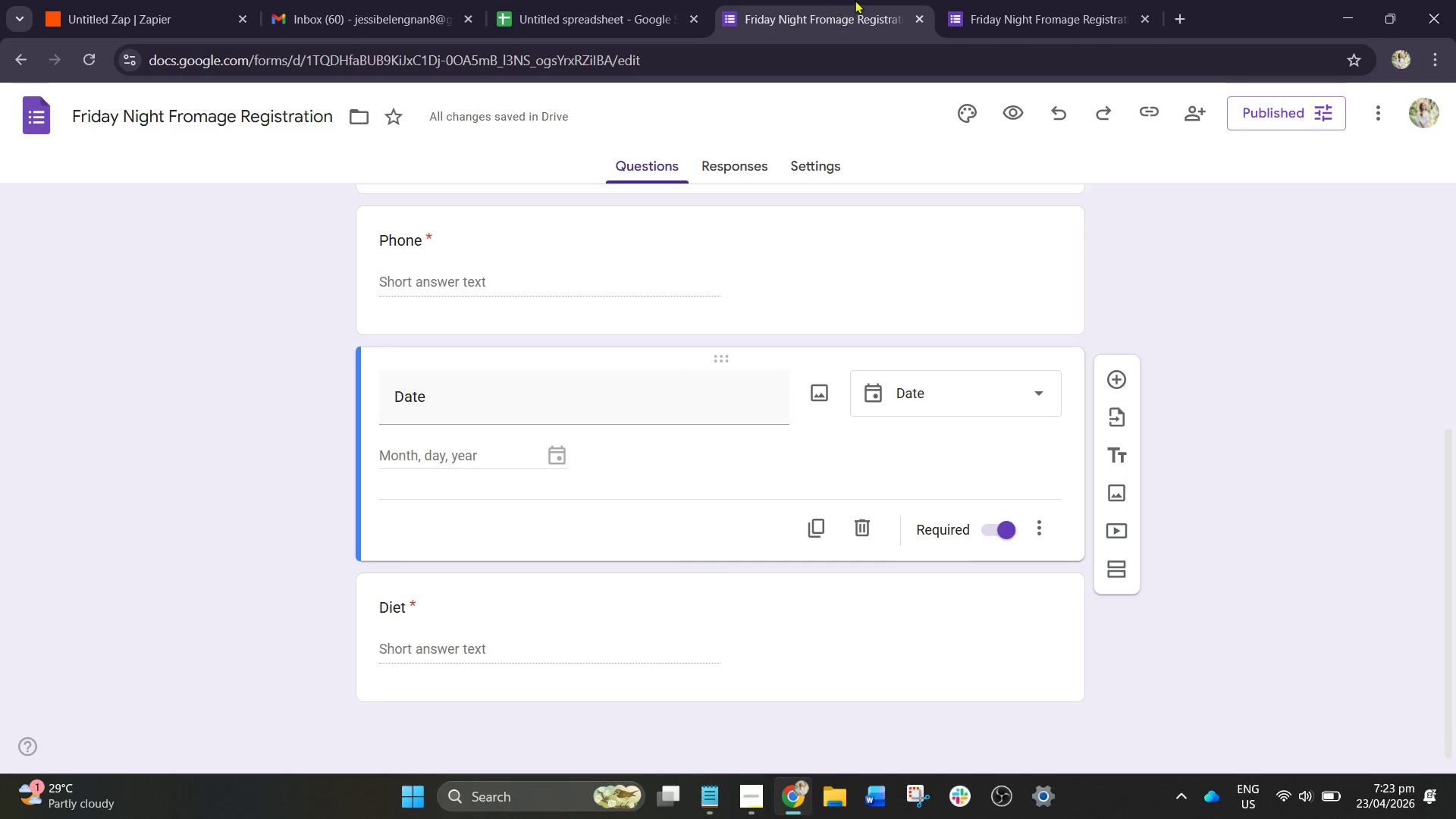 
left_click([1035, 0])
 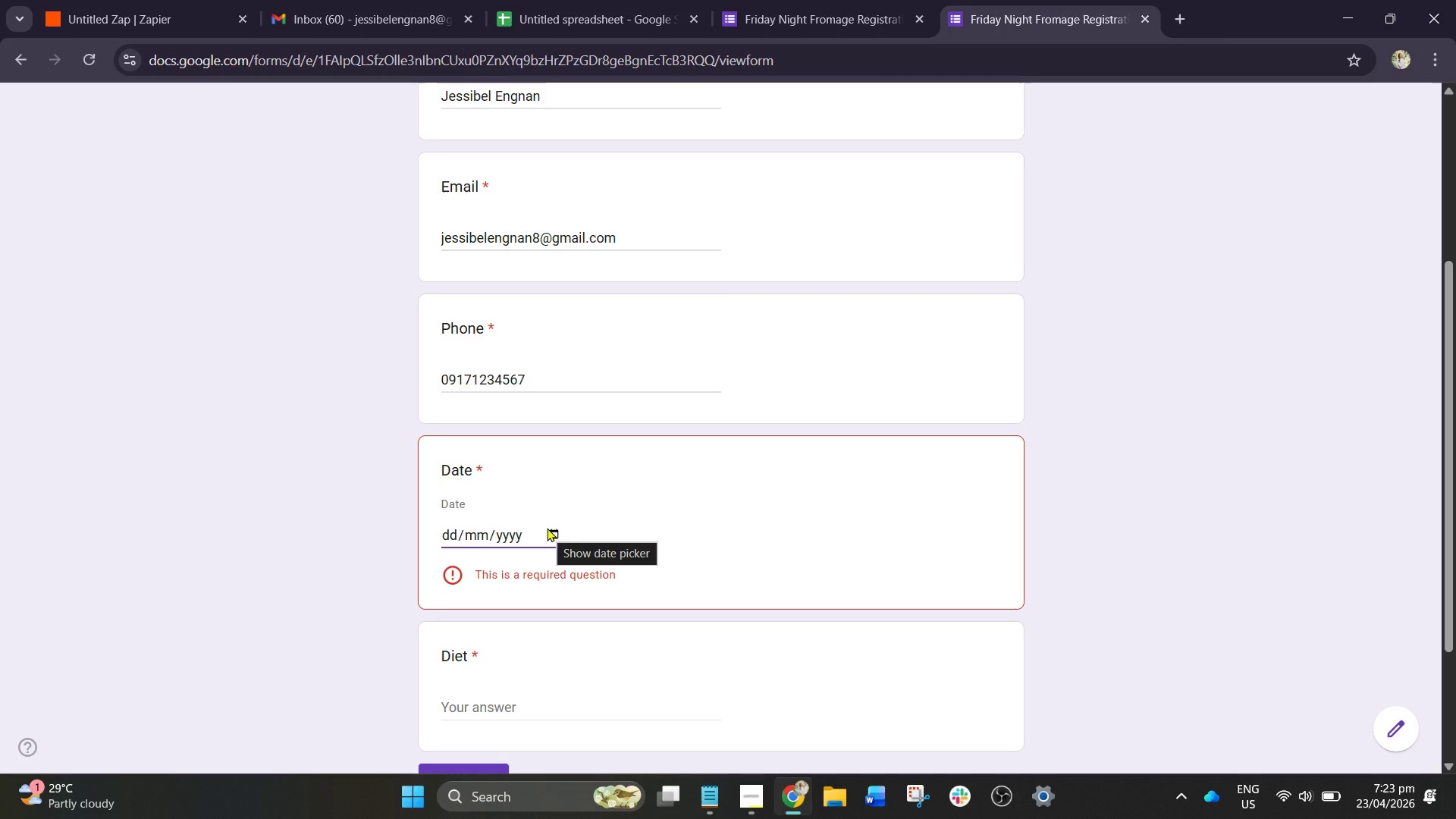 
left_click([733, 0])
 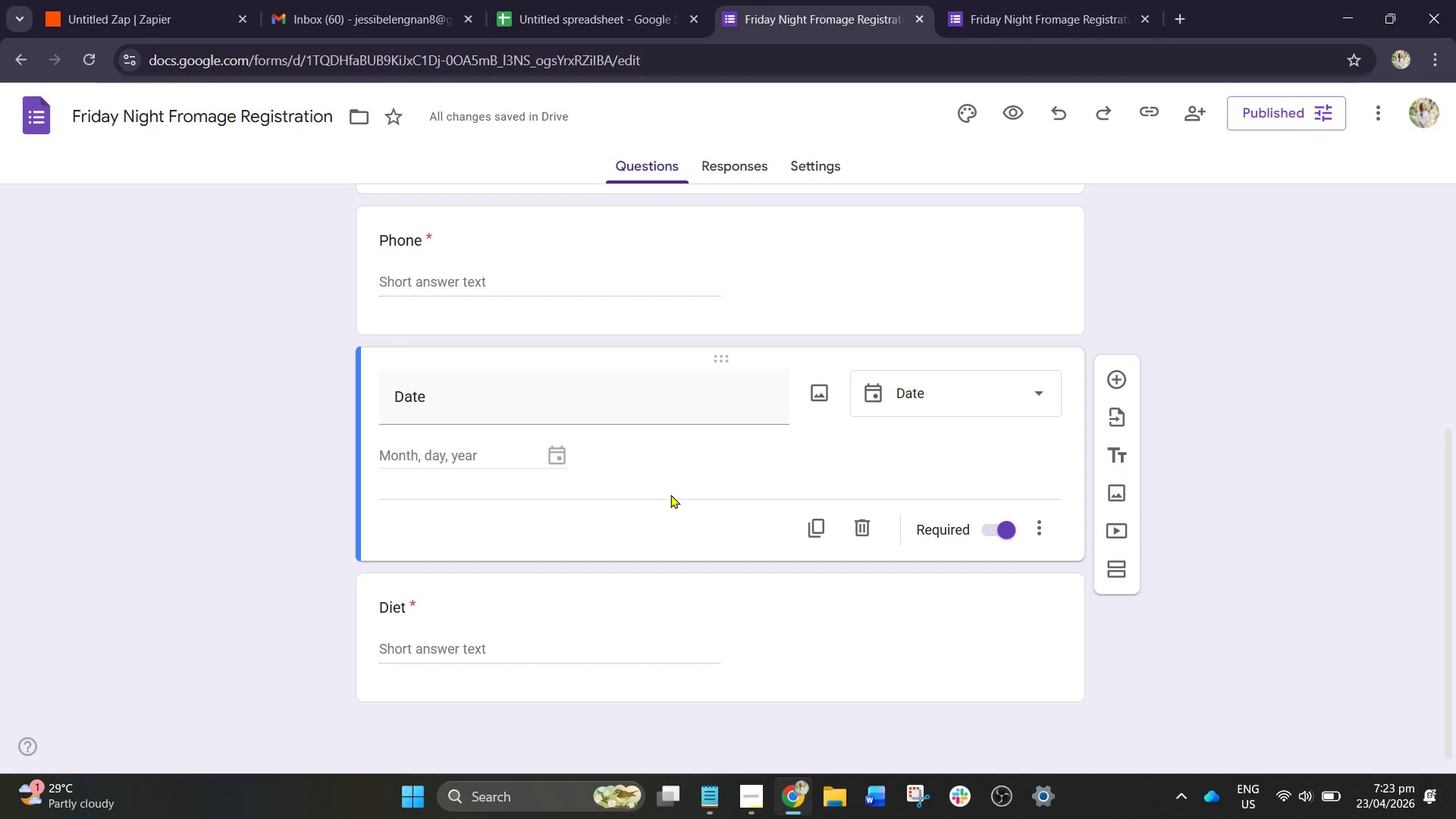 
scroll: coordinate [784, 468], scroll_direction: down, amount: 1.0
 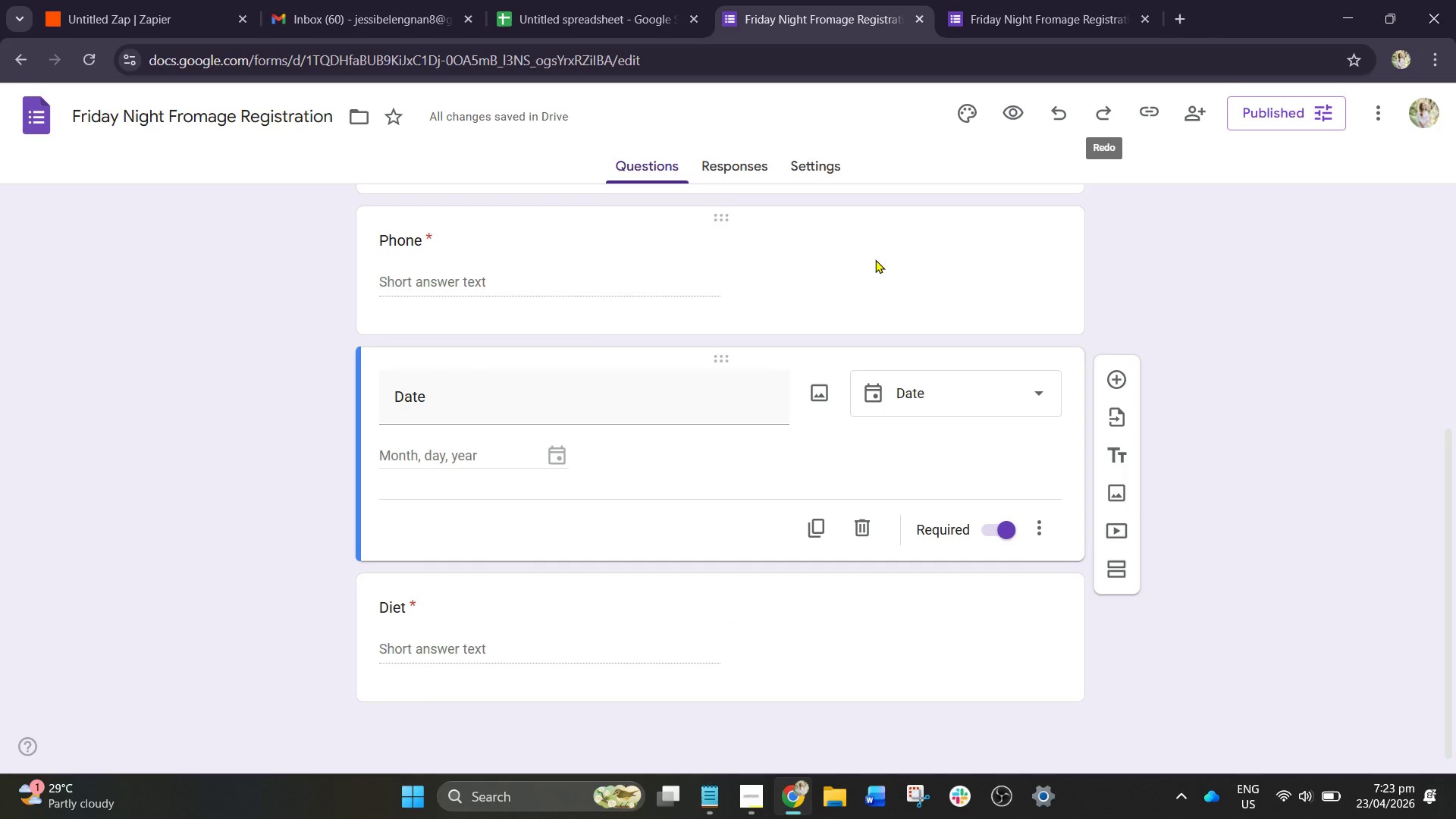 
scroll: coordinate [202, 217], scroll_direction: up, amount: 3.0
 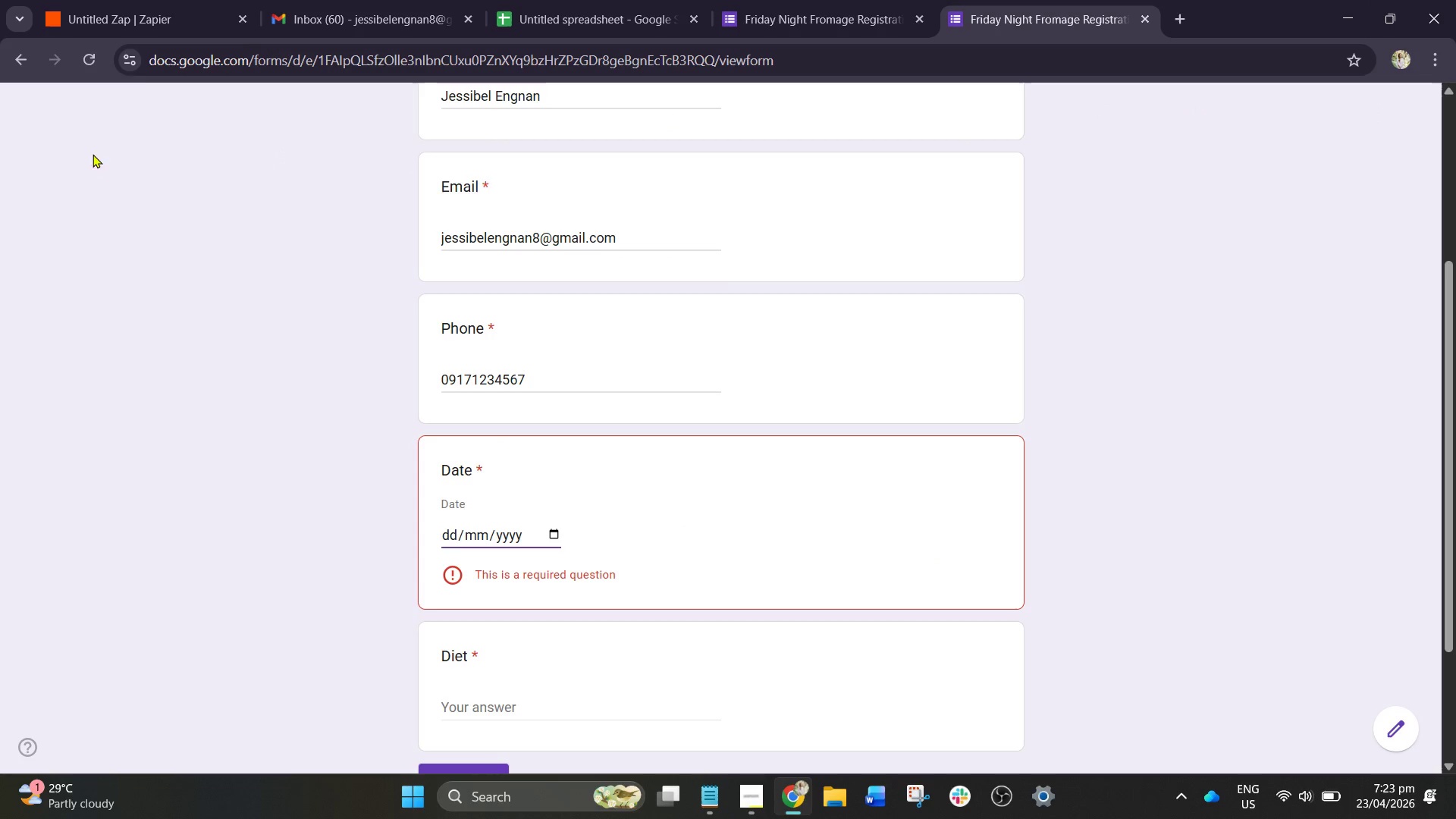 
left_click([825, 0])
 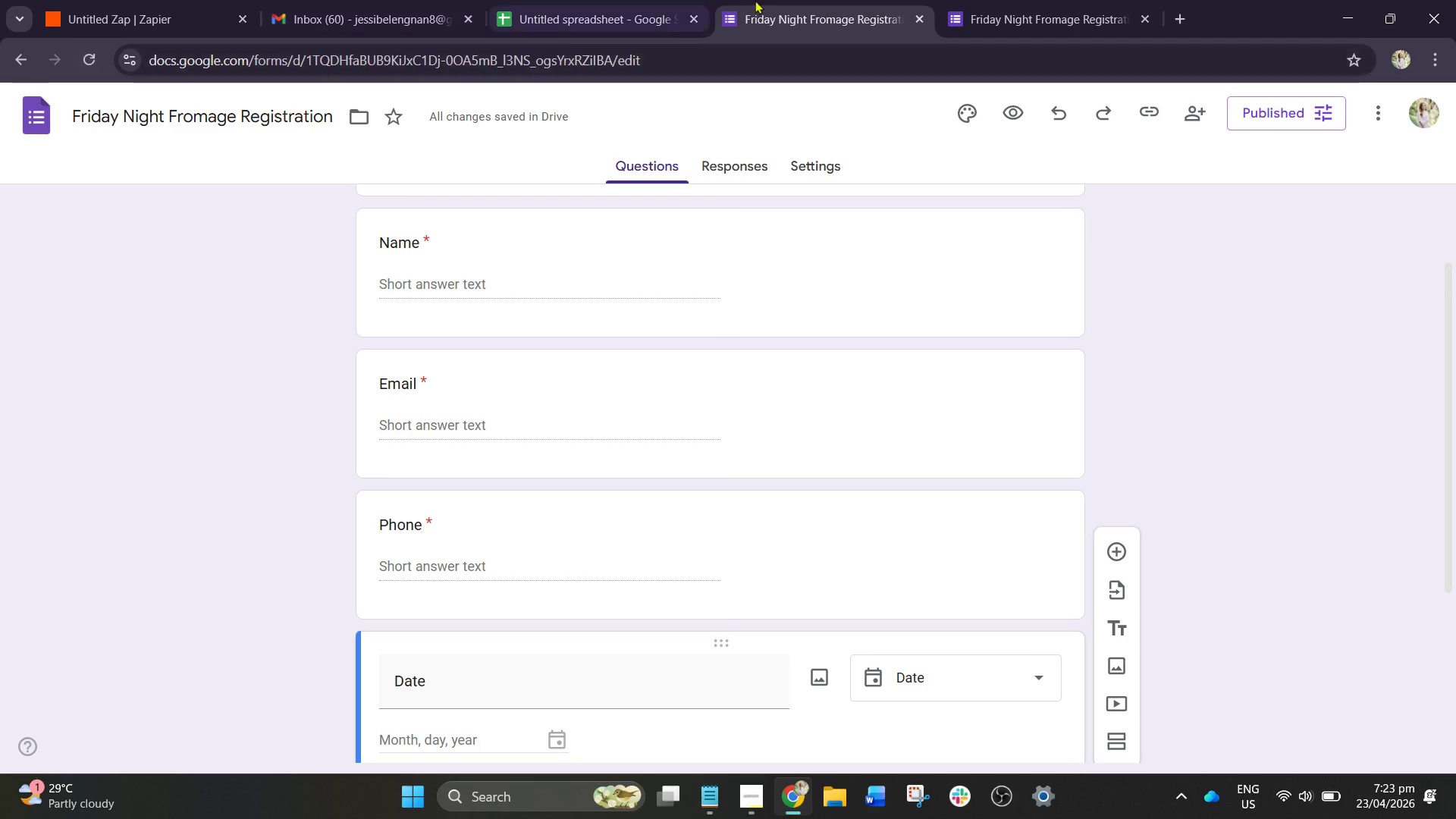 
scroll: coordinate [629, 334], scroll_direction: down, amount: 6.0
 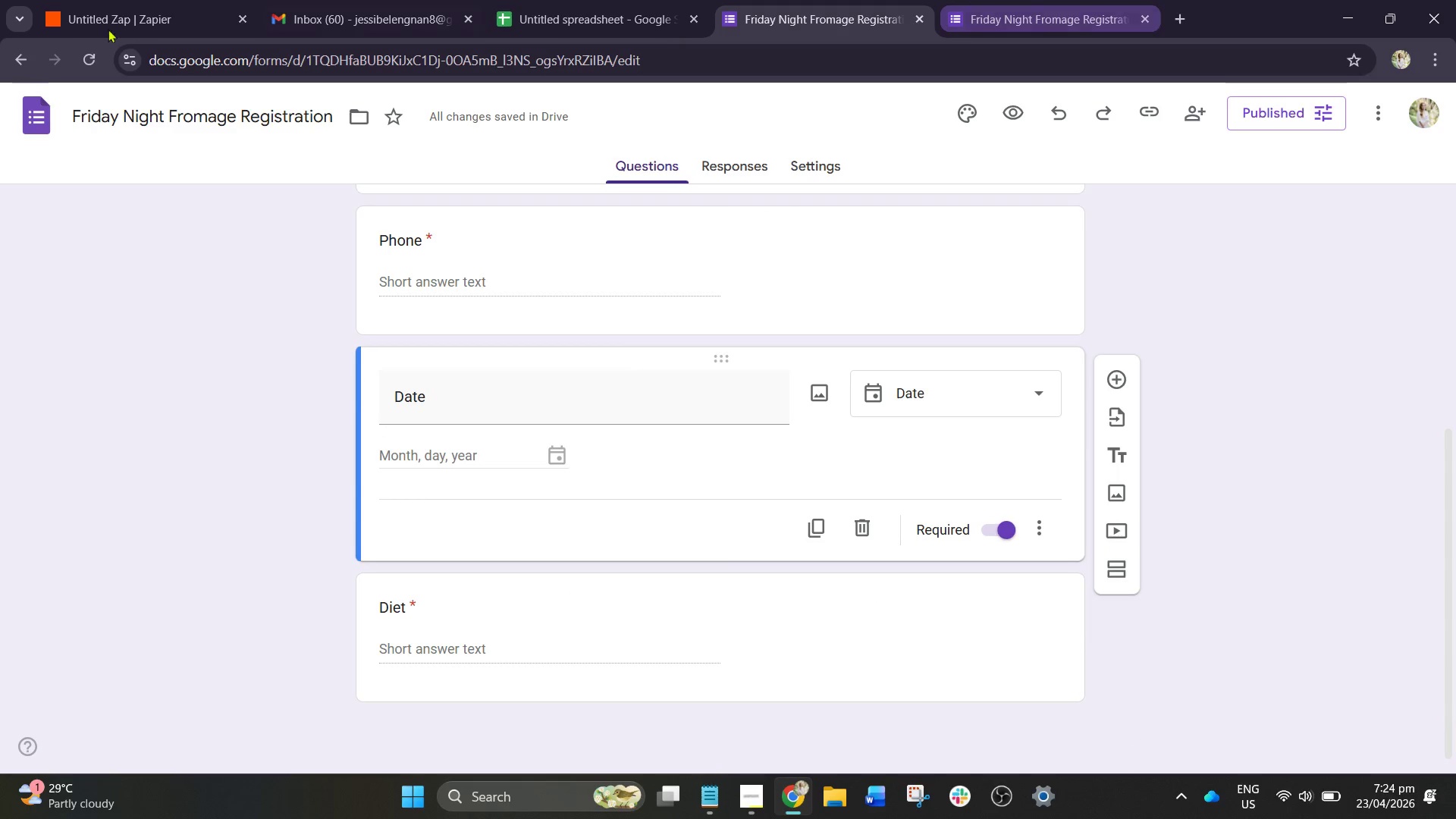 
left_click([99, 59])
 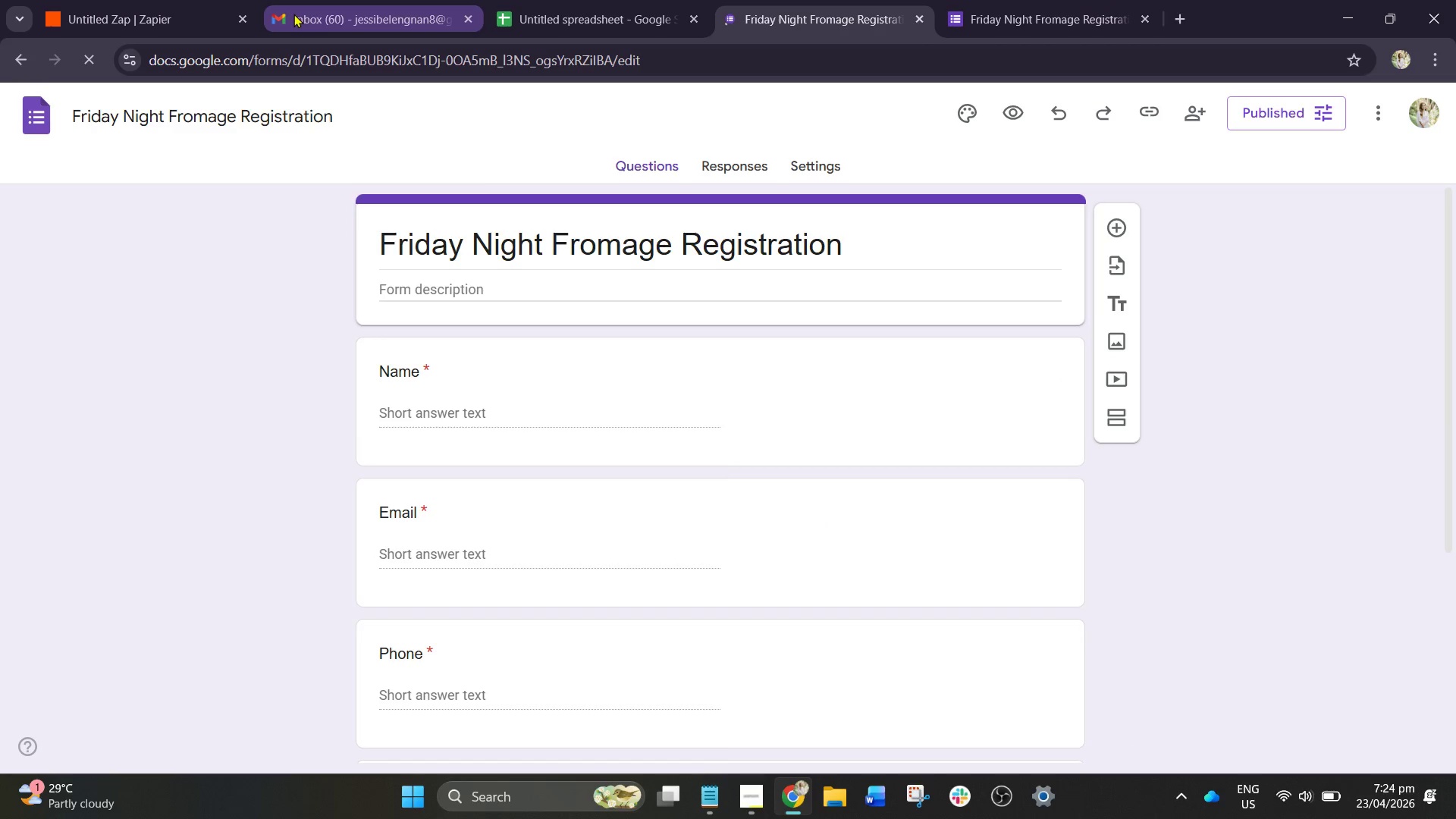 
scroll: coordinate [479, 386], scroll_direction: down, amount: 7.0
 